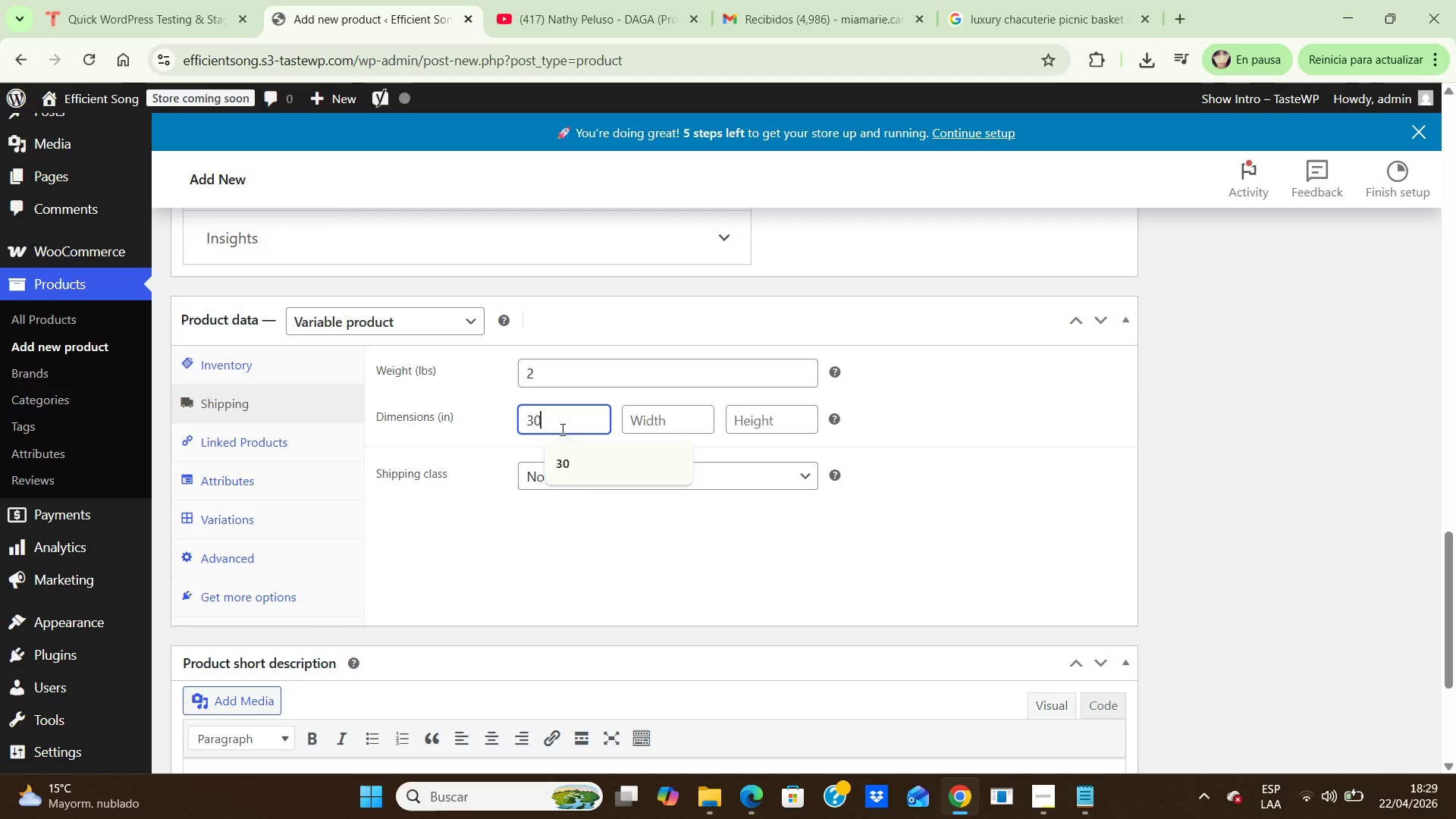 
key(Numpad0)
 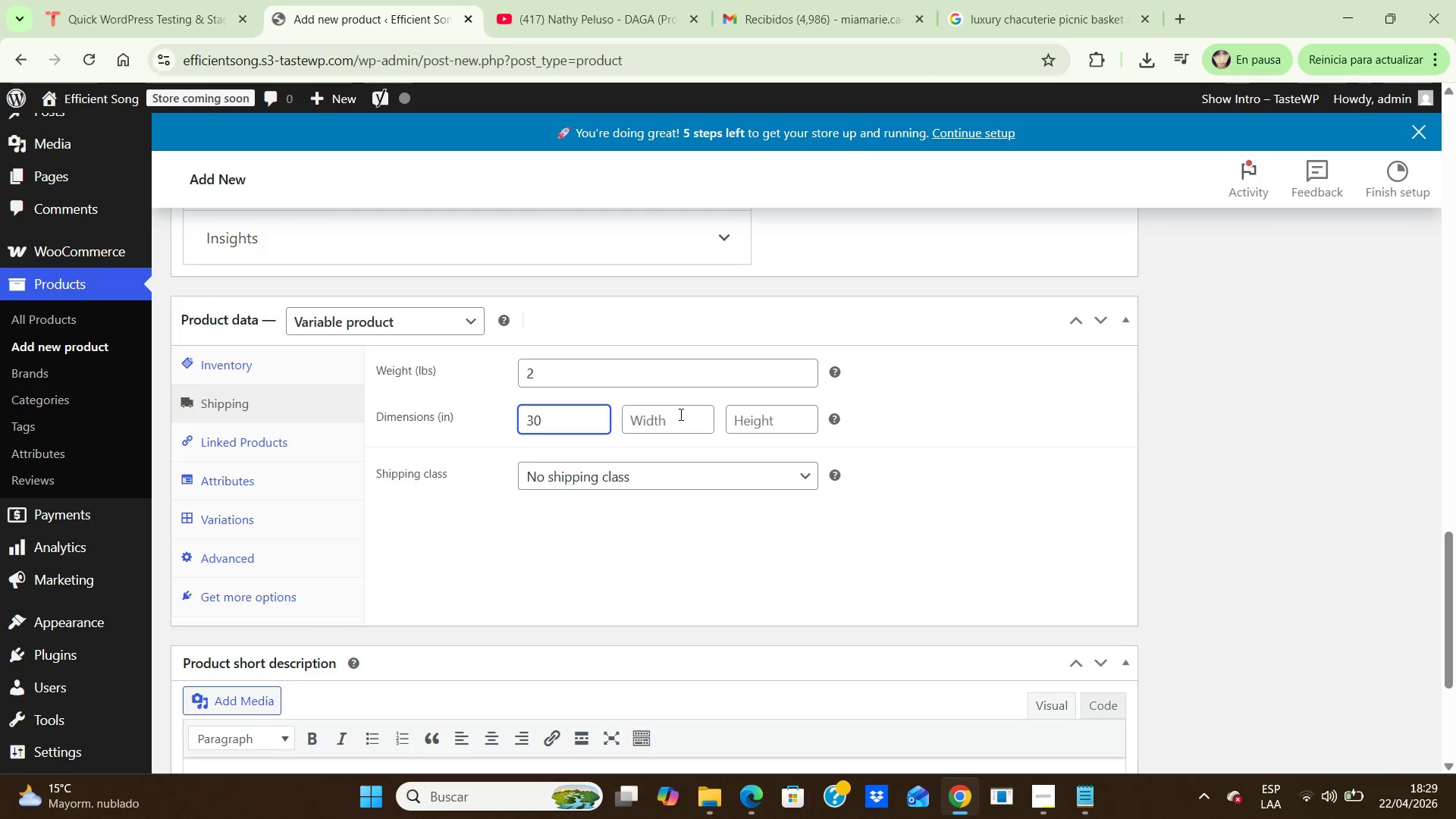 
left_click([680, 413])
 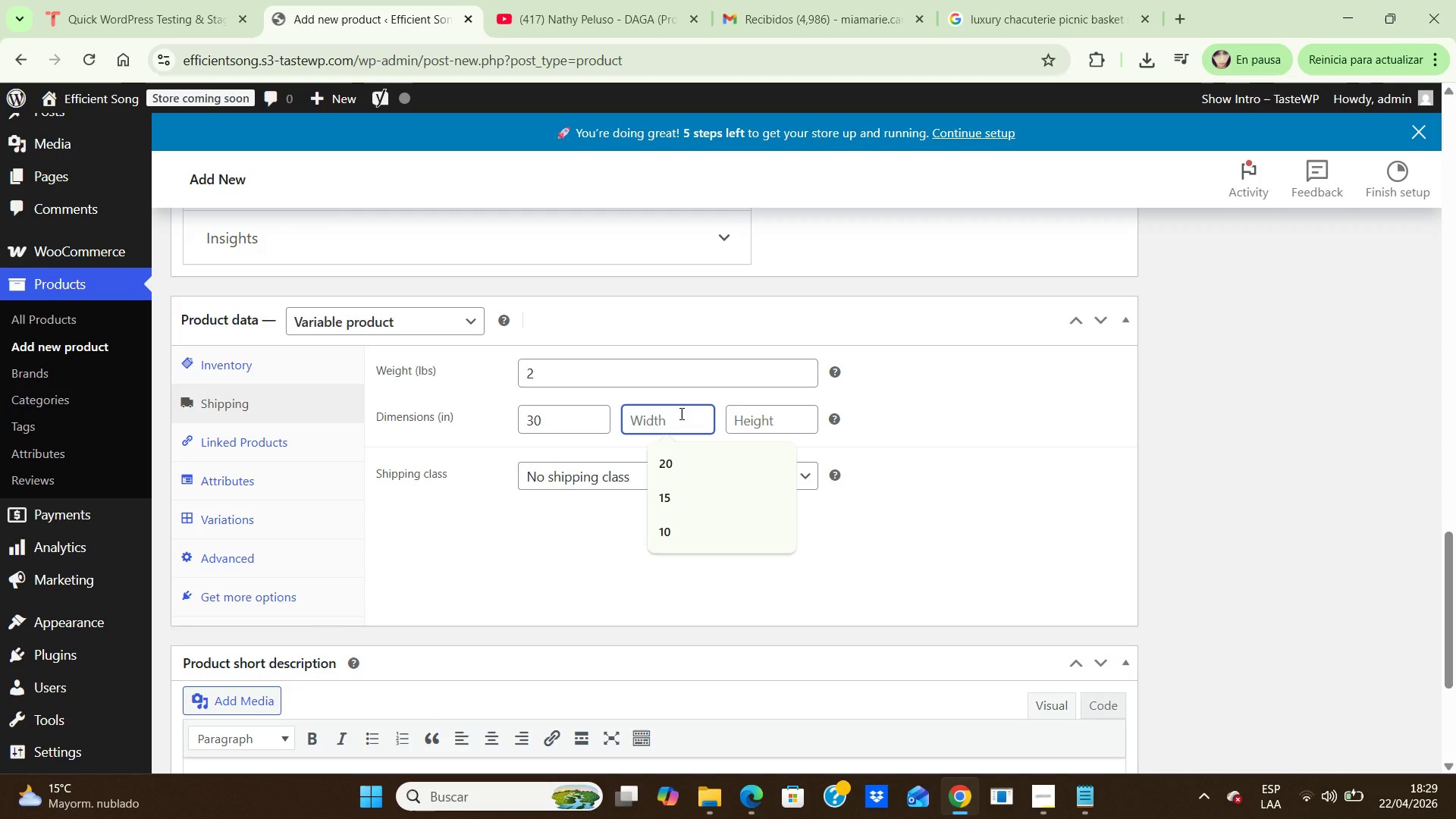 
key(Numpad2)
 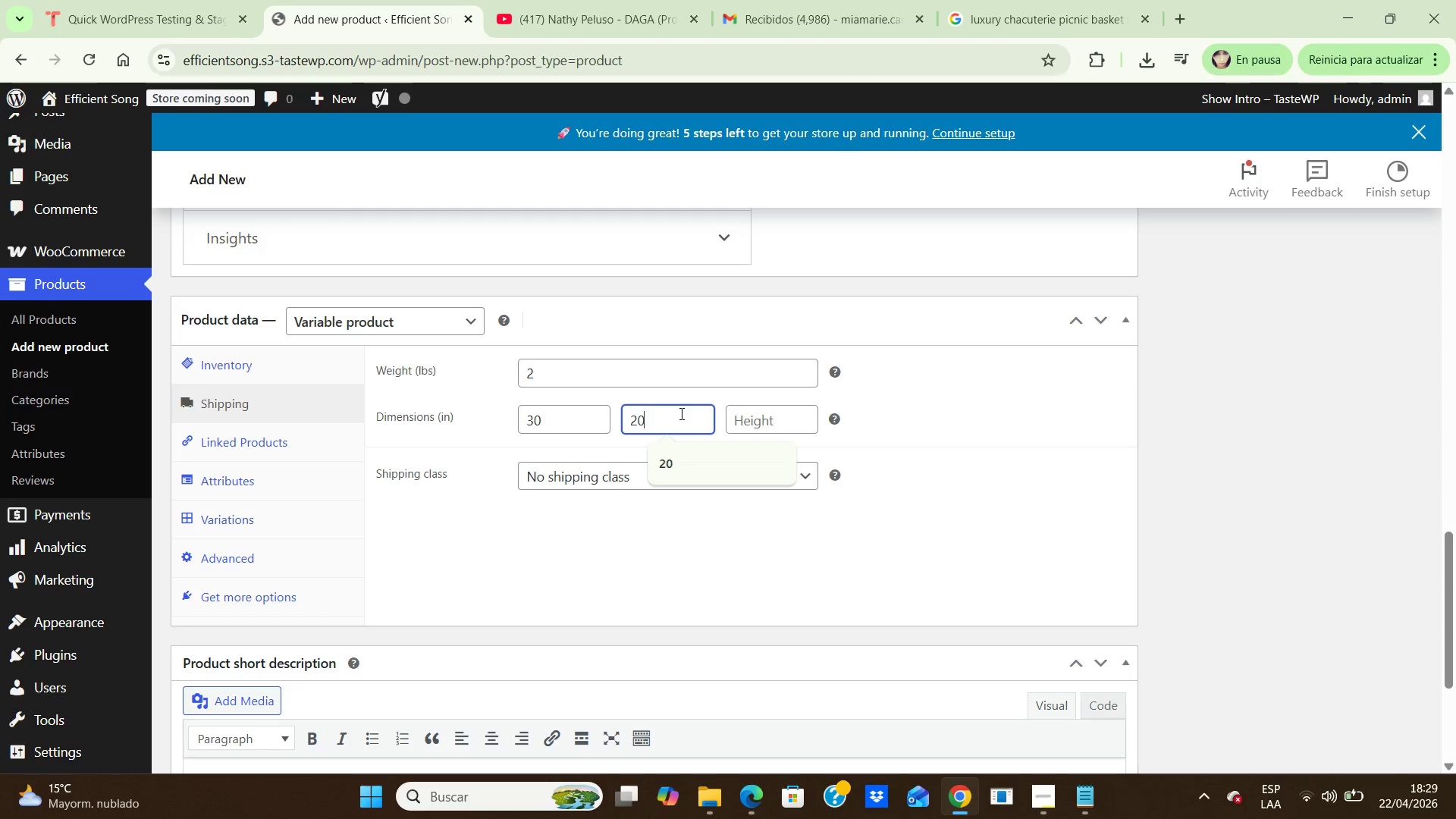 
key(Numpad0)
 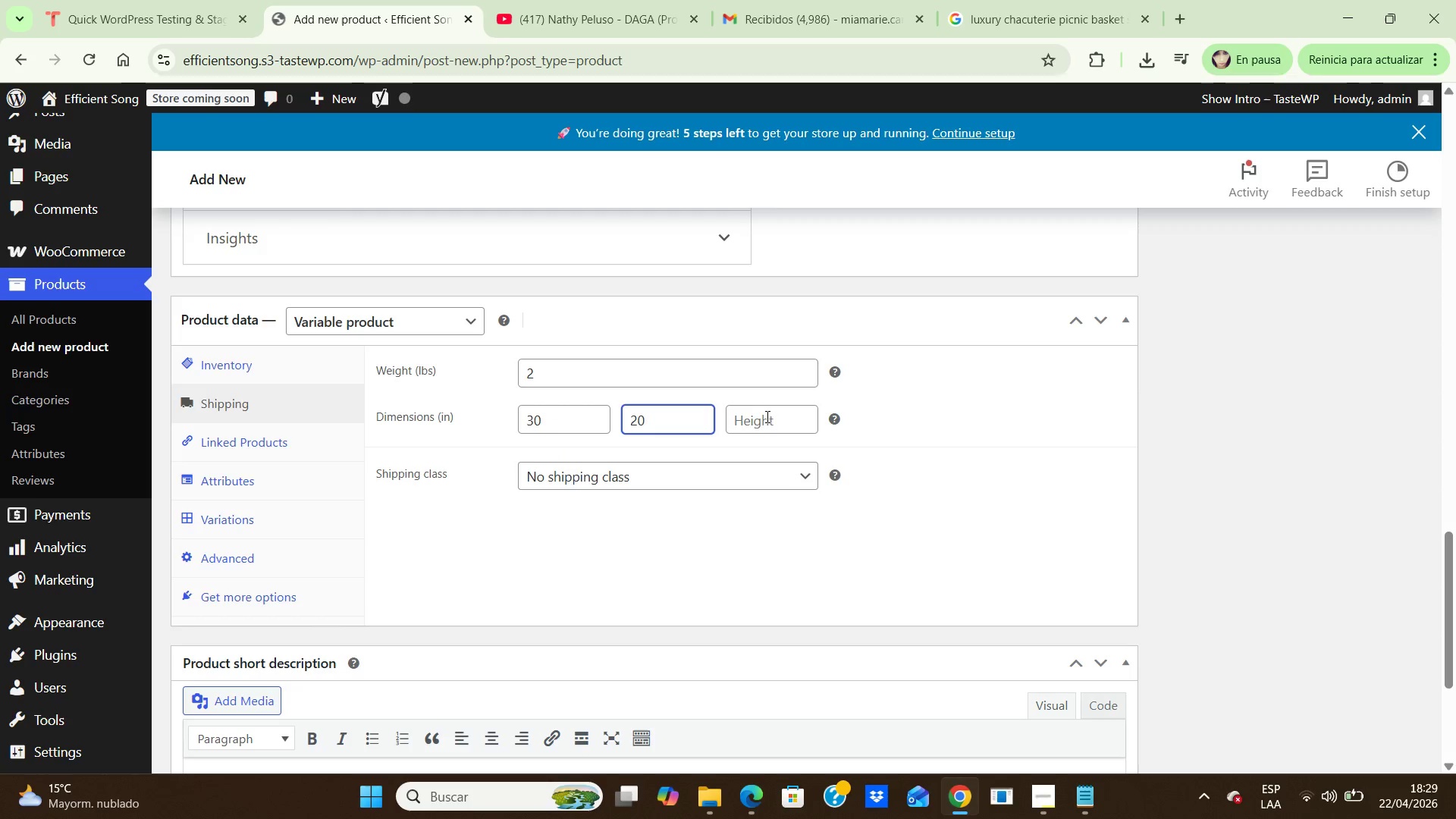 
left_click([769, 416])
 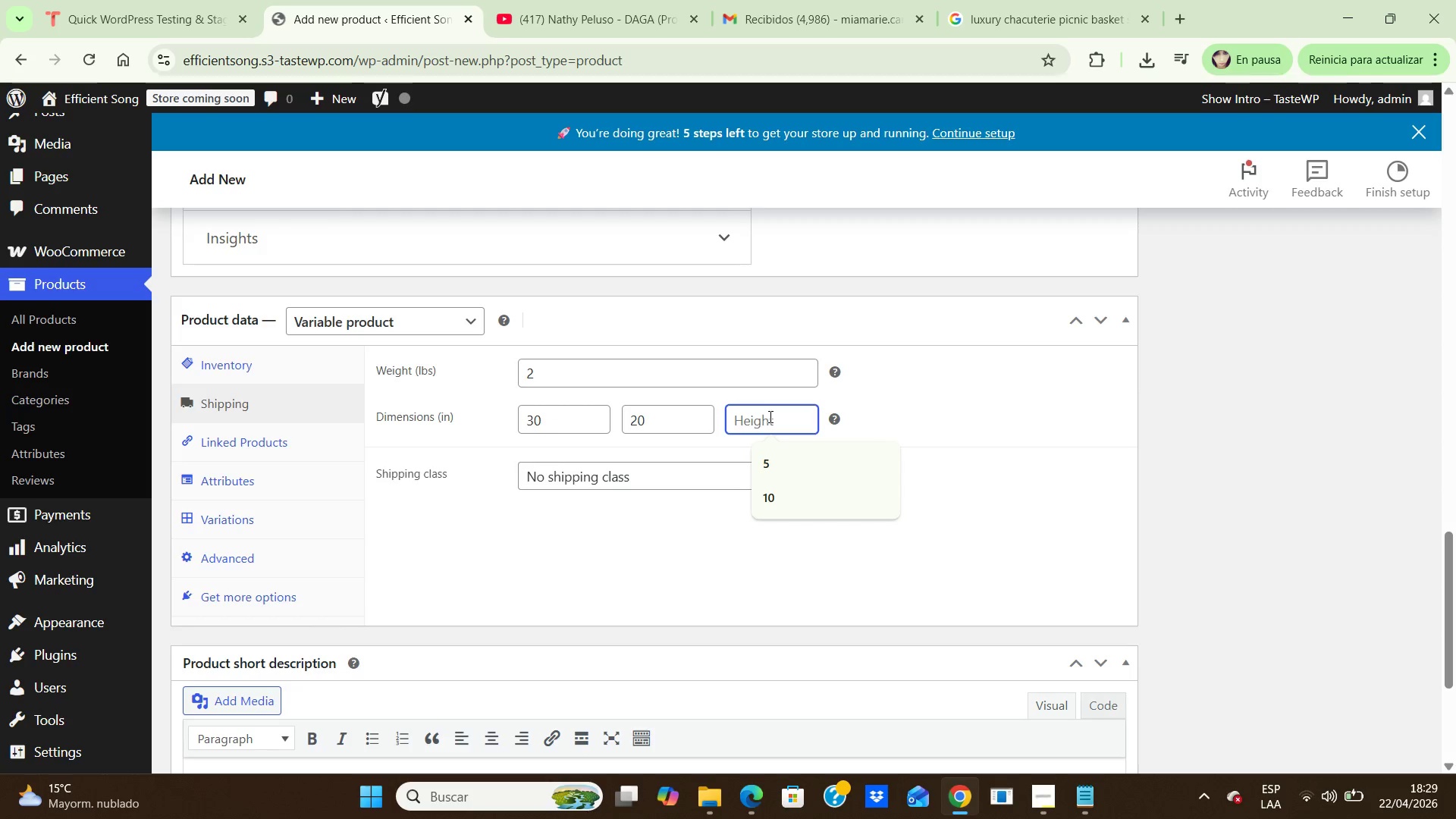 
key(Numpad1)
 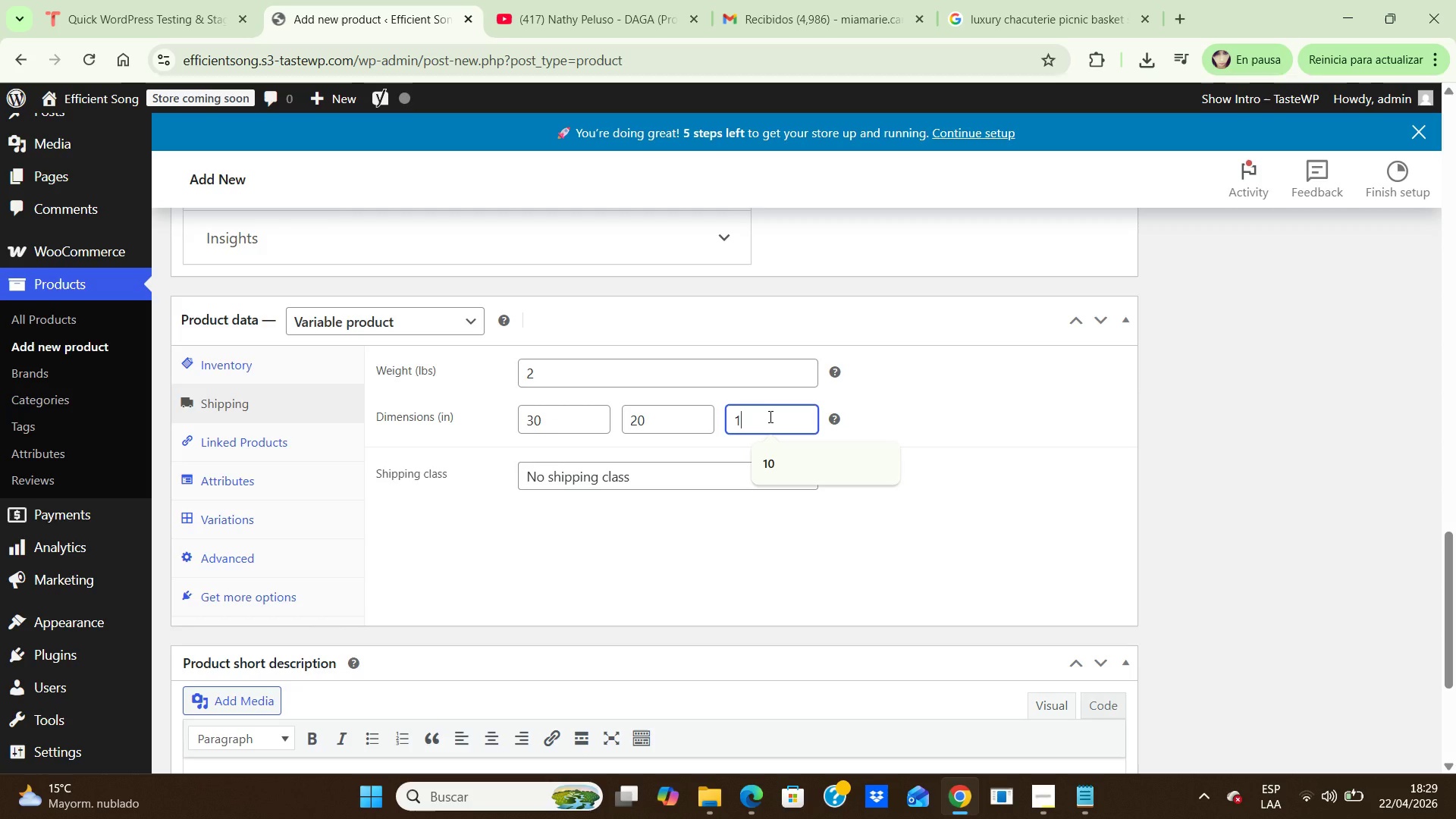 
key(Numpad5)
 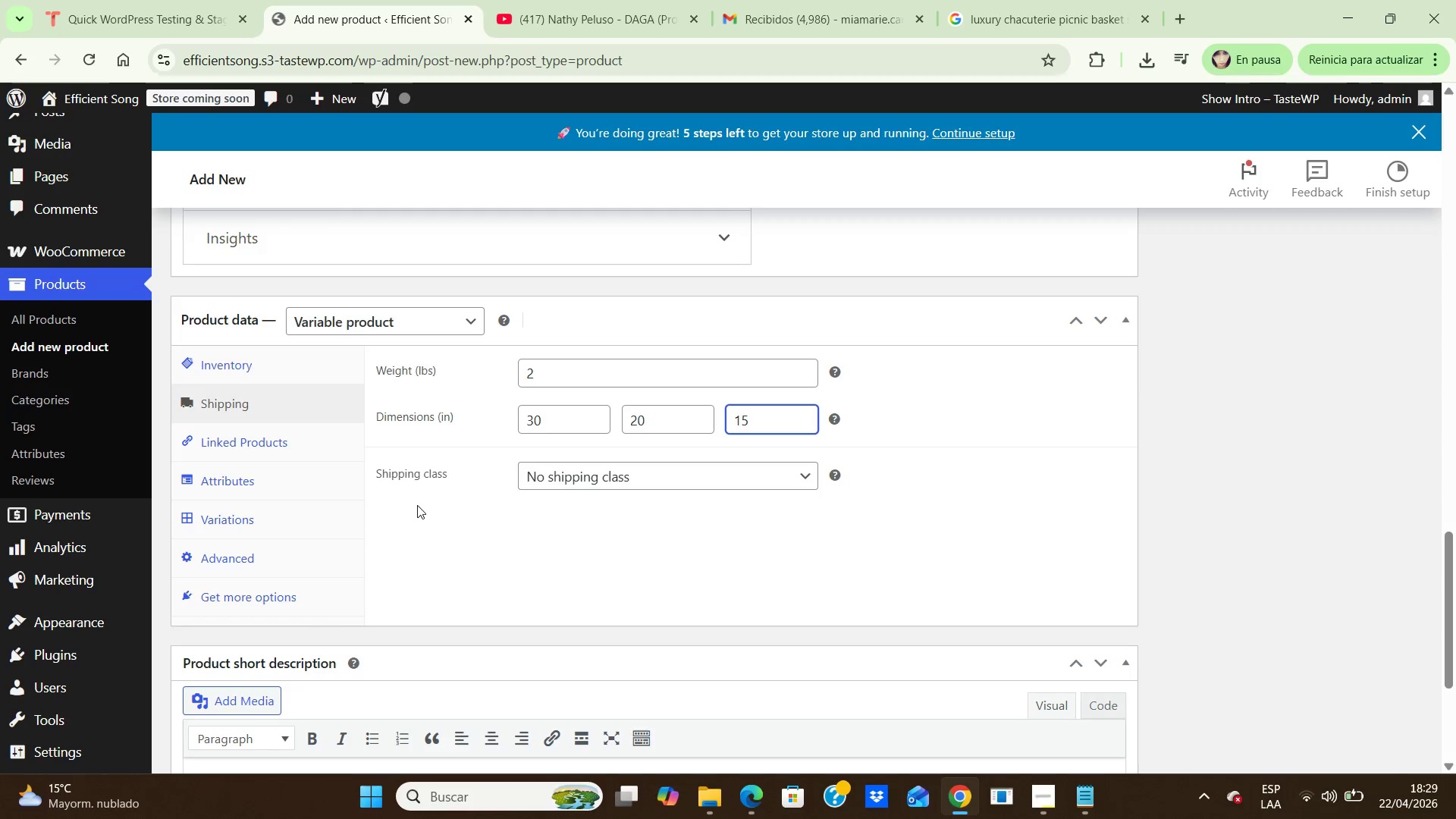 
wait(7.92)
 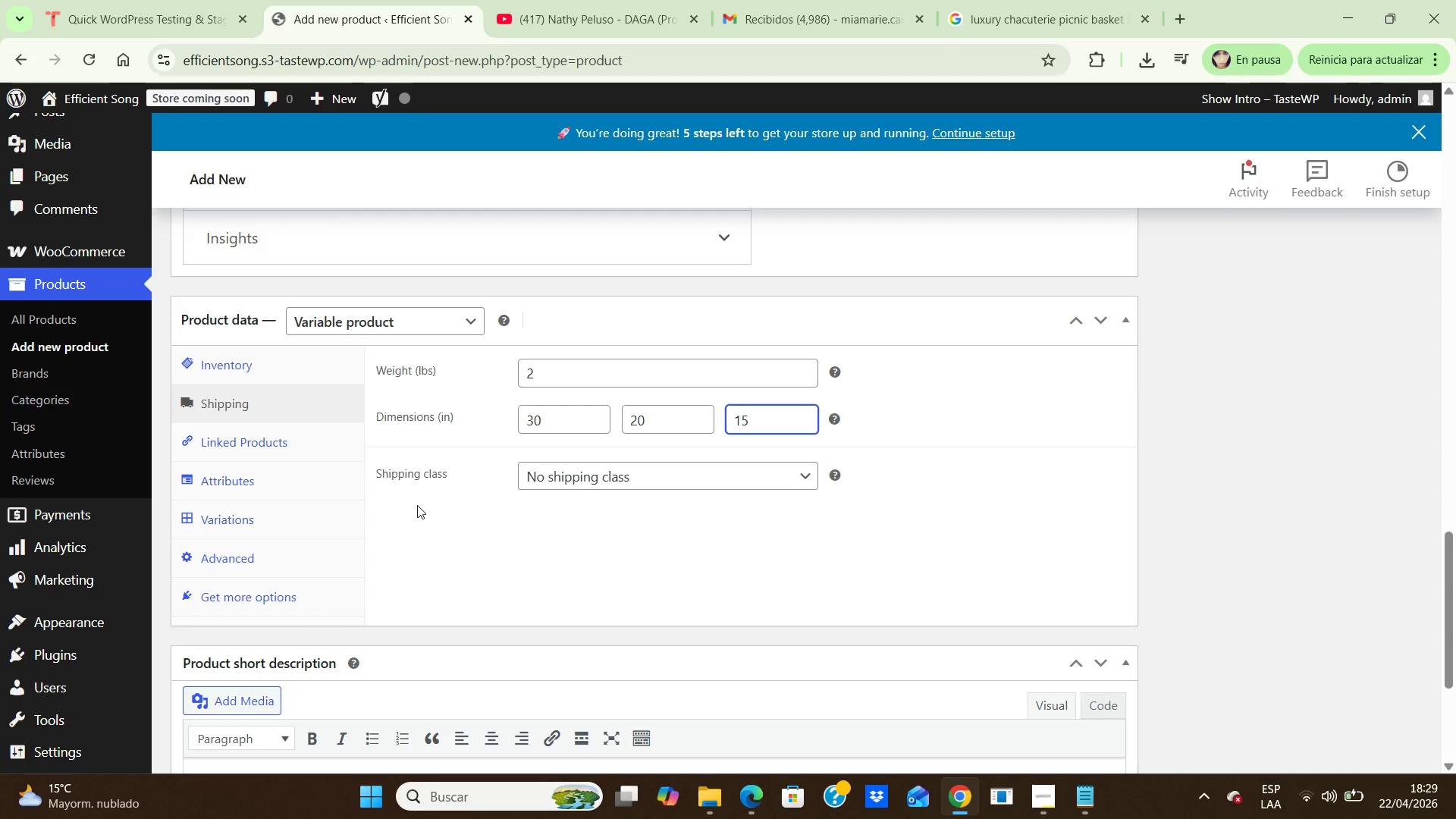 
left_click([275, 479])
 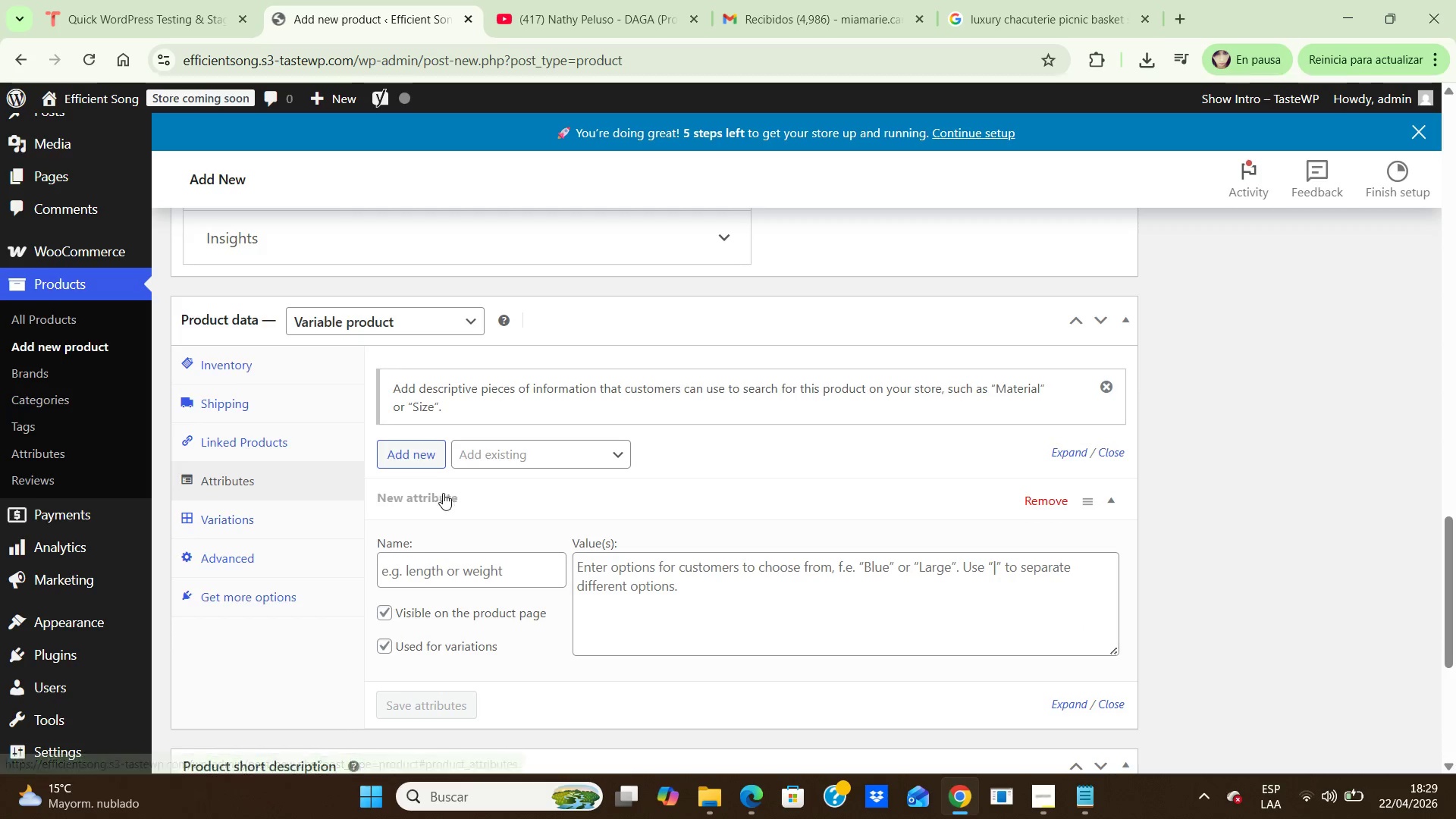 
left_click([429, 570])
 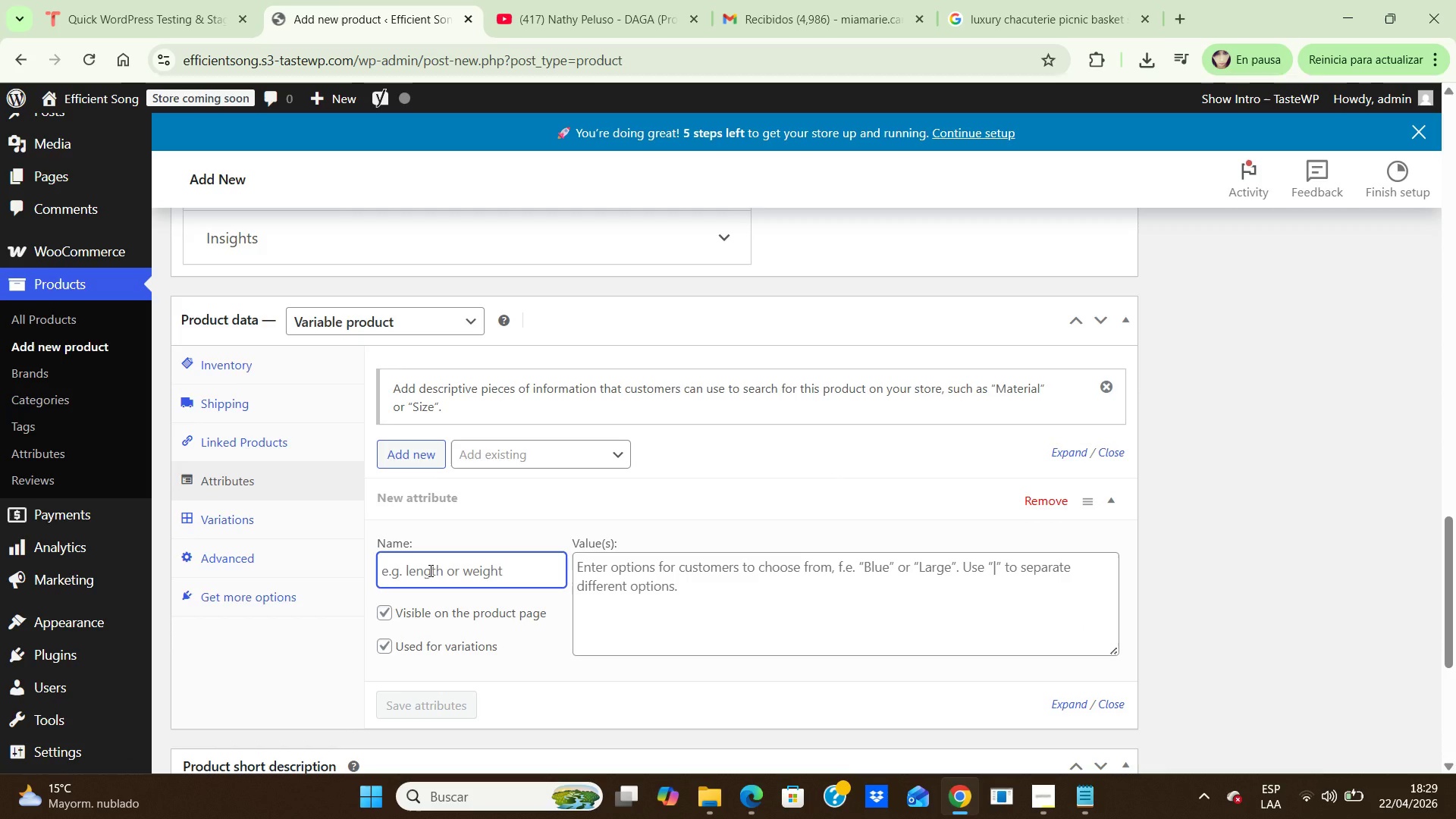 
type(Main Selection)
 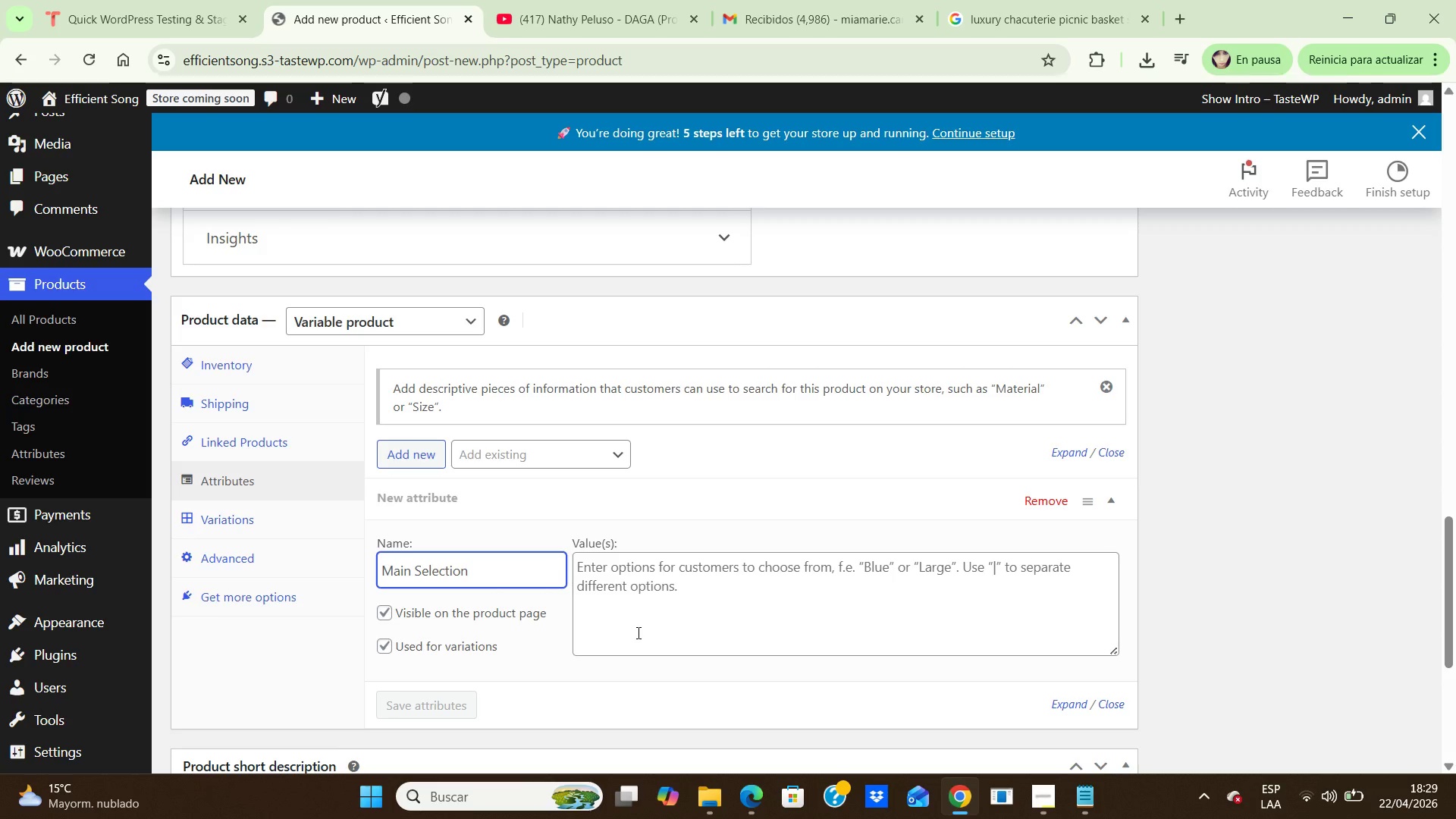 
left_click([648, 612])
 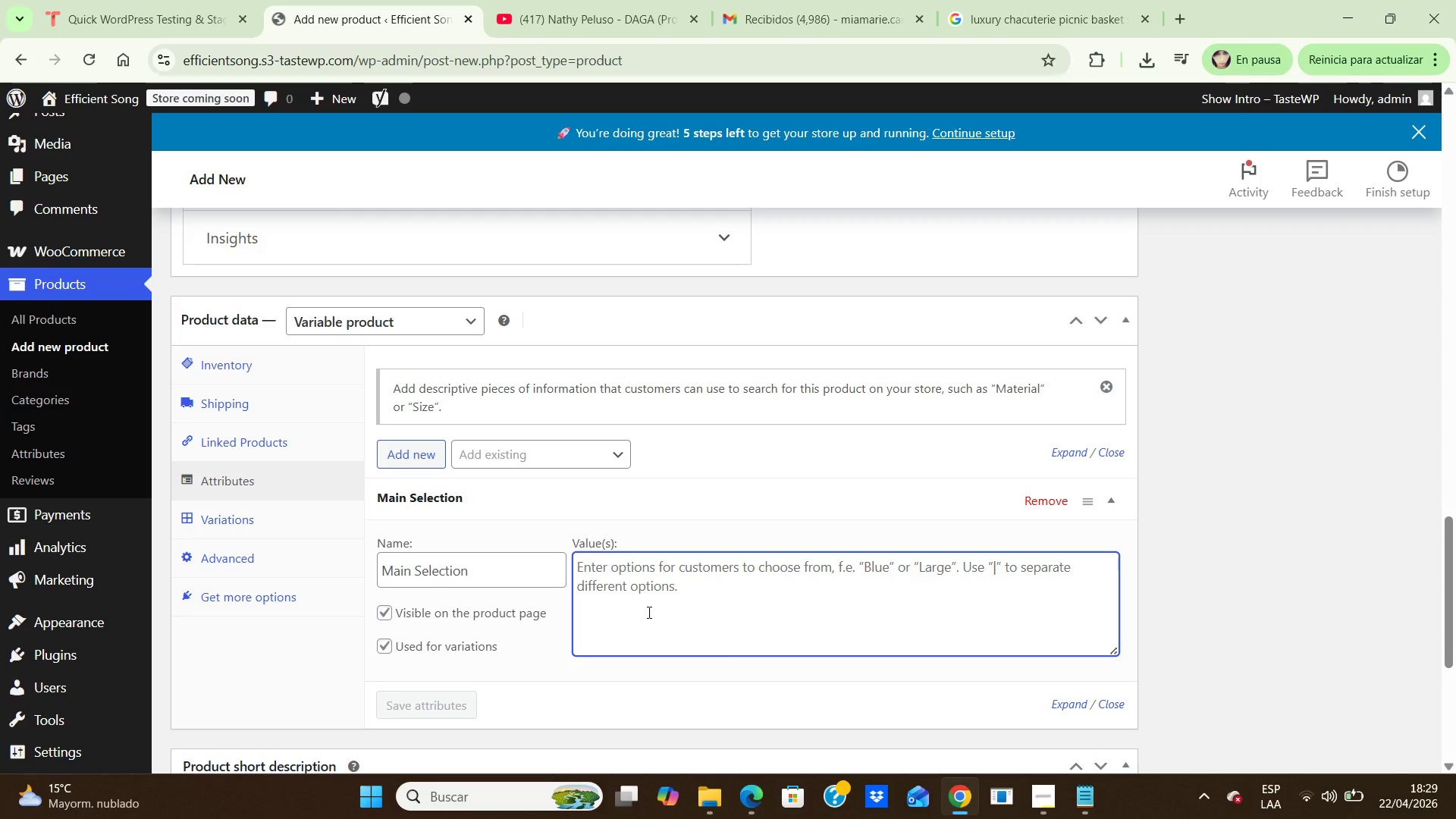 
type(Herb Chicen )
key(Backspace)
key(Backspace)
key(Backspace)
key(Backspace)
type(ken )
key(Backspace)
key(Backspace)
key(Backspace)
key(Backspace)
type(cken \ )
 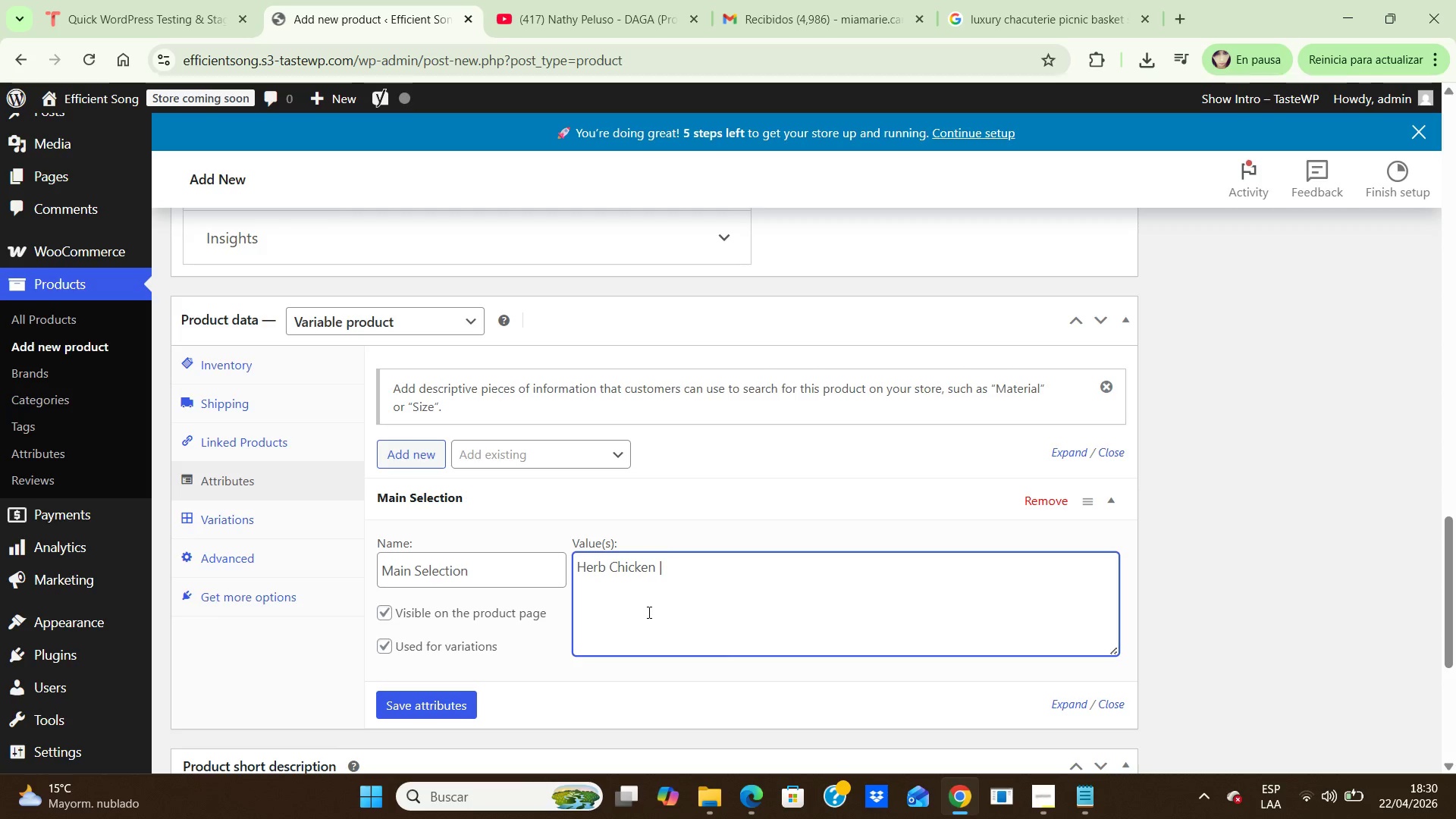 
left_click([648, 612])
 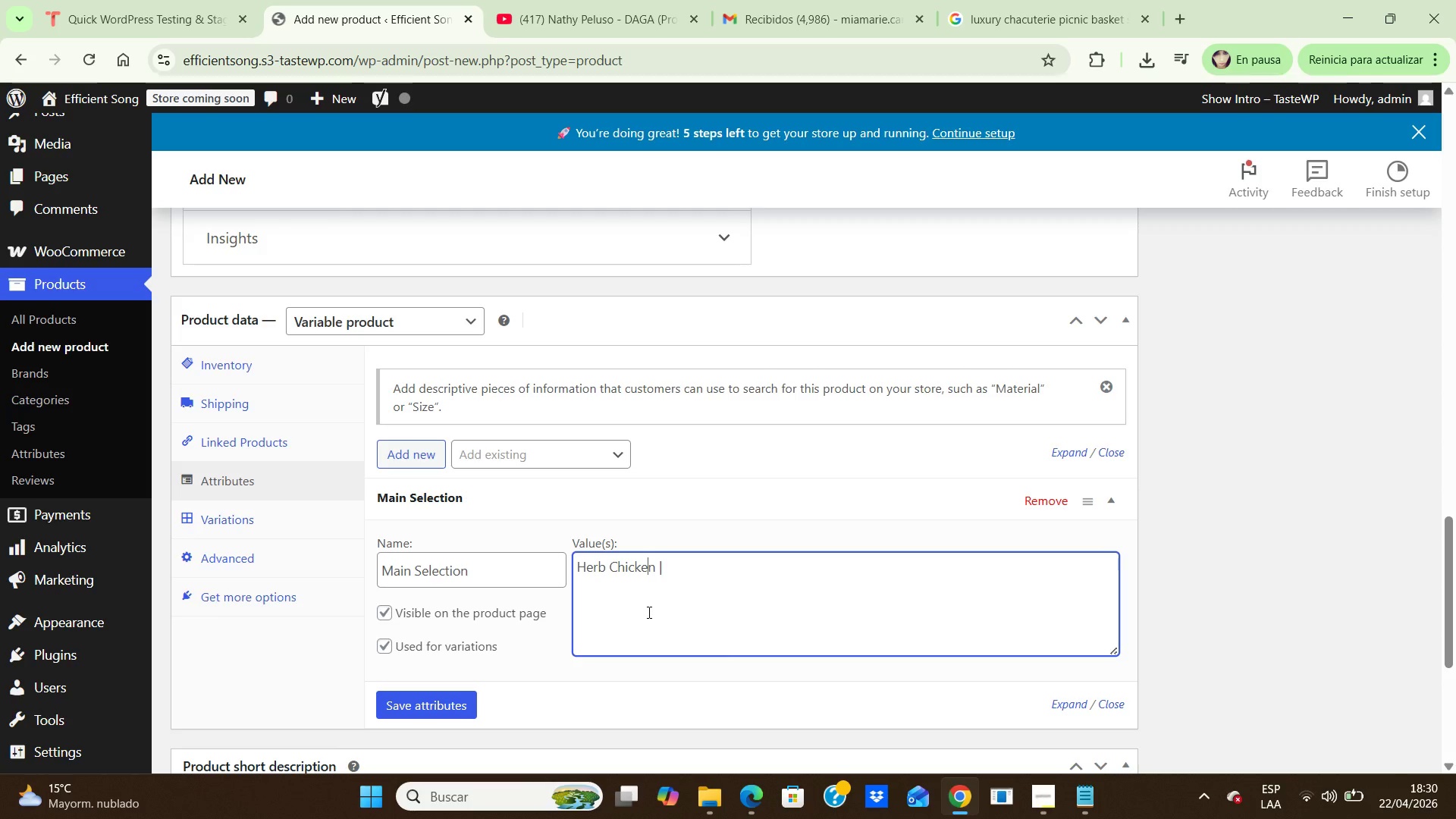 
type(Smoked )
key(Backspace)
key(Backspace)
key(Backspace)
key(Backspace)
key(Backspace)
key(Backspace)
key(Backspace)
key(Backspace)
type(e)
 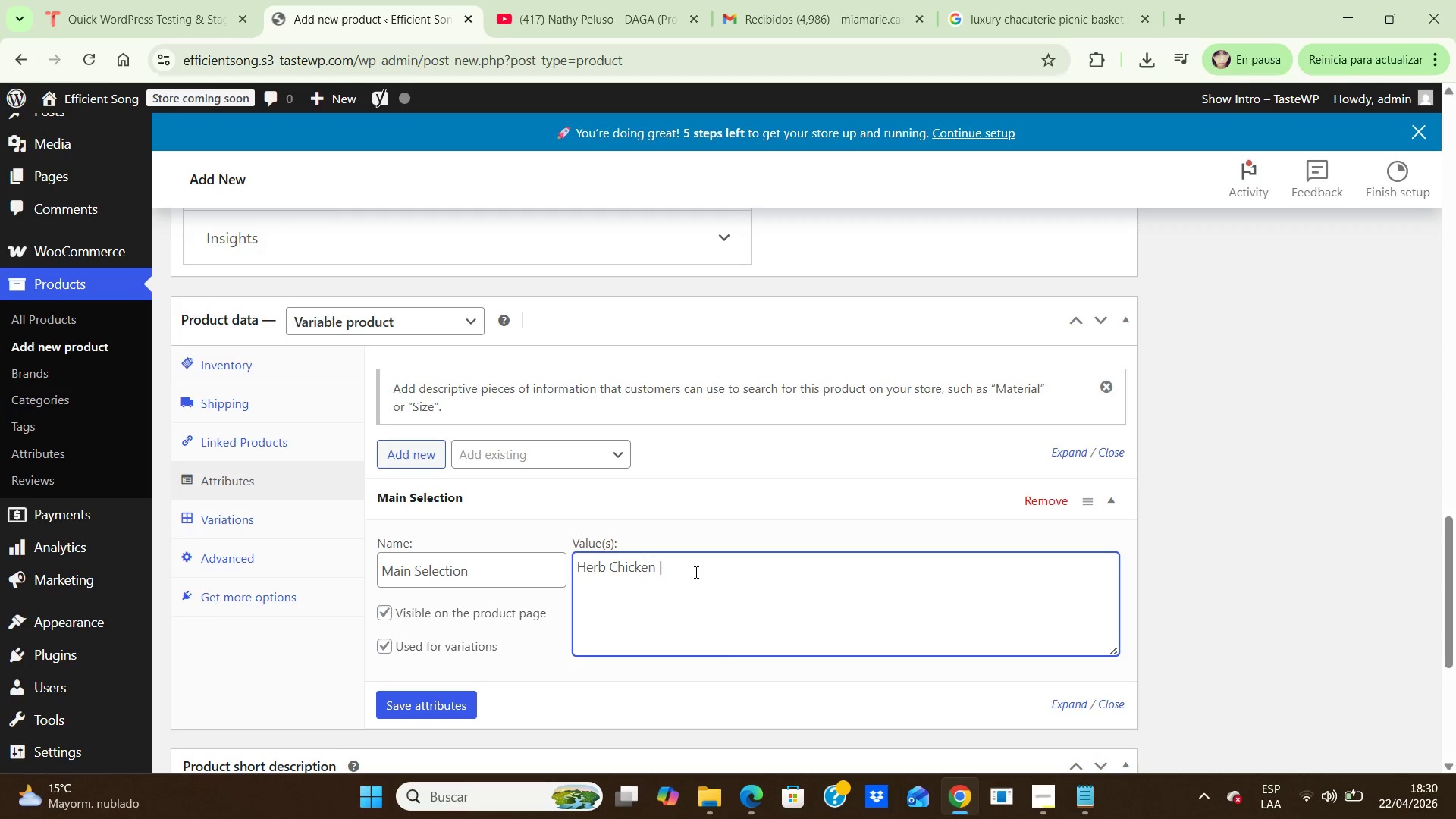 
left_click([701, 572])
 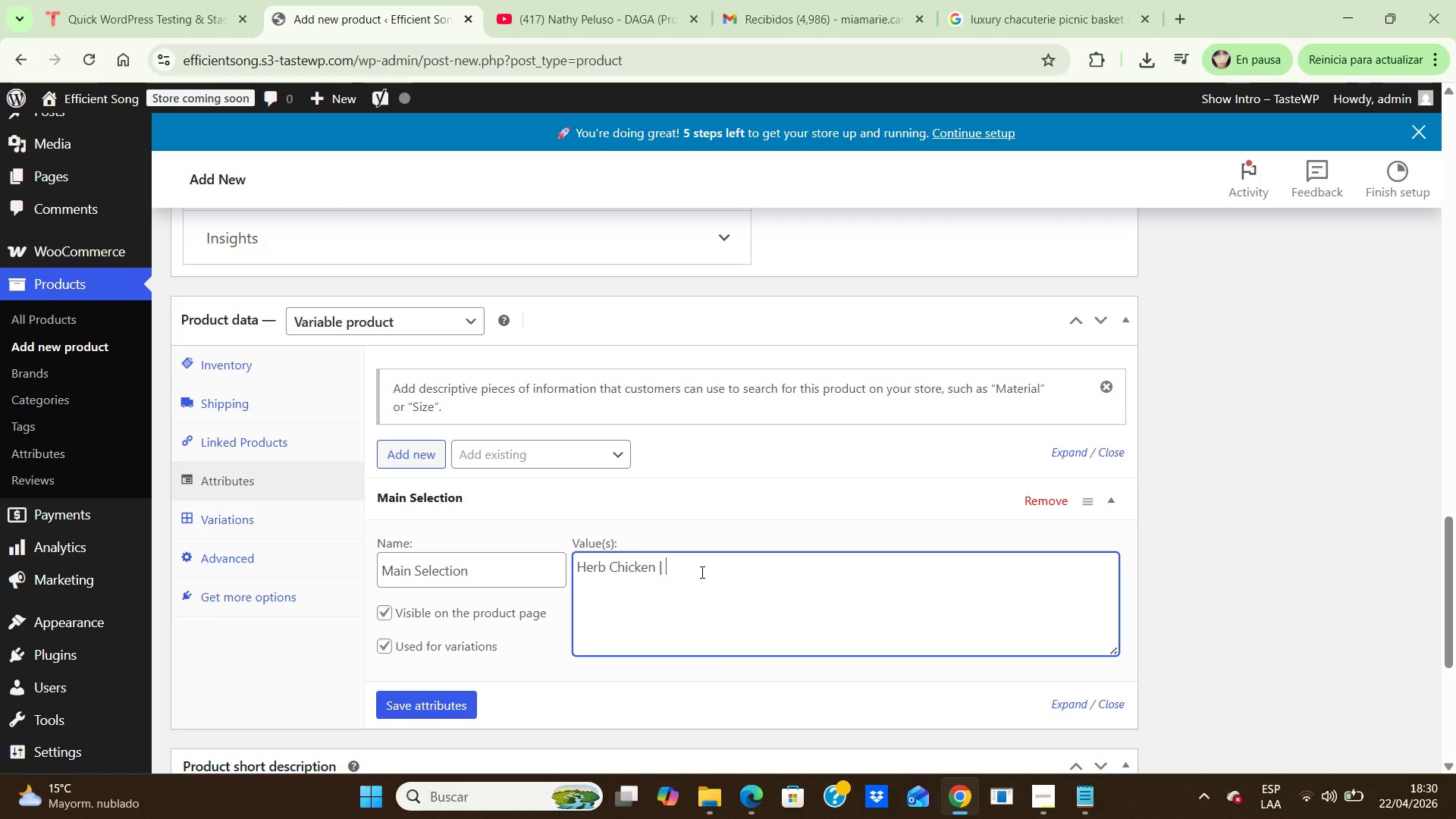 
type(Smoked Salmon\)
key(Backspace)
type( \ Truffle Egg Salad)
 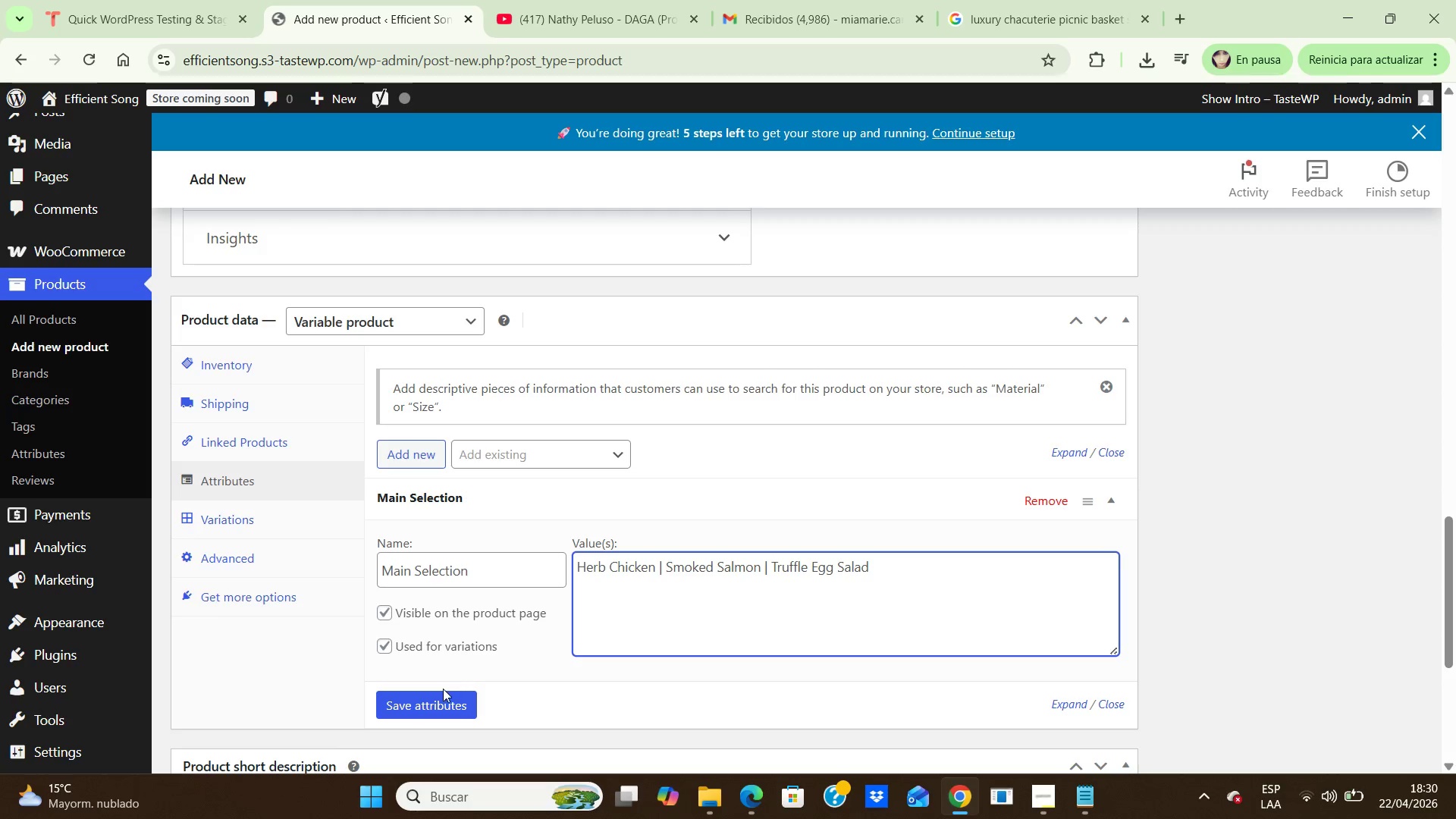 
left_click([431, 701])
 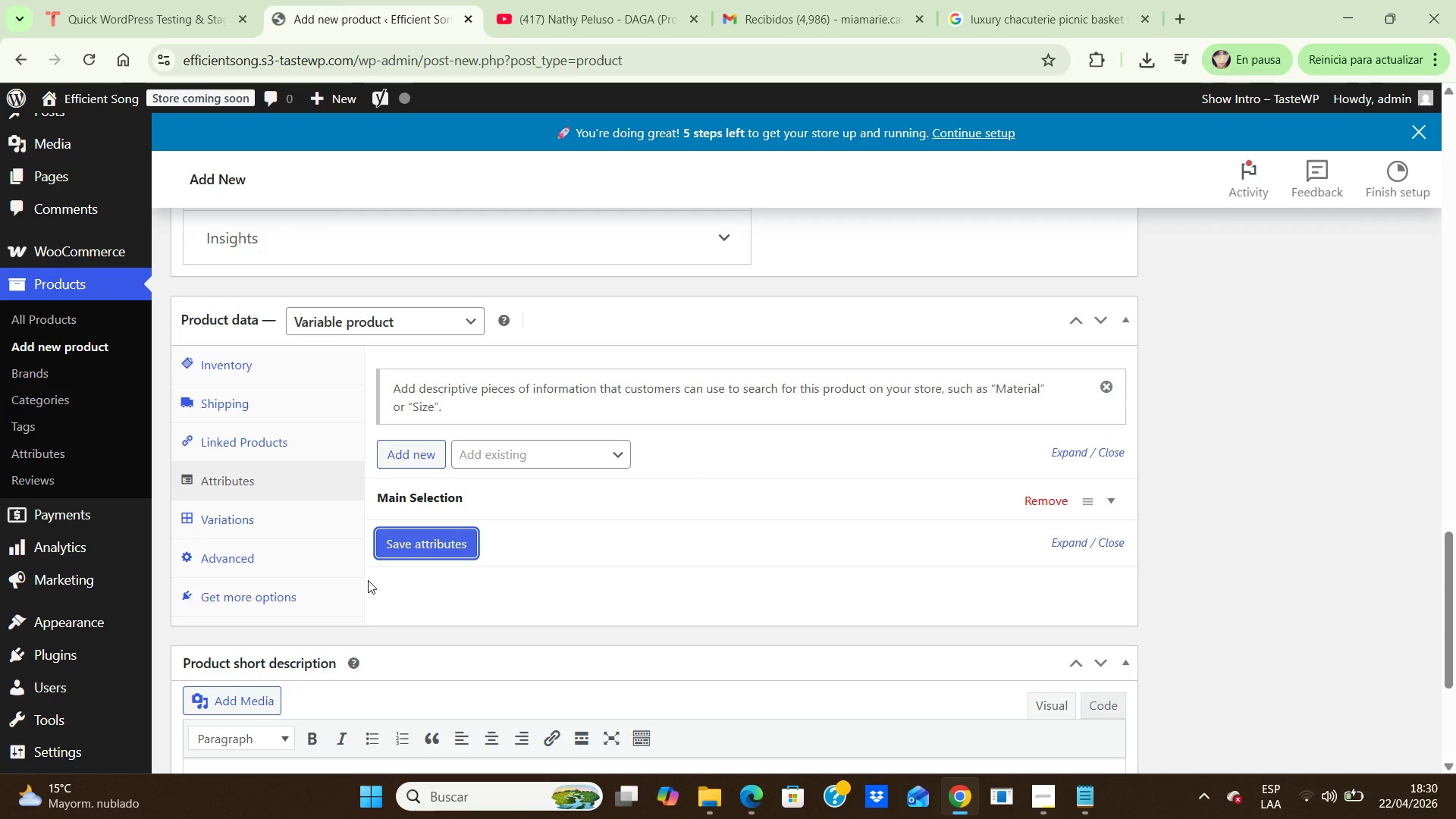 
wait(13.7)
 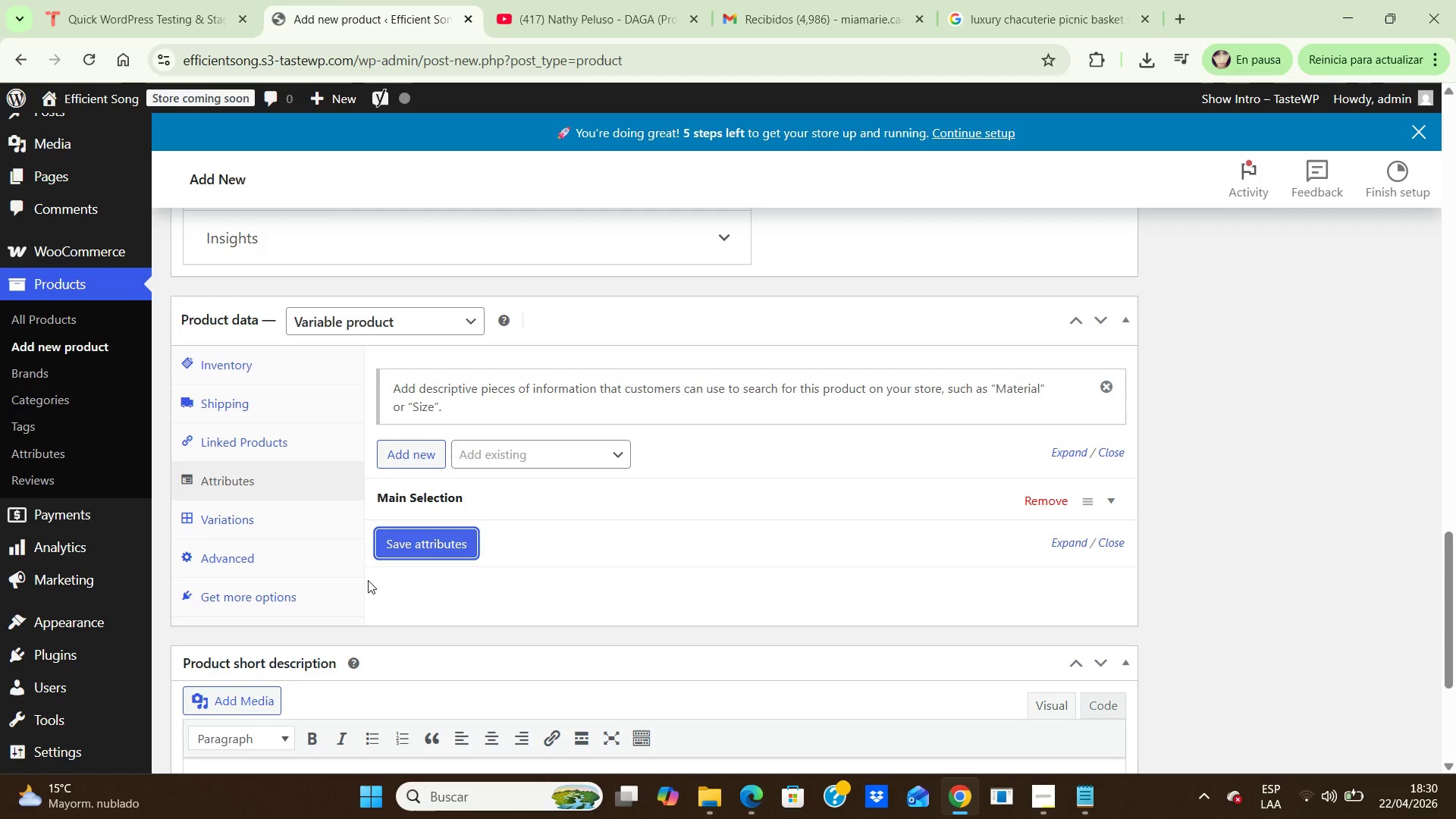 
left_click([419, 458])
 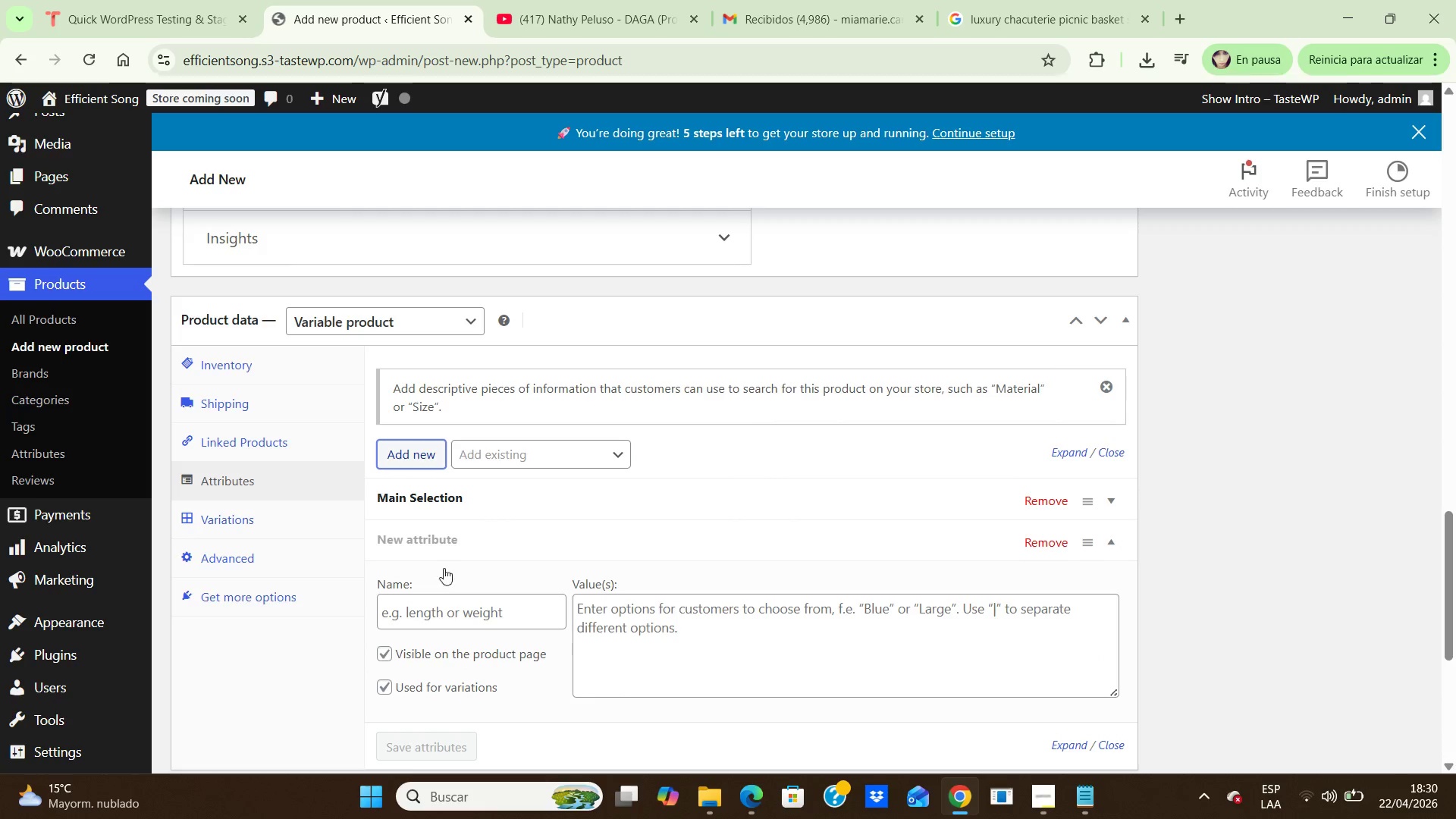 
left_click([423, 606])
 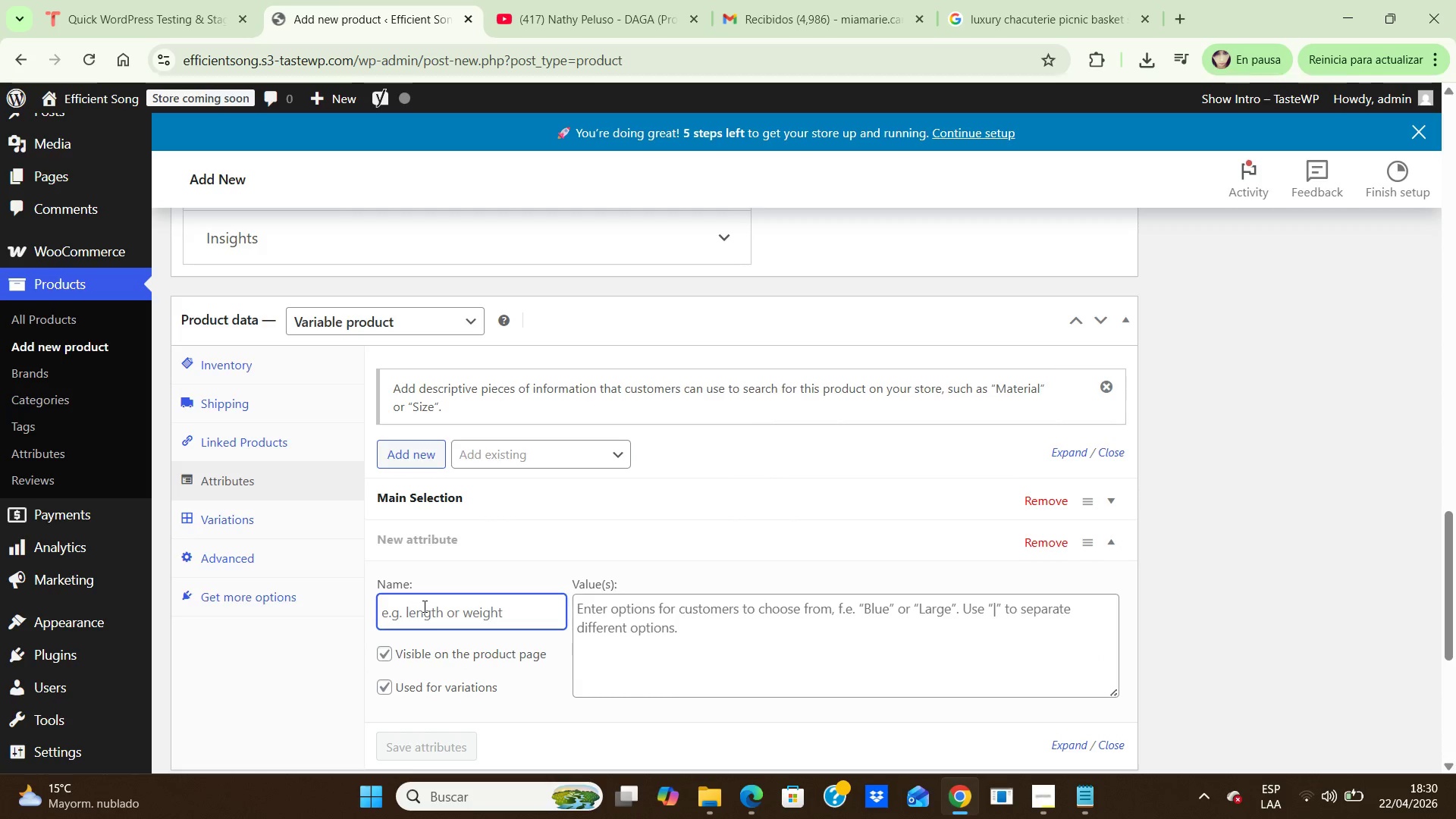 
type(Bakery Selection )
 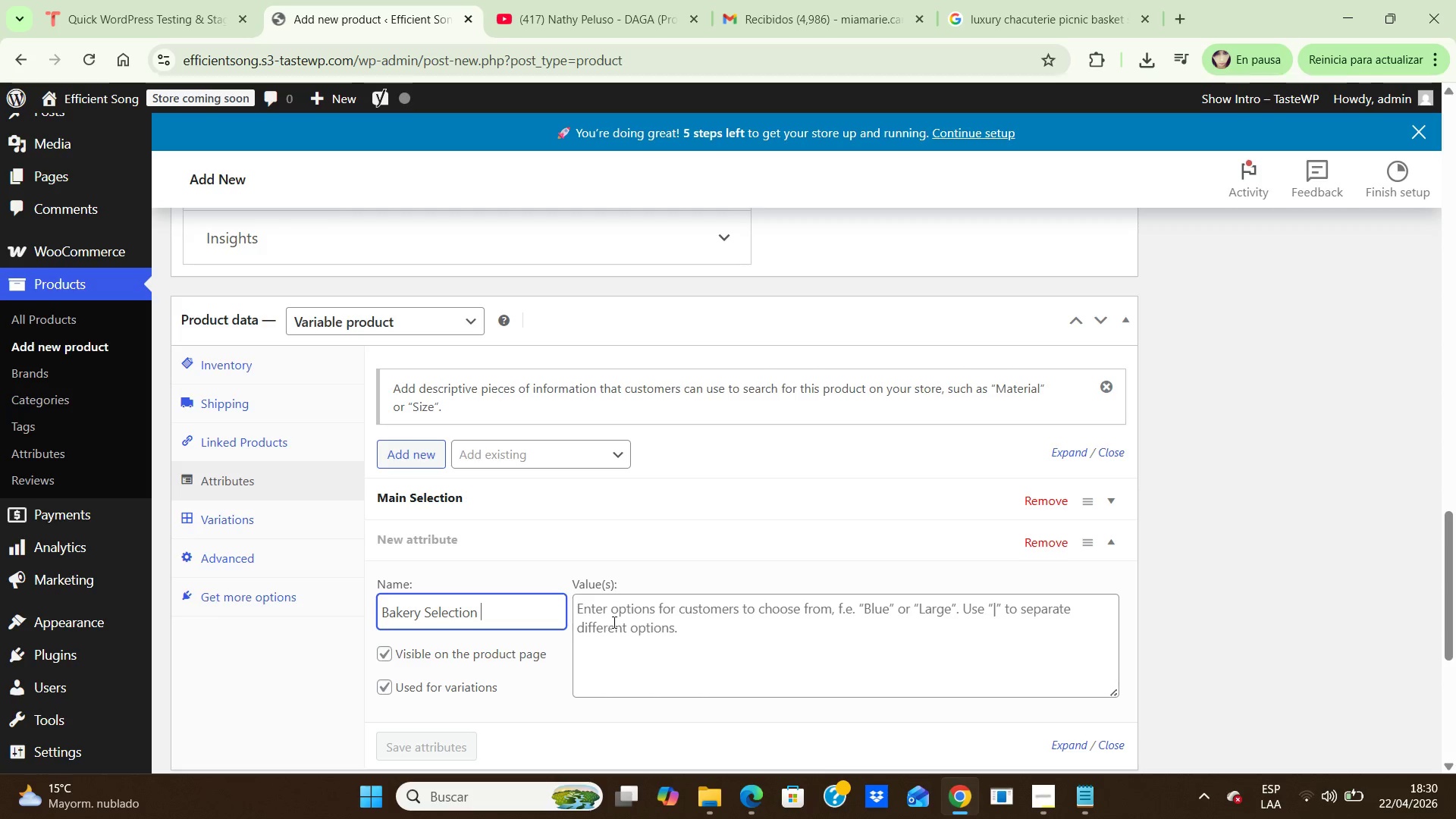 
left_click([608, 617])
 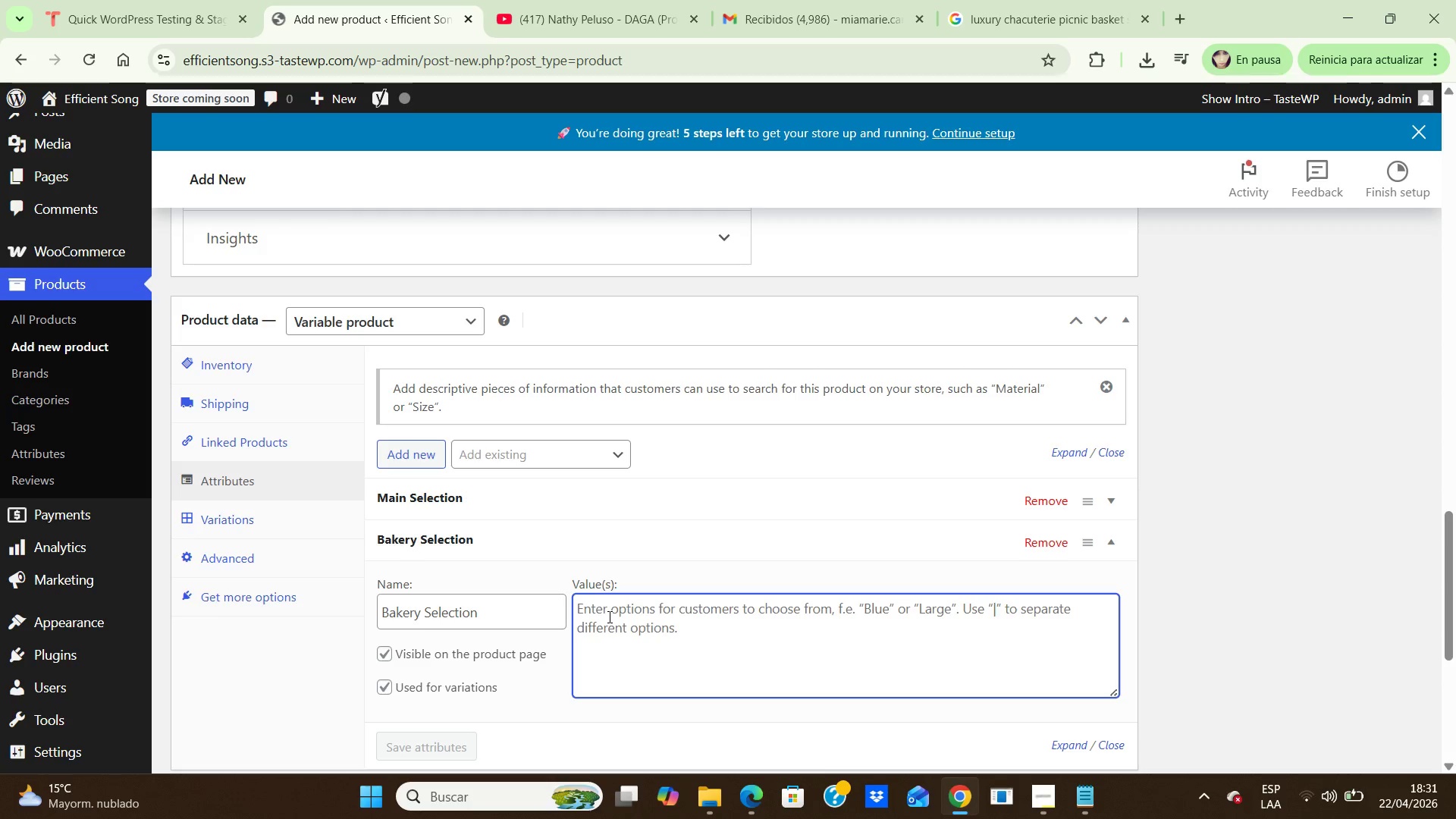 
type(Artisan Sourdough \ Butter )
 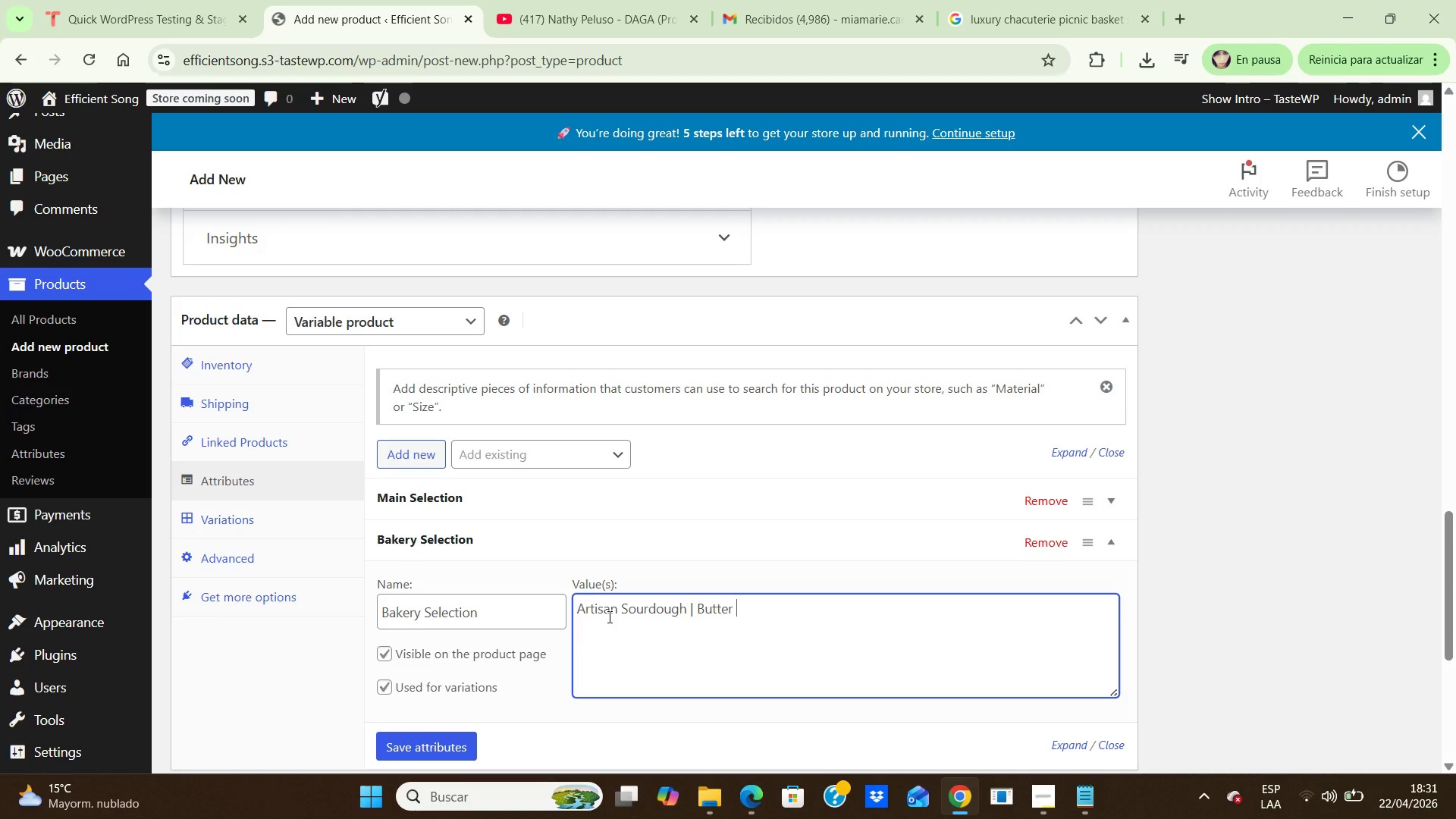 
type(Croisant \ Brioche Rolls)
 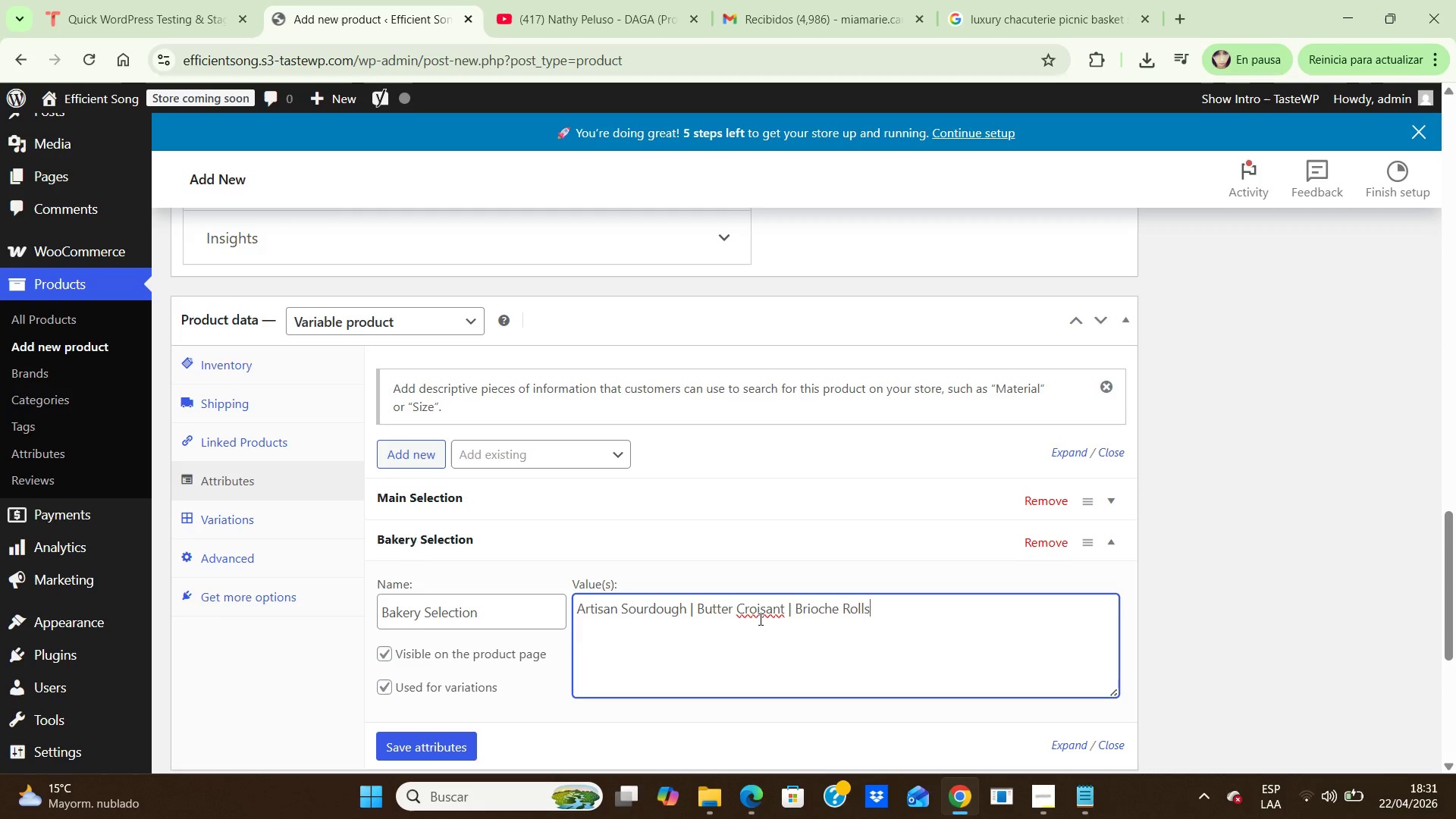 
left_click([762, 607])
 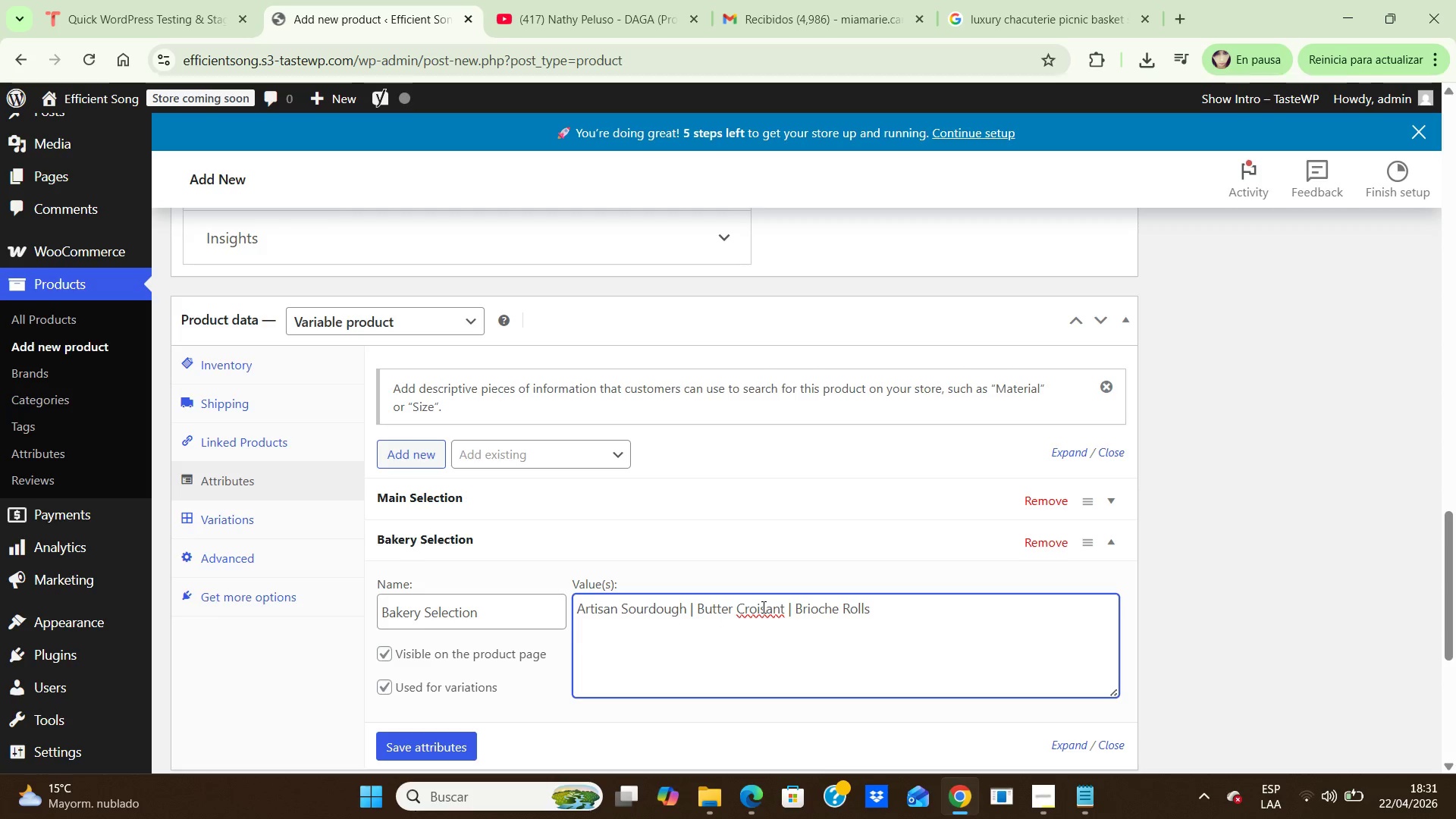 
key(S)
 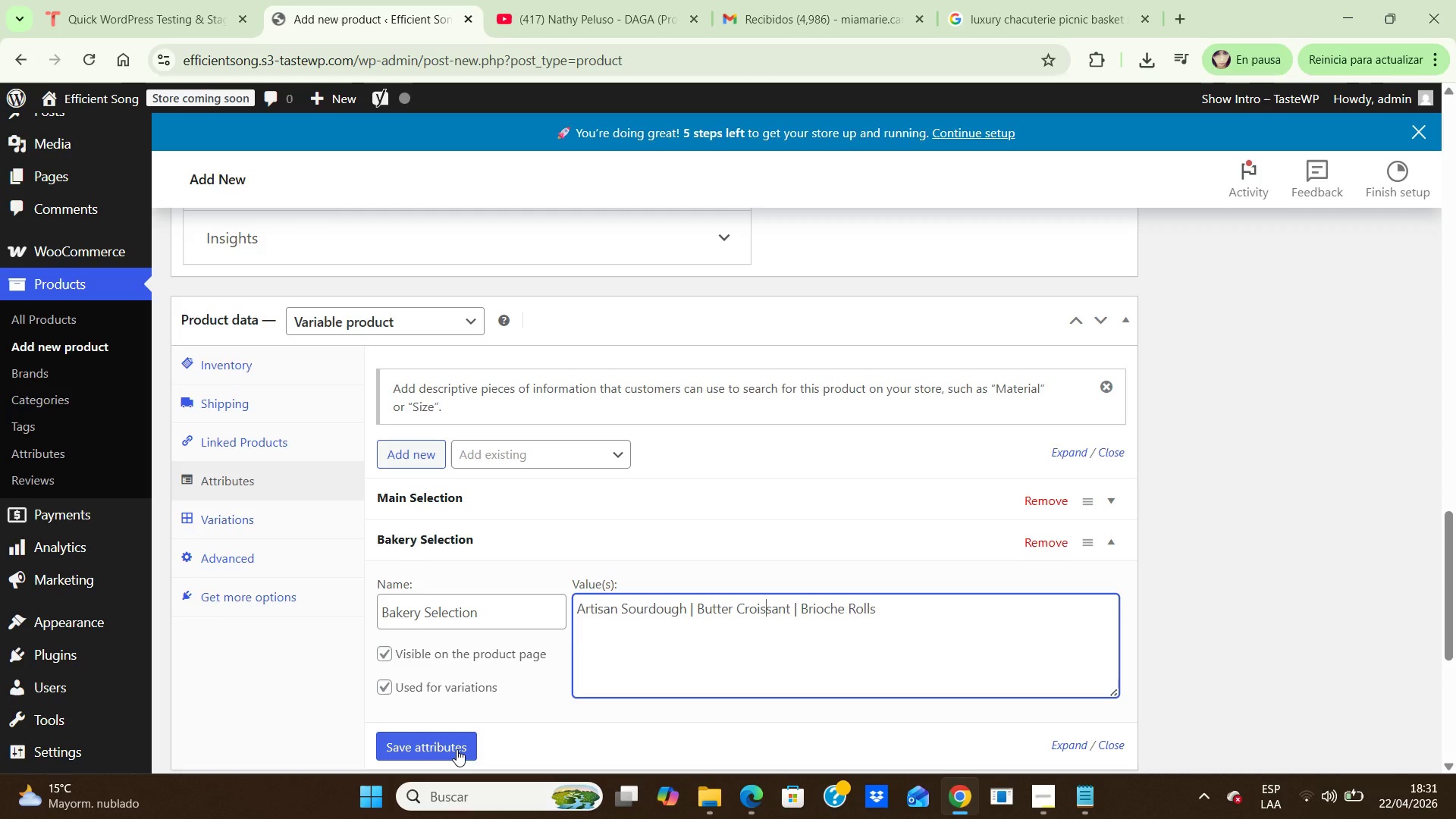 
left_click([457, 749])
 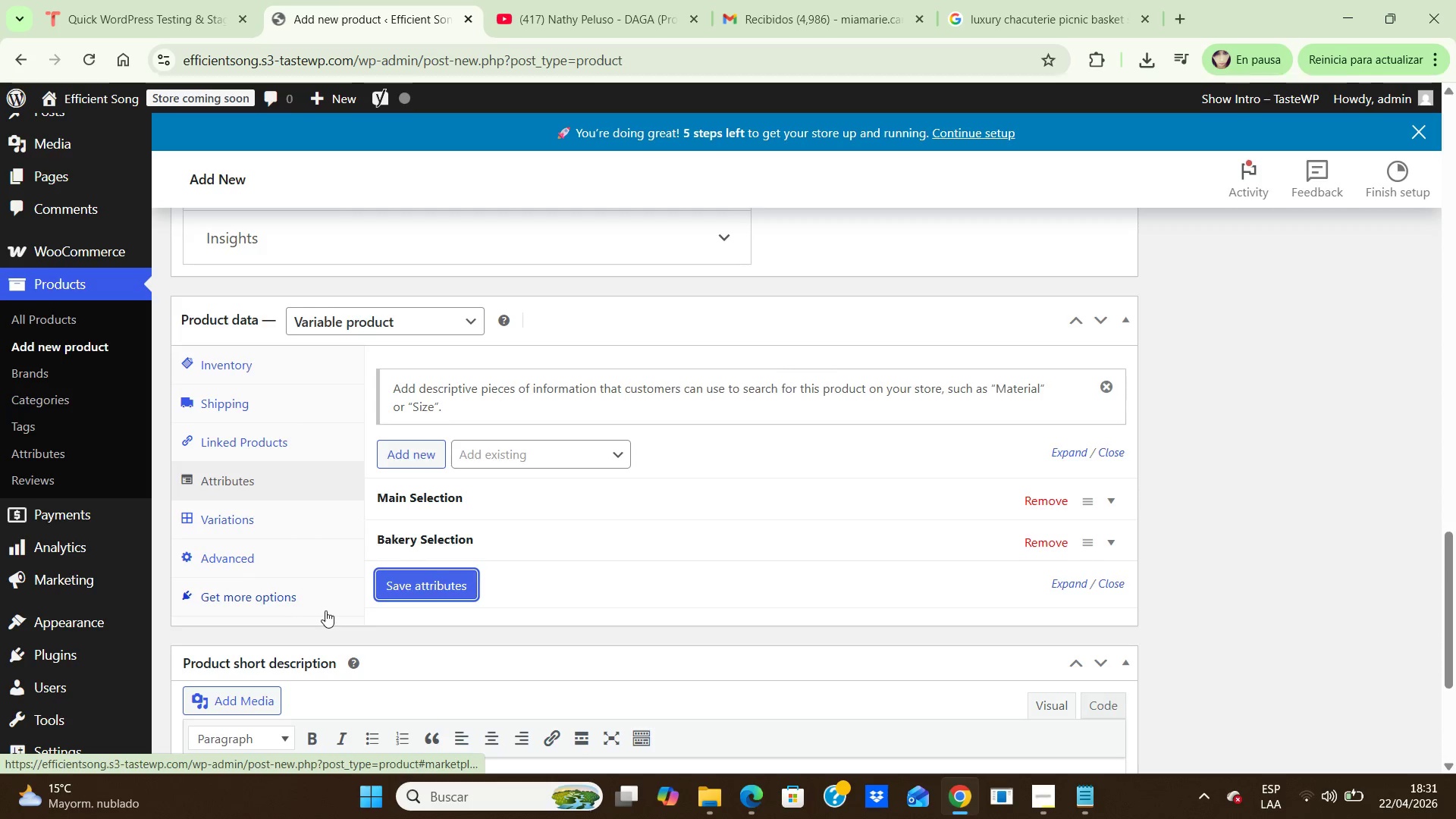 
wait(9.89)
 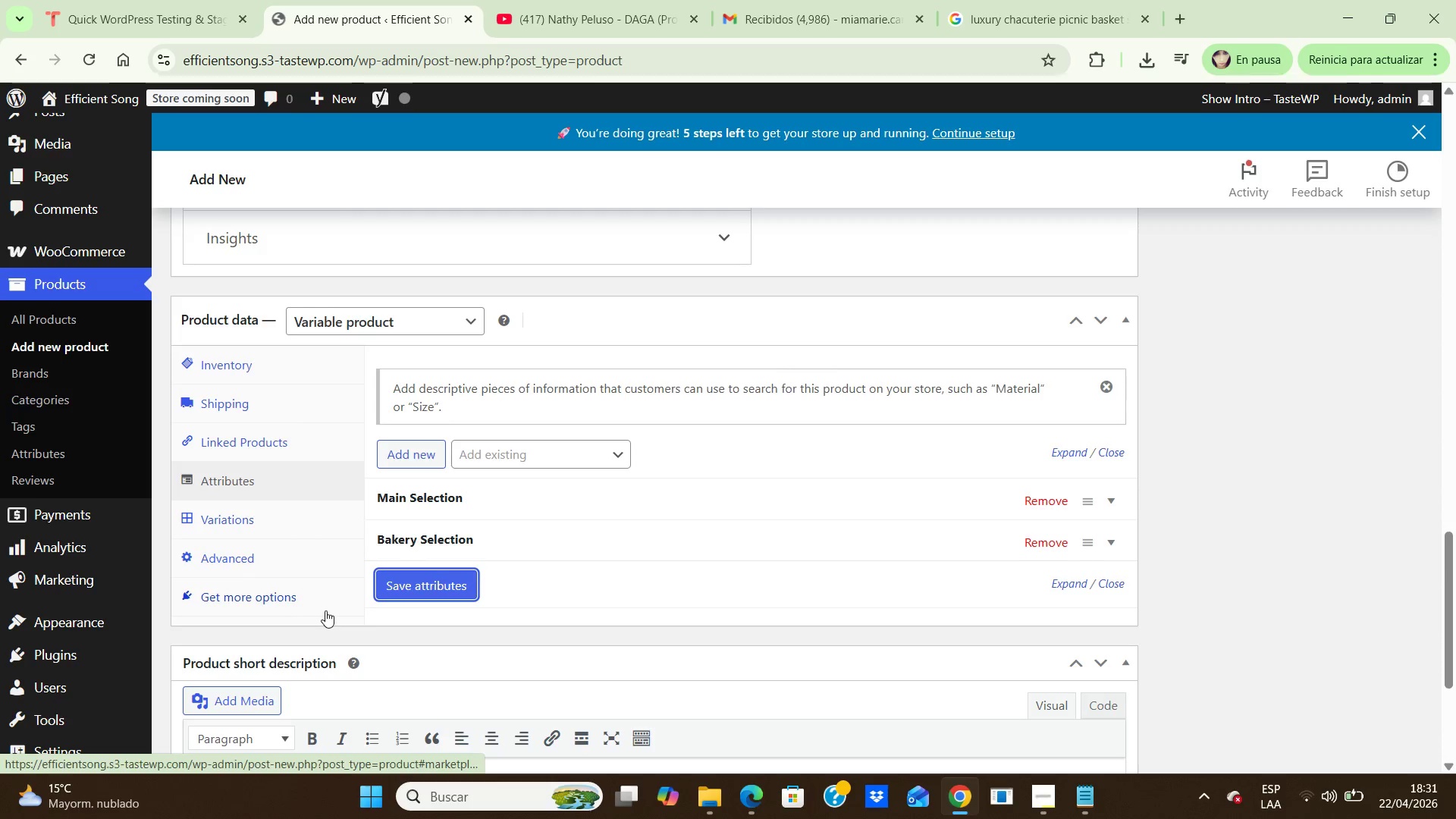 
left_click([405, 457])
 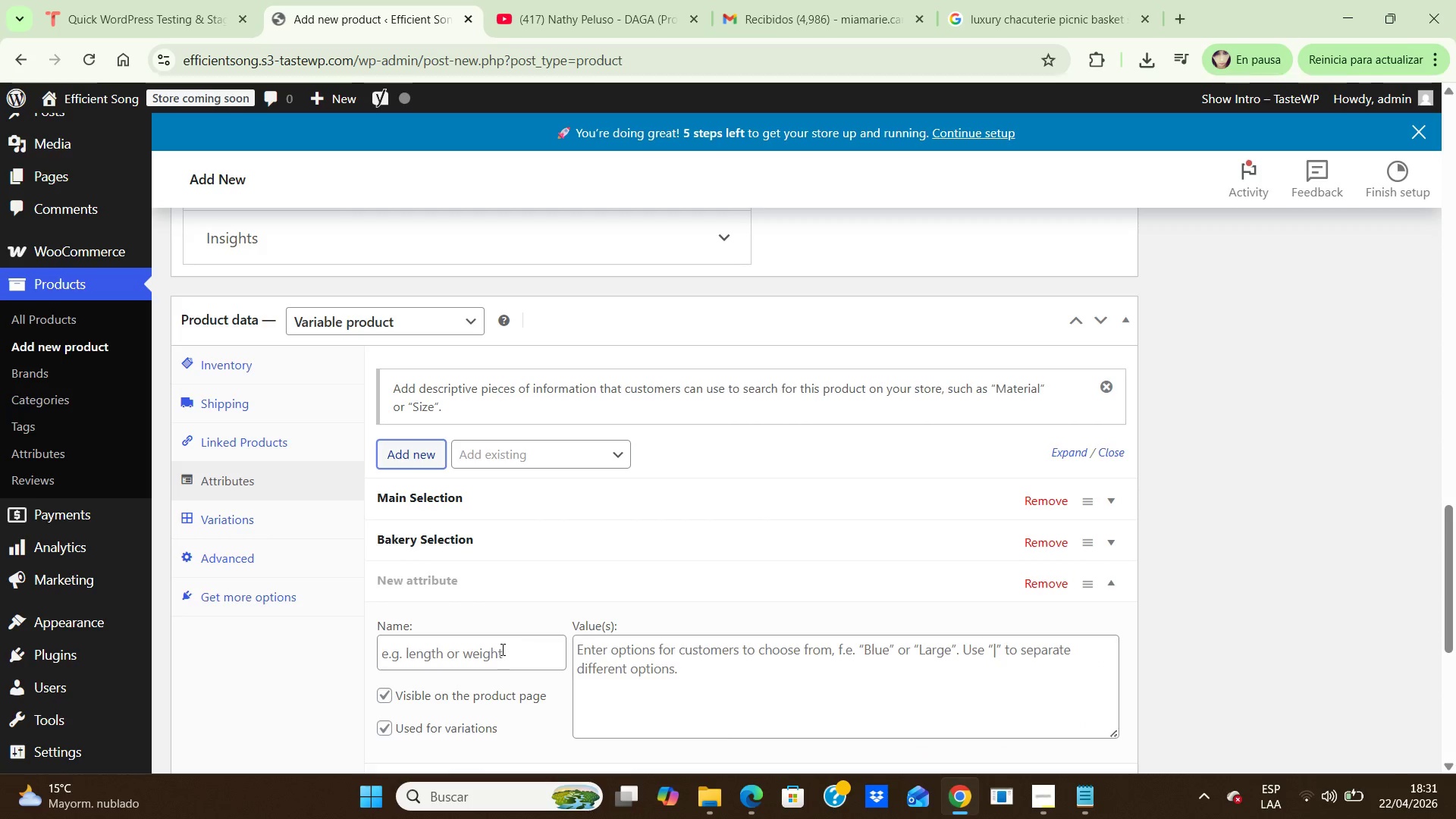 
left_click([494, 656])
 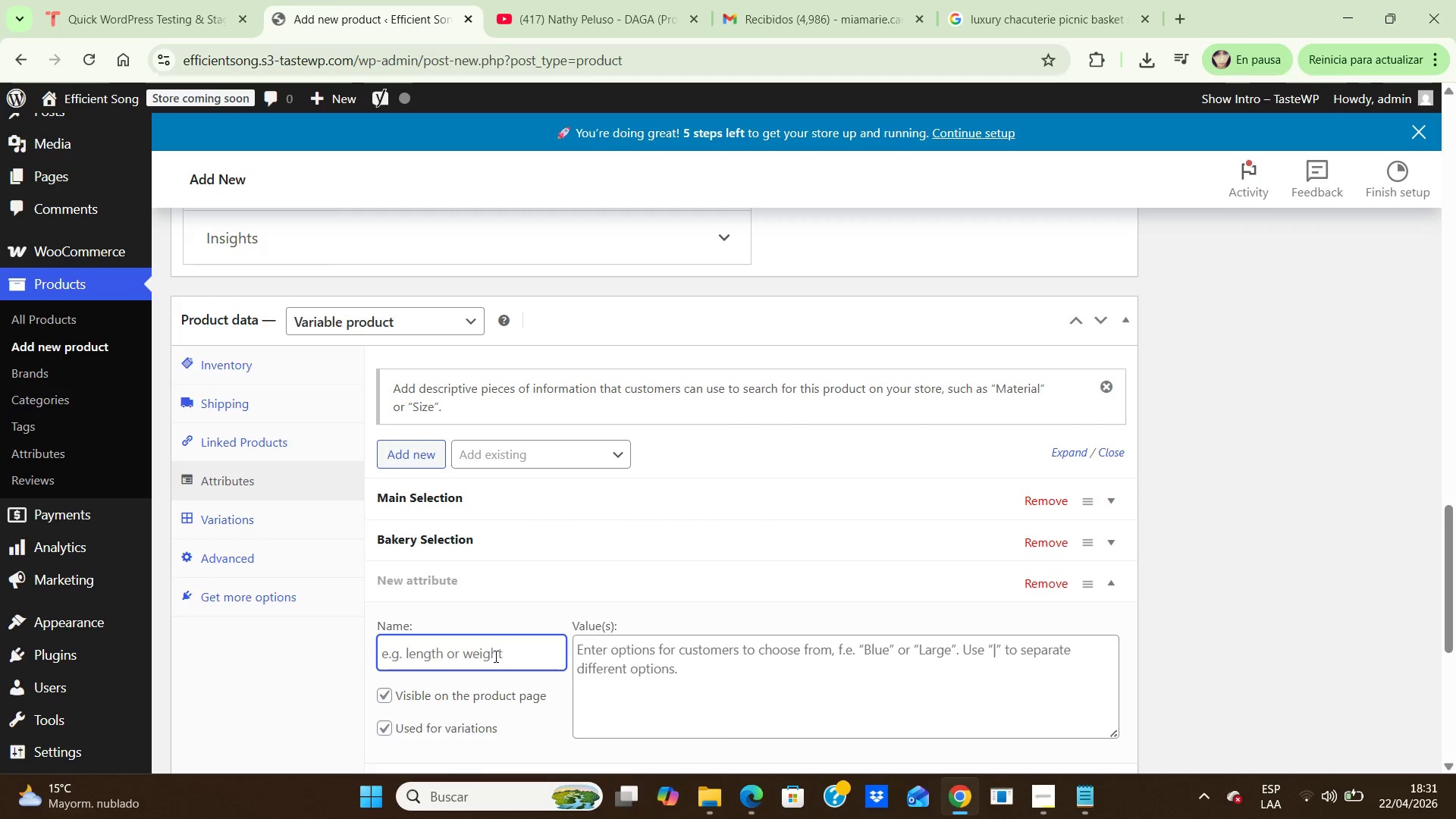 
type(Brioche Rolls)
 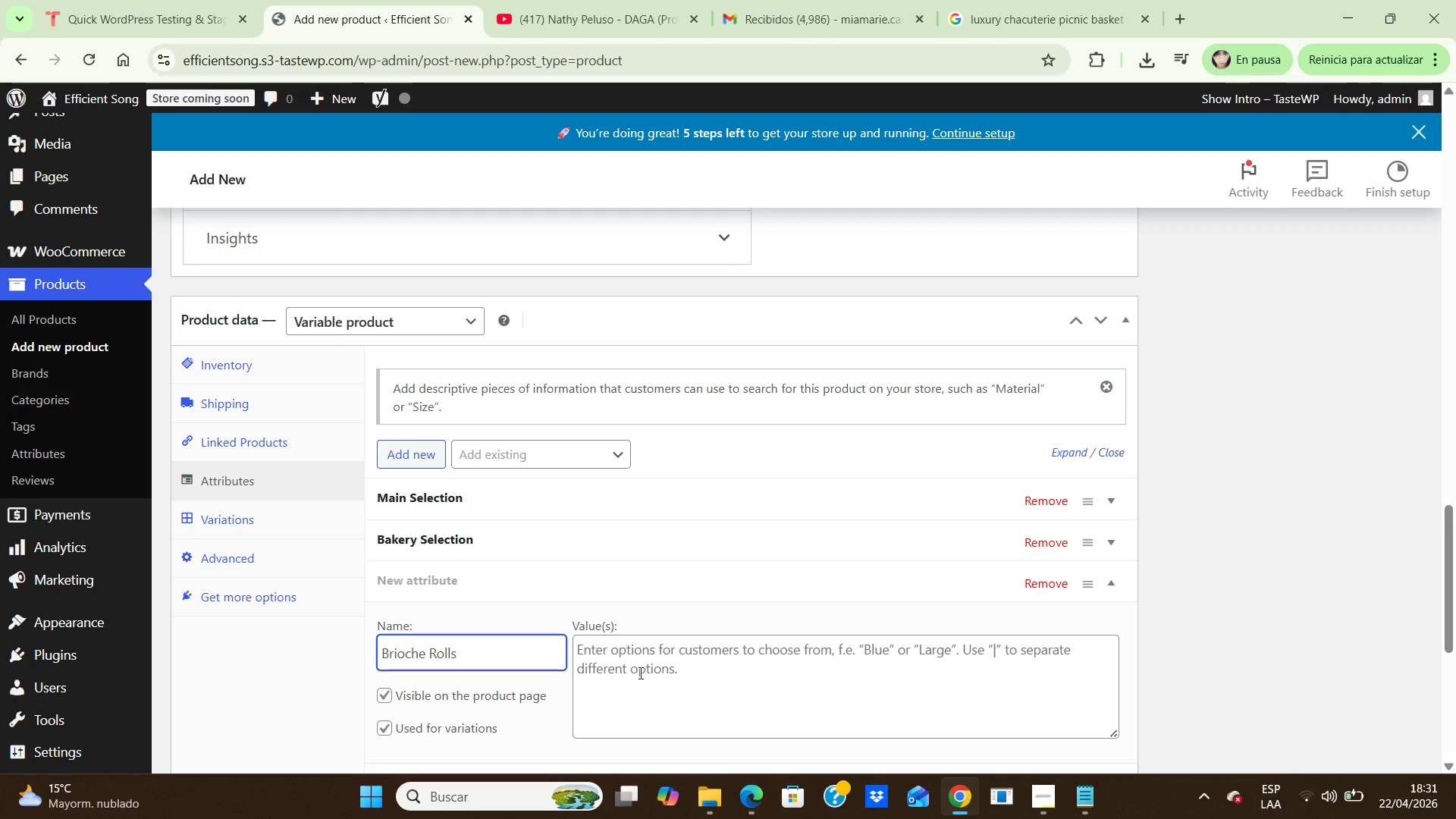 
left_click([639, 673])
 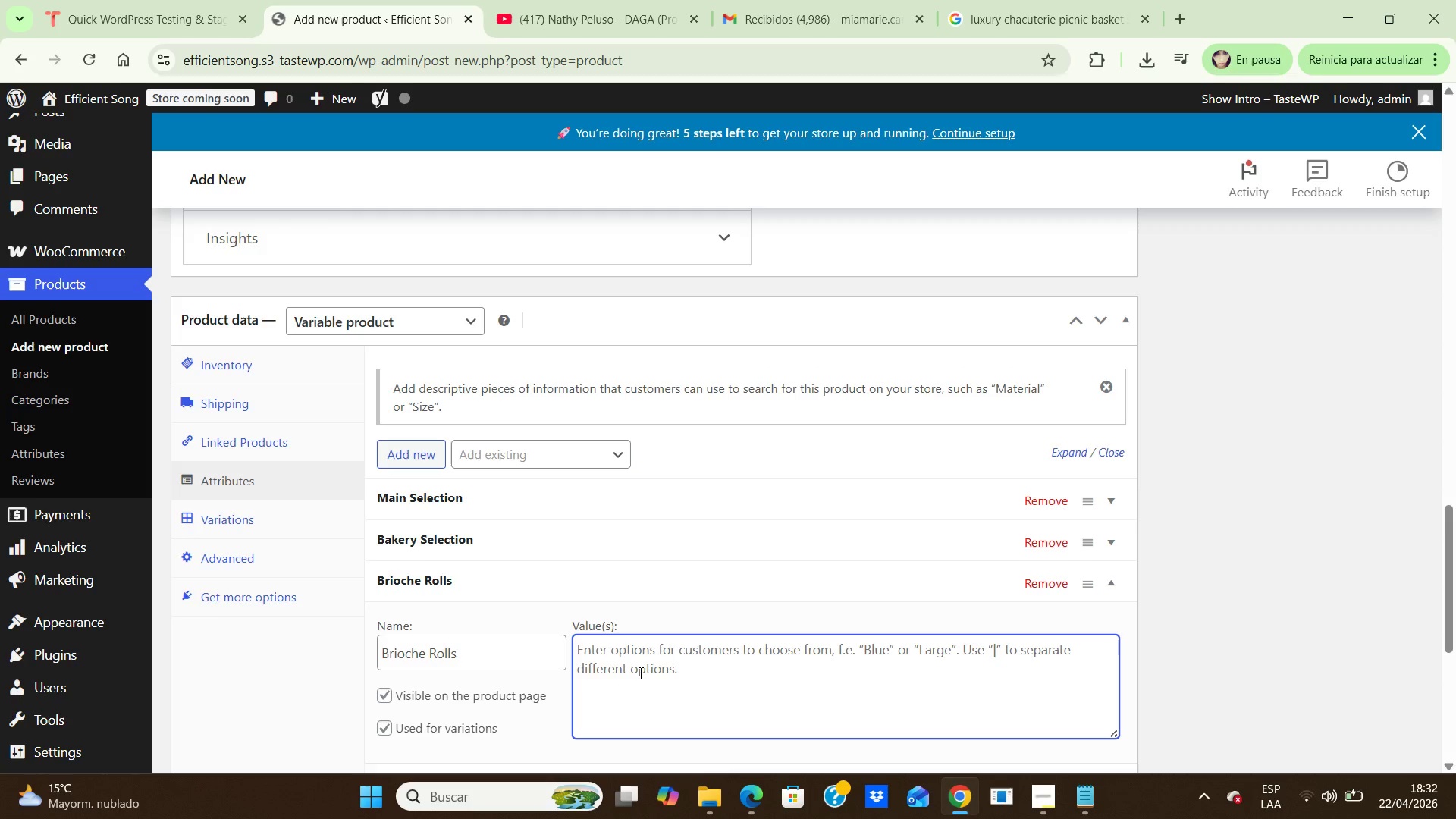 
wait(40.88)
 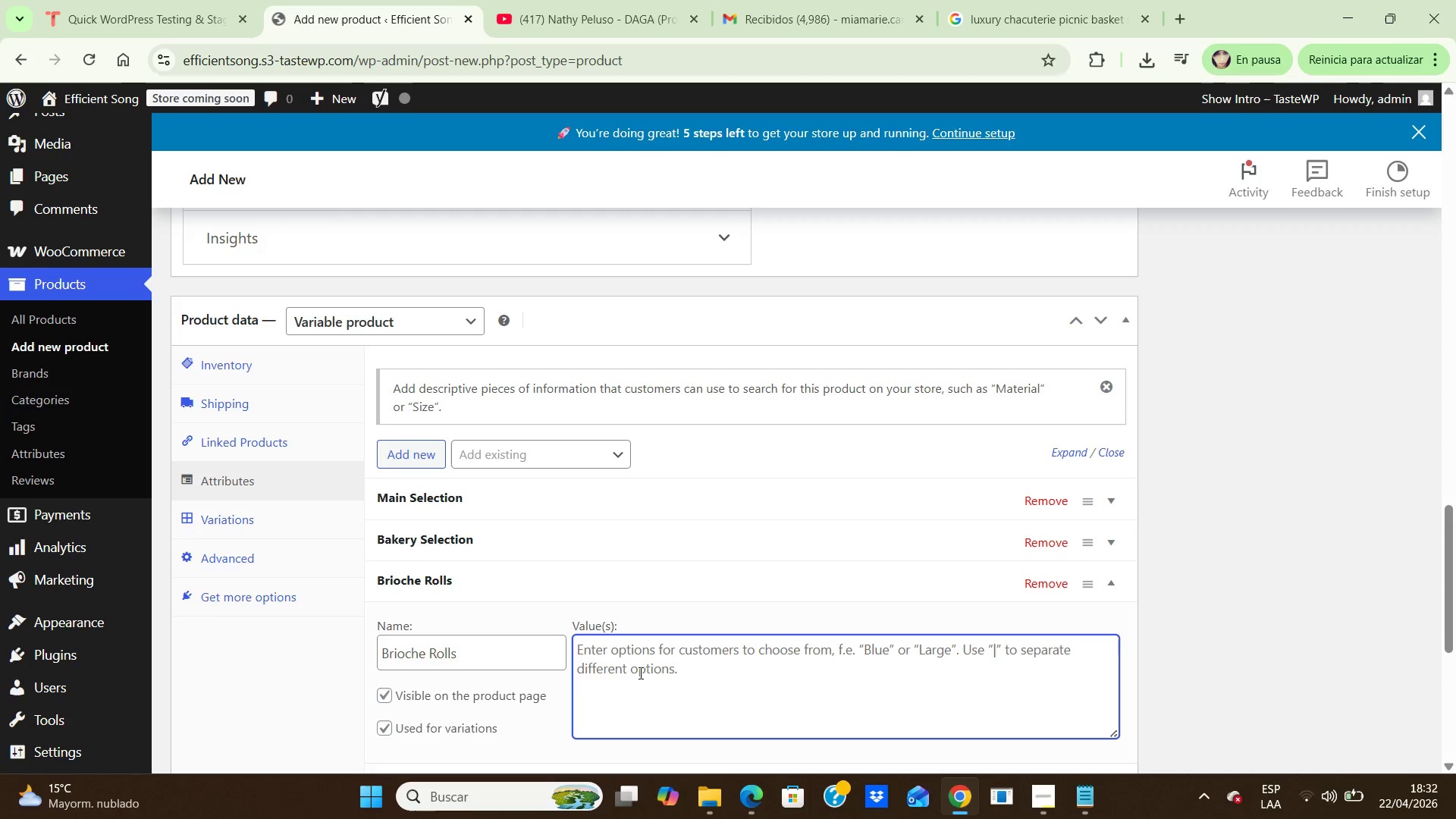 
left_click([1034, 580])
 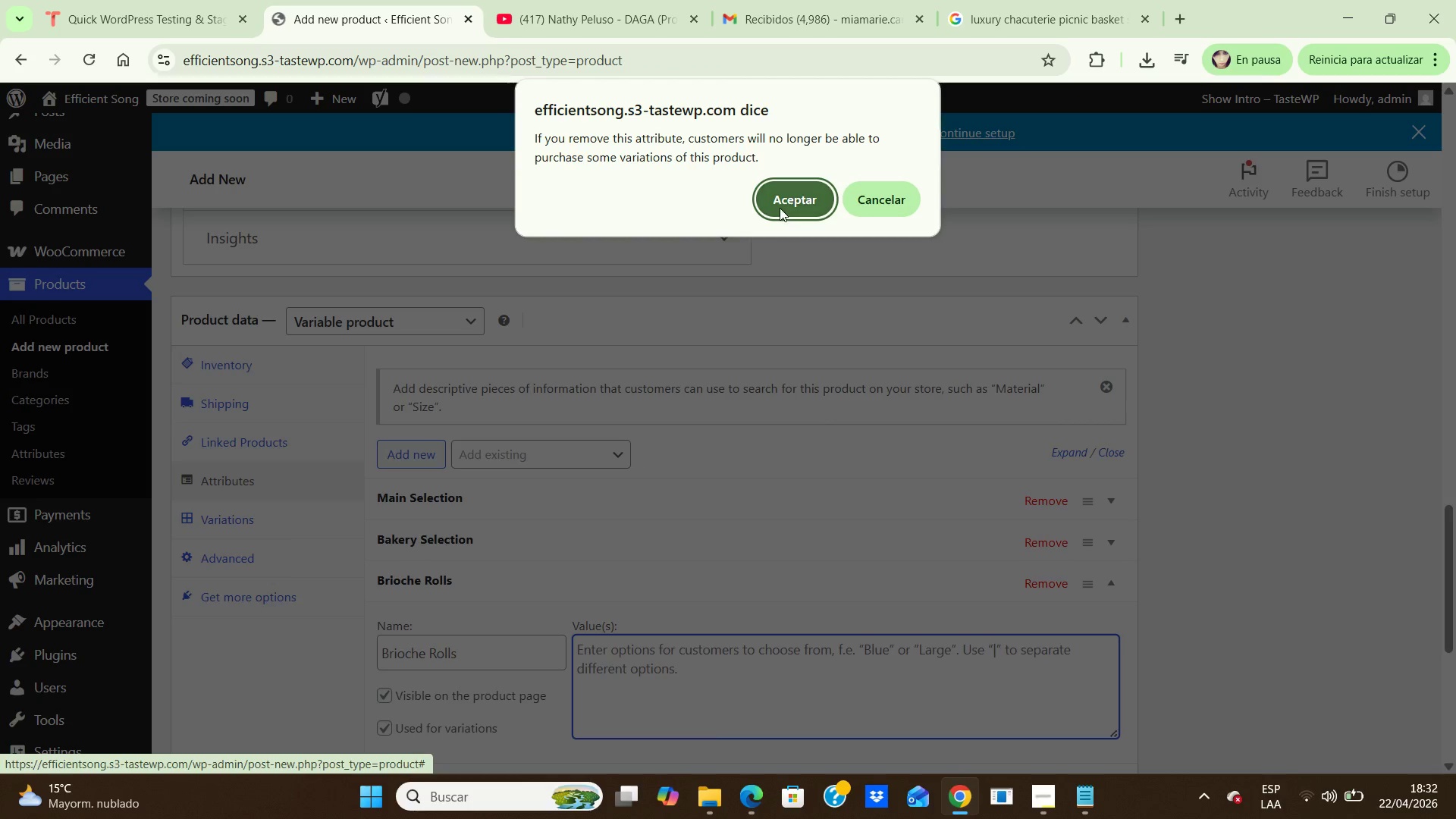 
left_click([781, 202])
 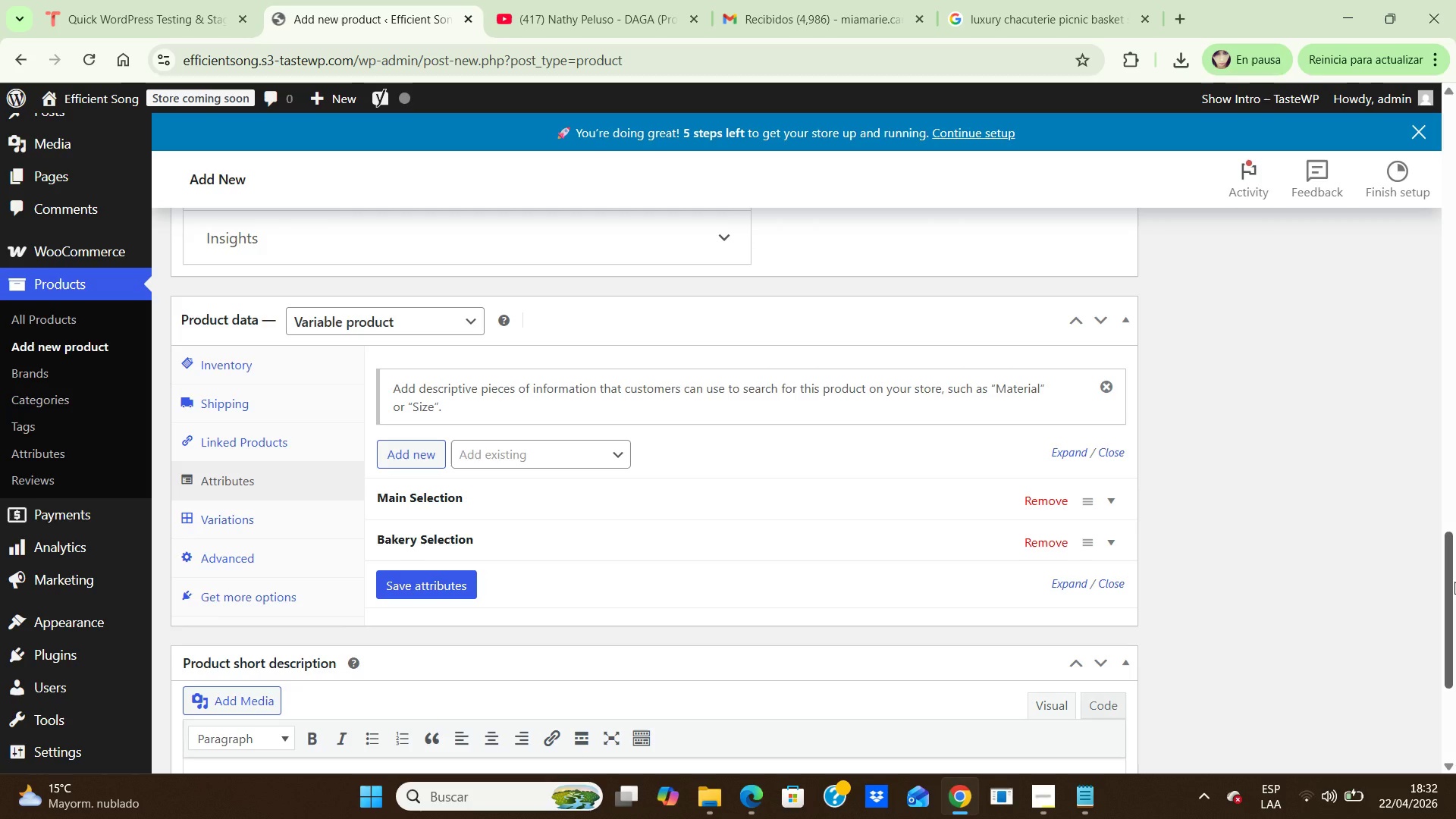 
wait(5.52)
 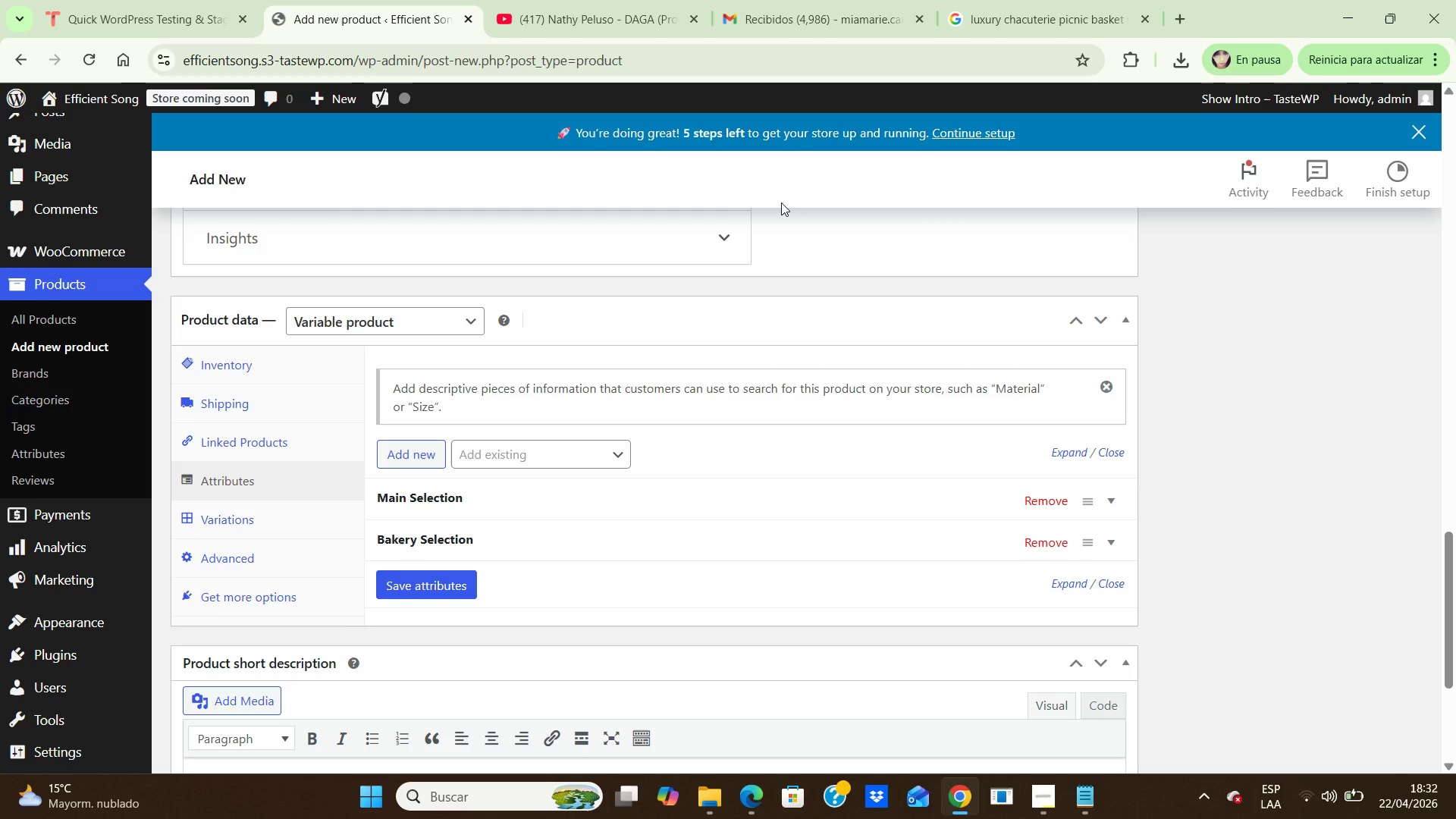 
left_click_drag(start_coordinate=[1451, 579], to_coordinate=[1451, 591])
 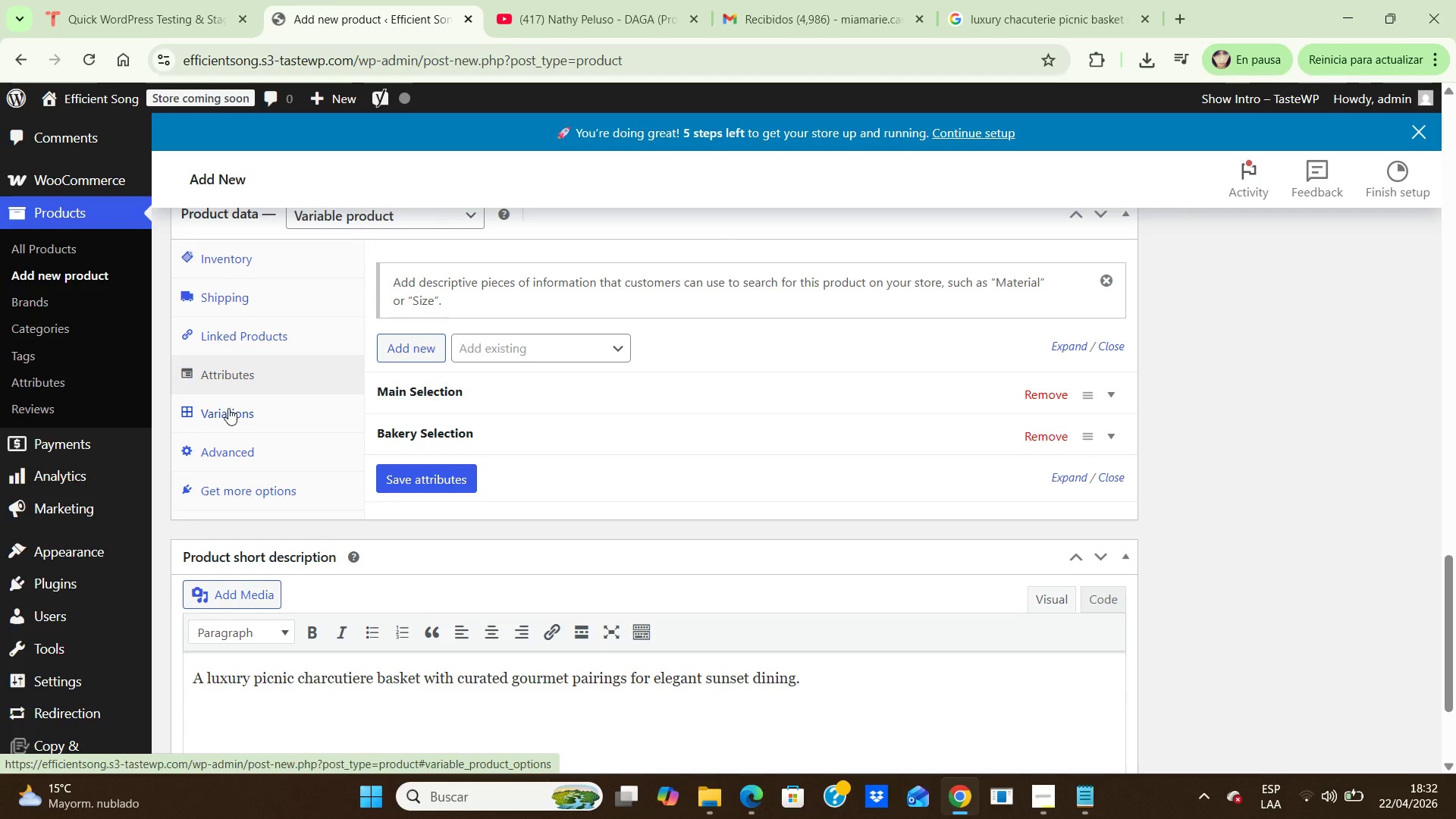 
wait(7.11)
 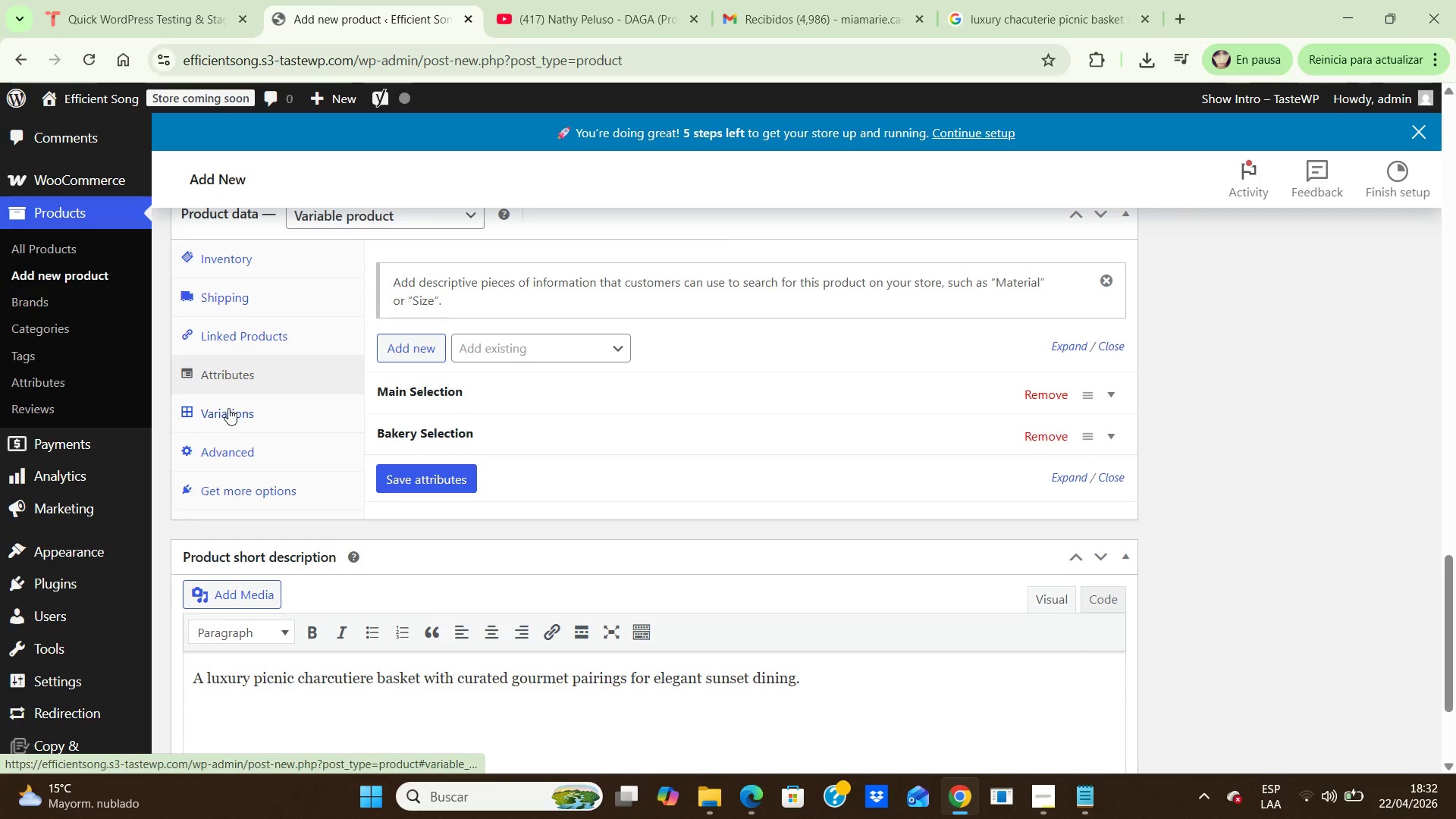 
left_click([244, 413])
 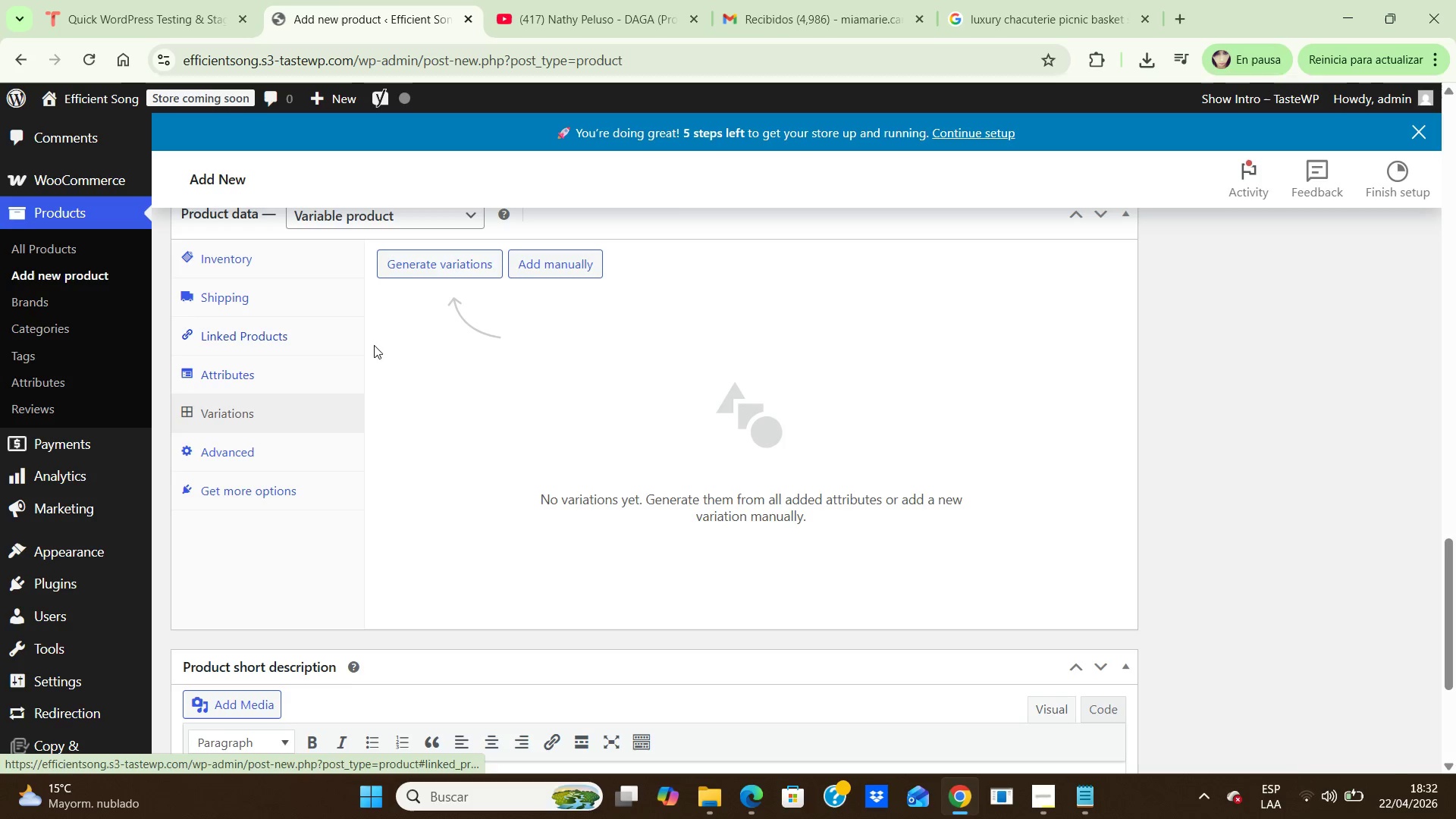 
left_click([434, 259])
 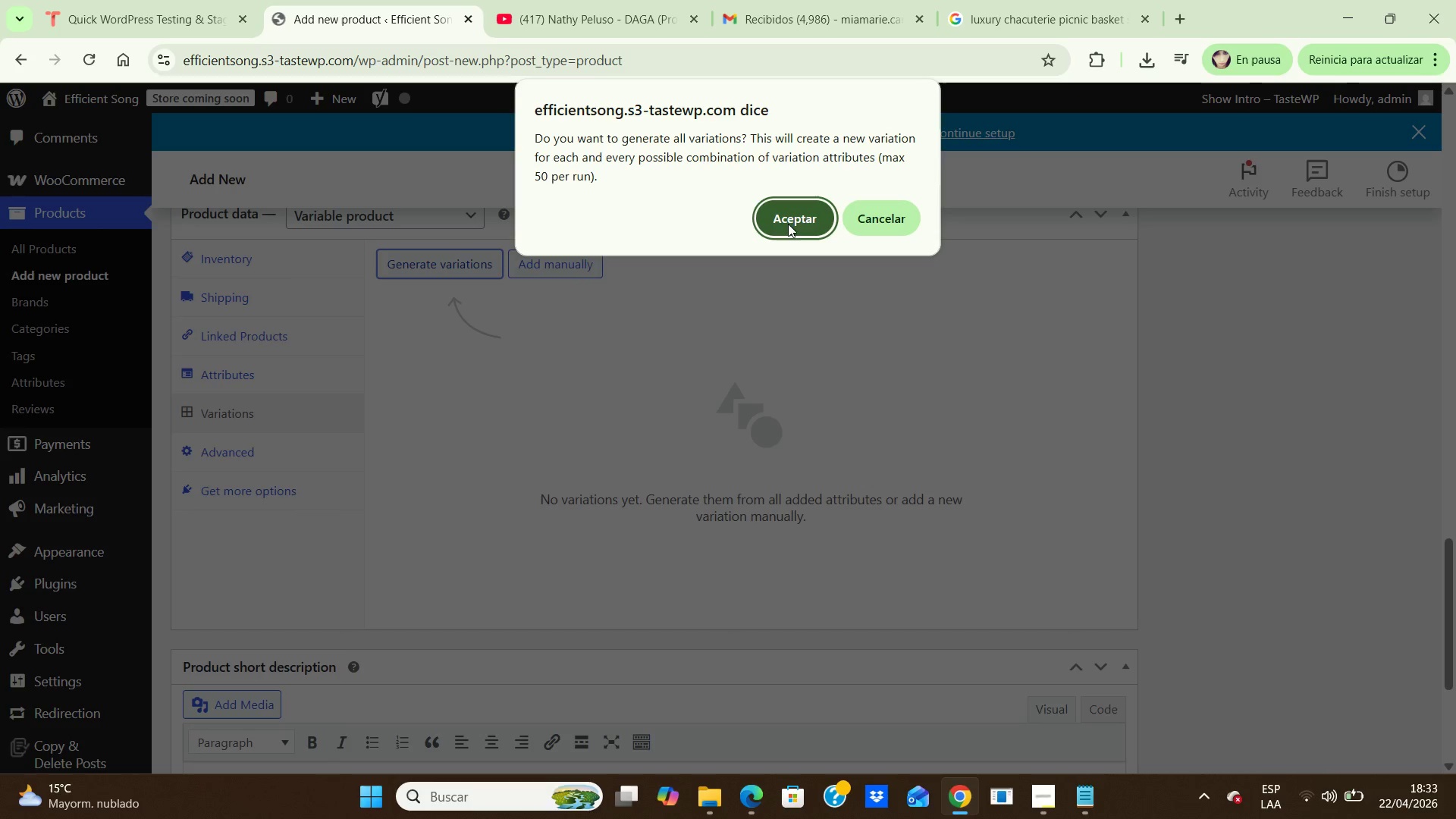 
left_click([801, 221])
 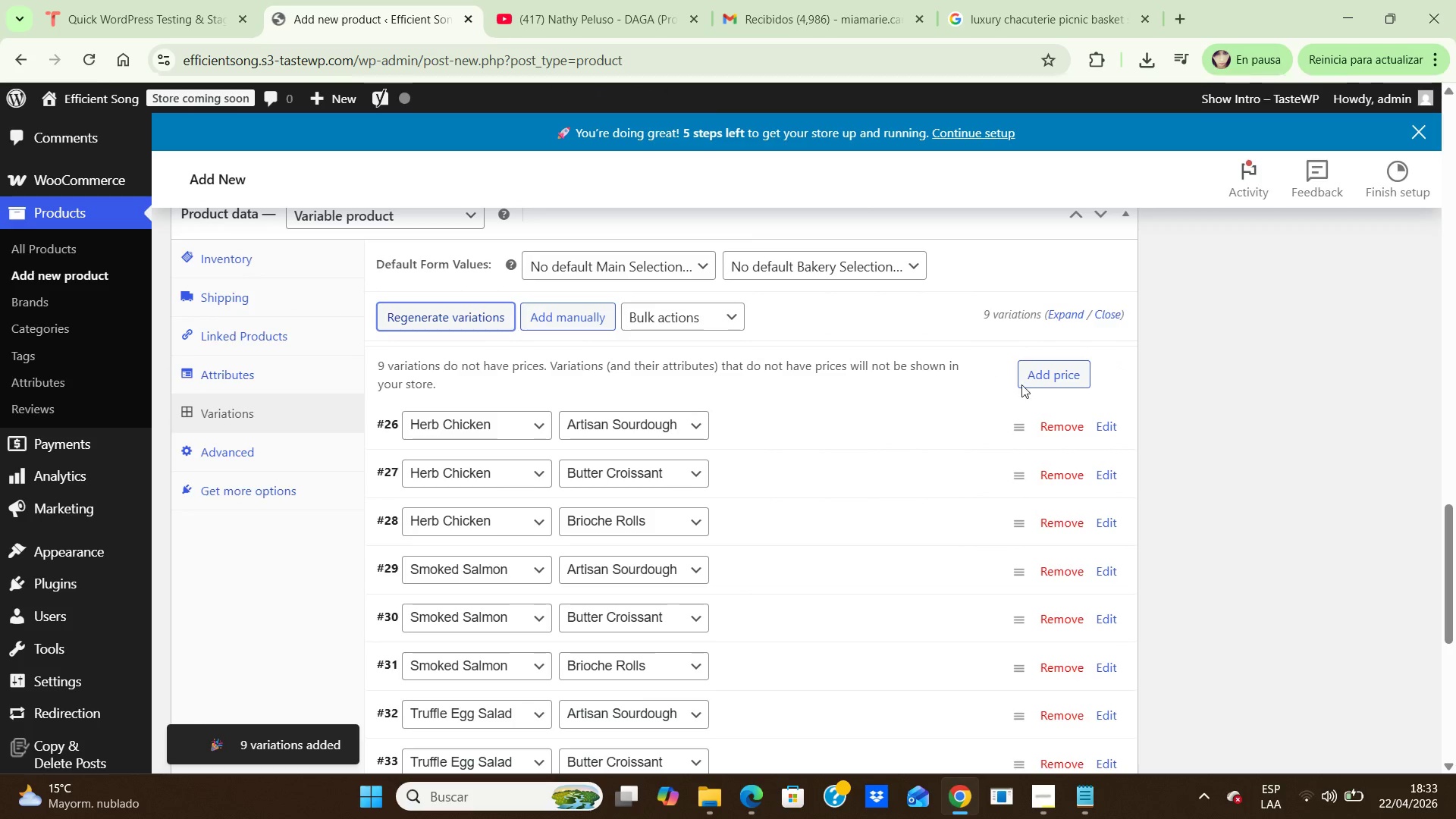 
left_click([1116, 425])
 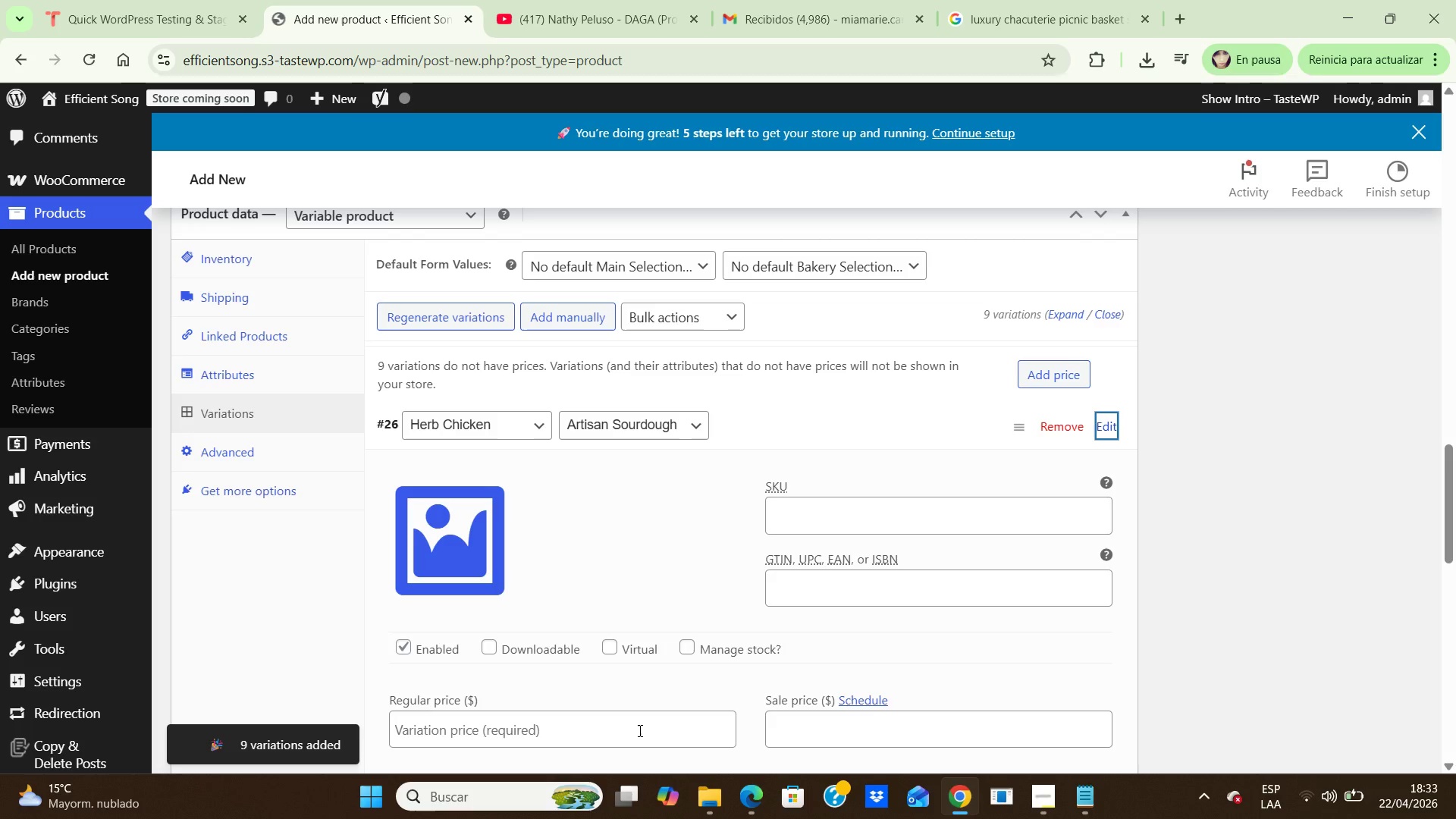 
left_click([632, 734])
 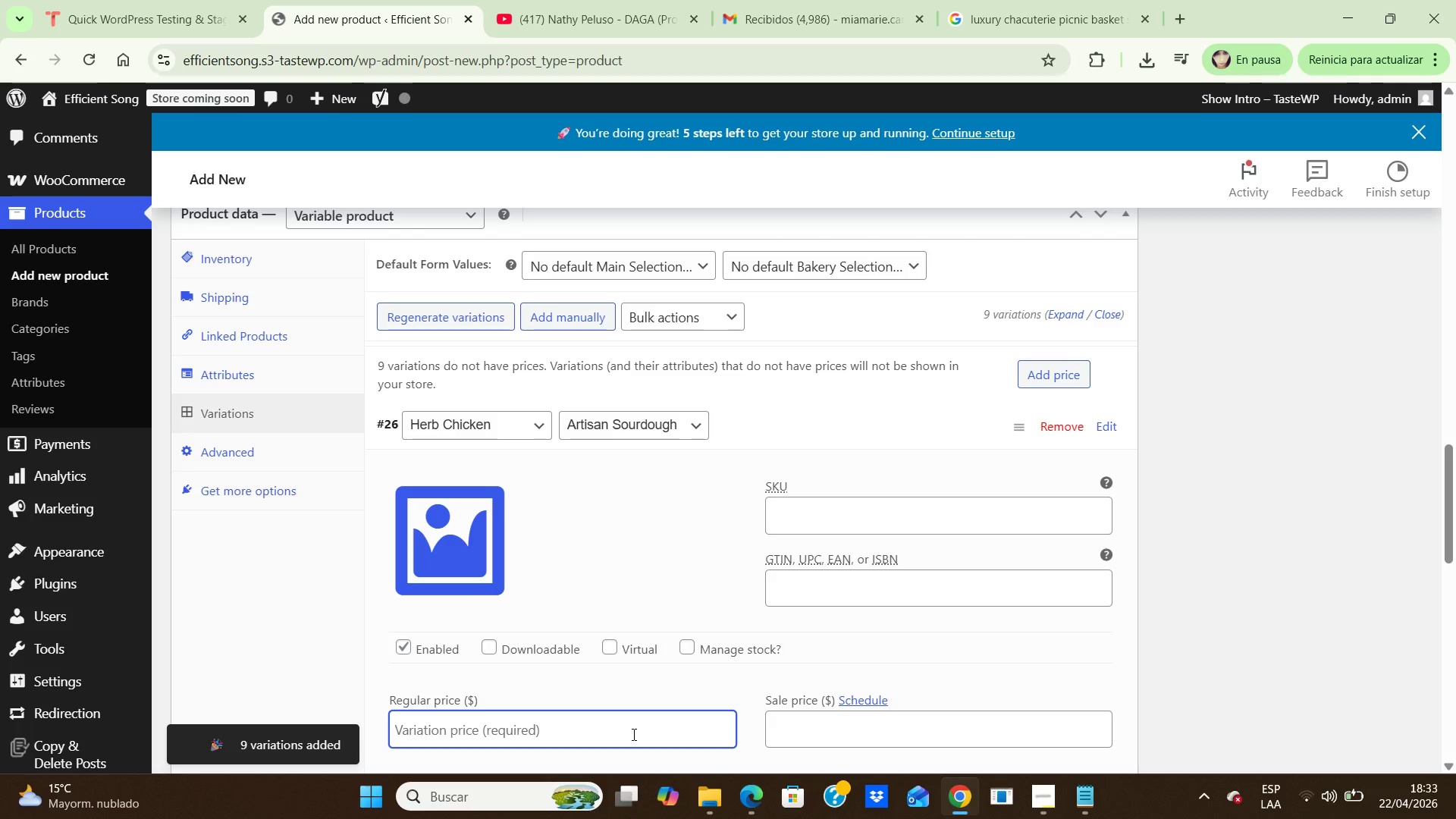 
key(Numpad7)
 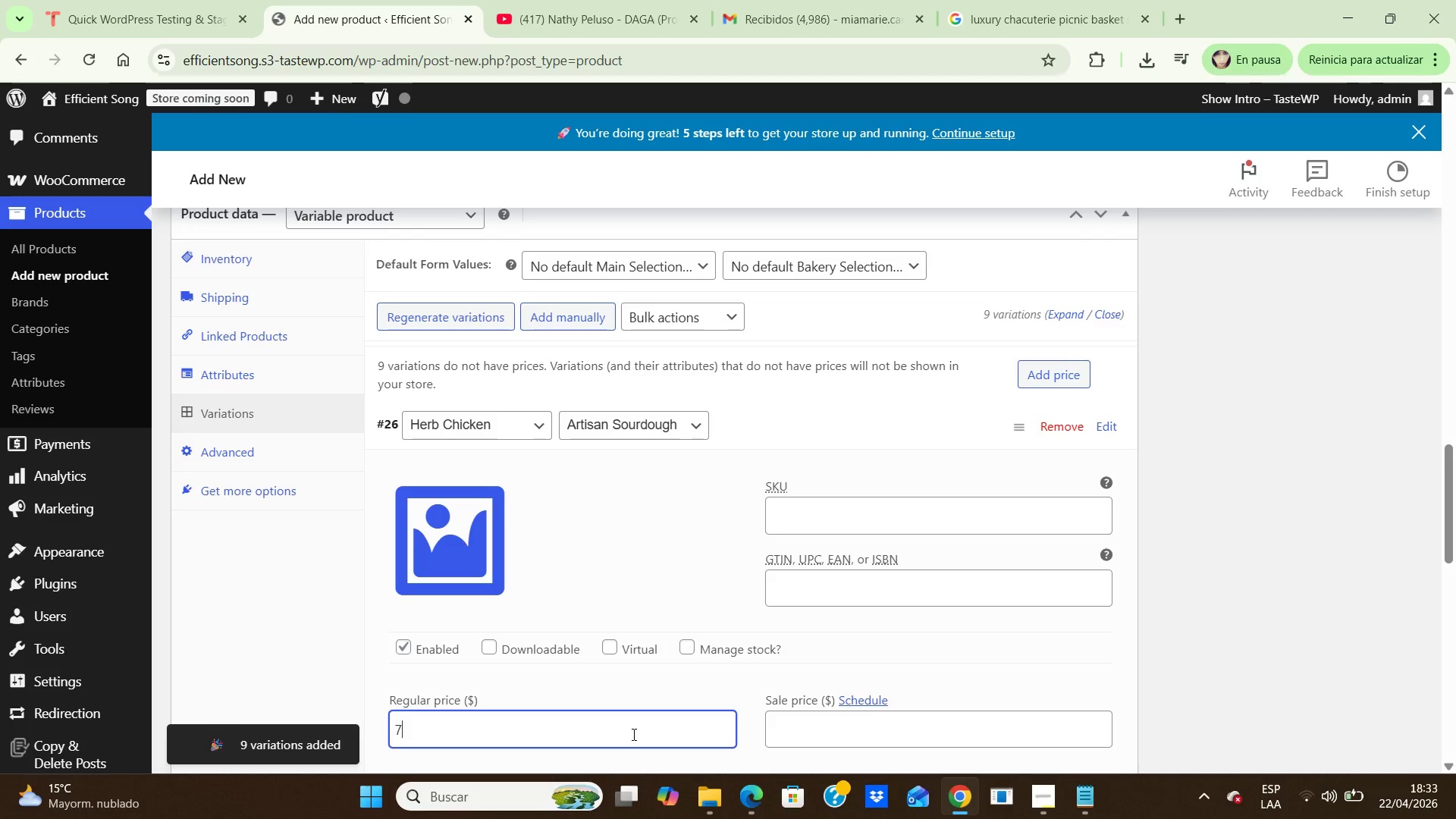 
key(Numpad5)
 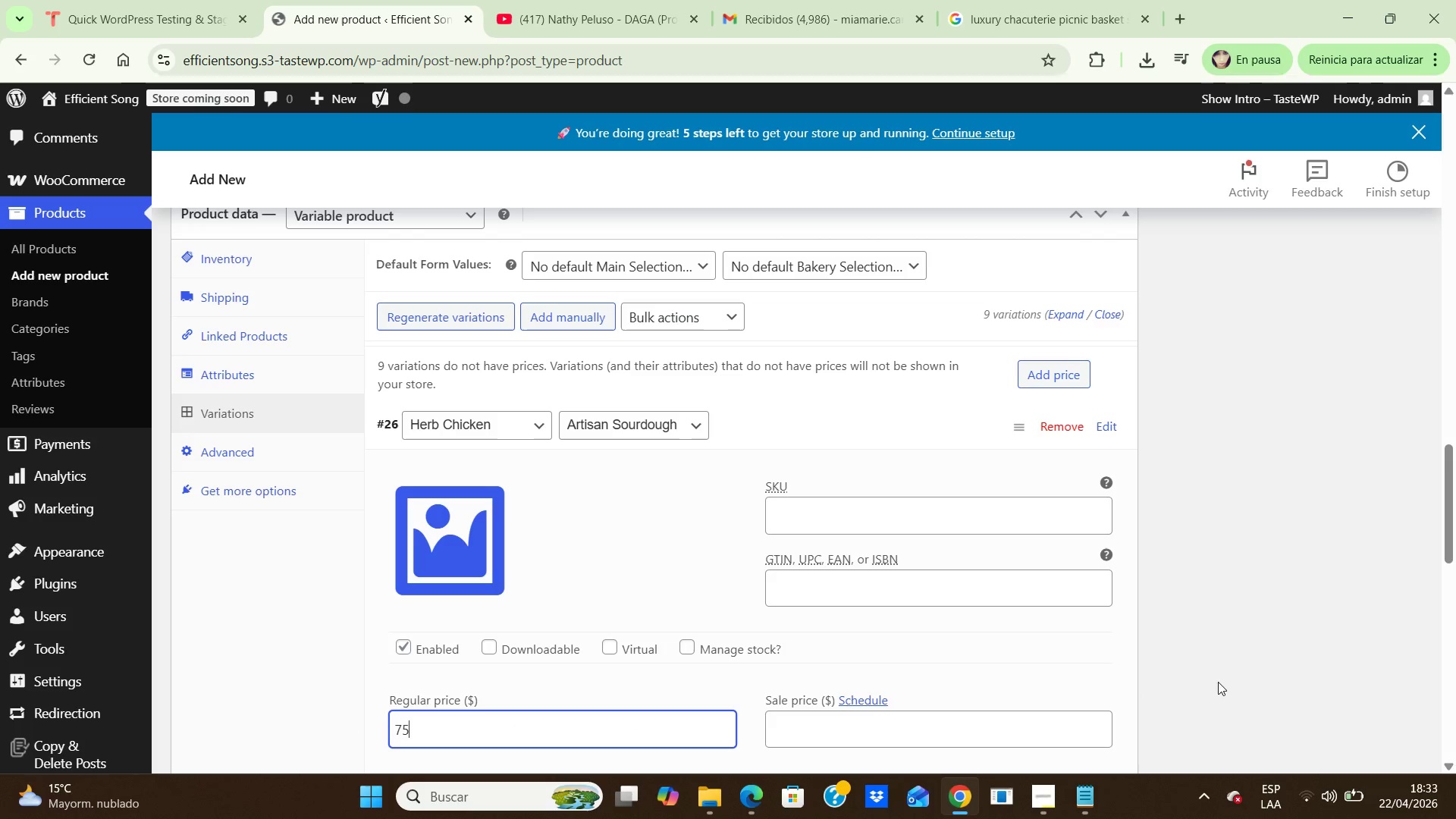 
left_click([1233, 656])
 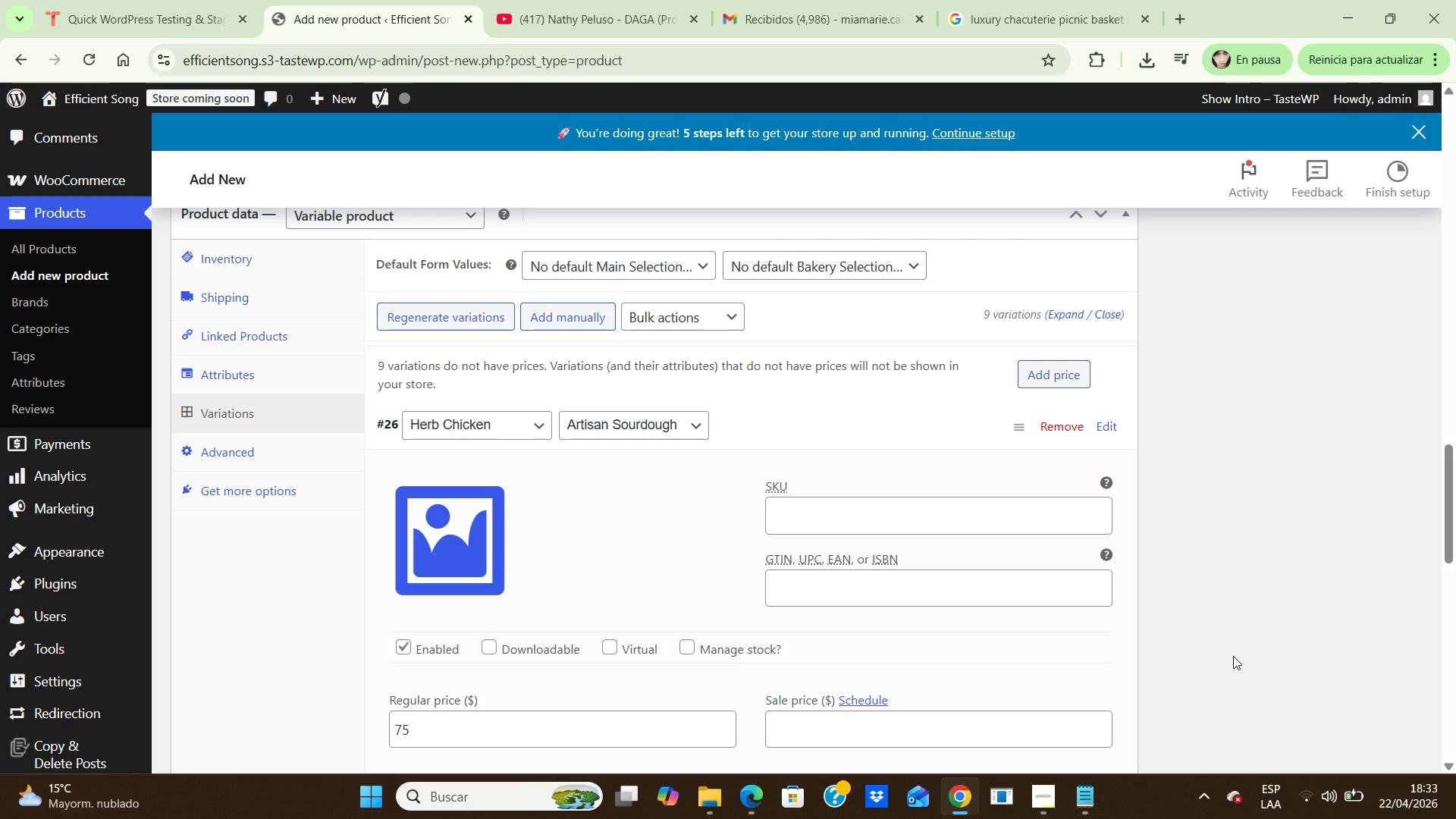 
hold_key(key=ArrowDown, duration=0.92)
 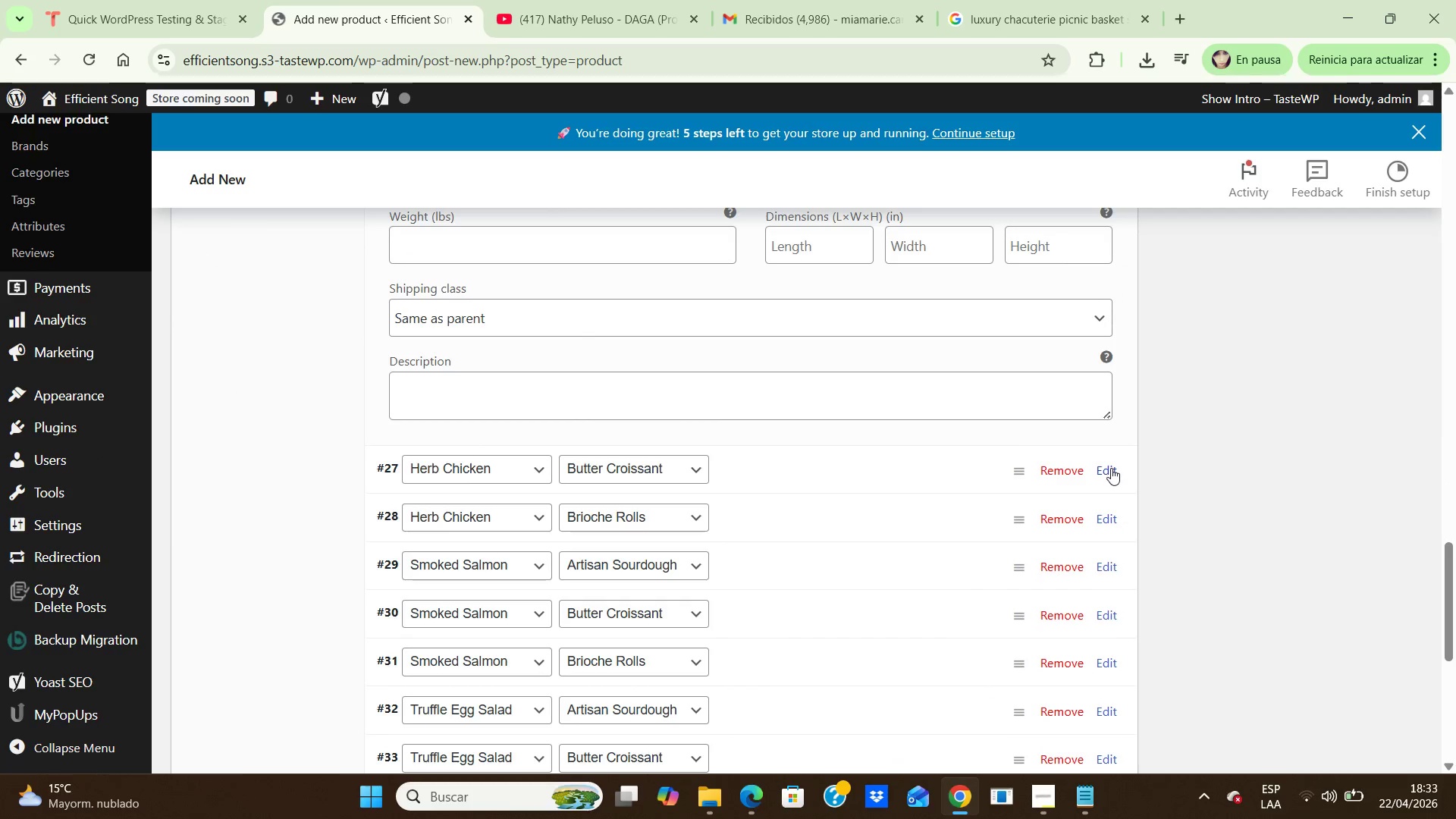 
left_click([1111, 468])
 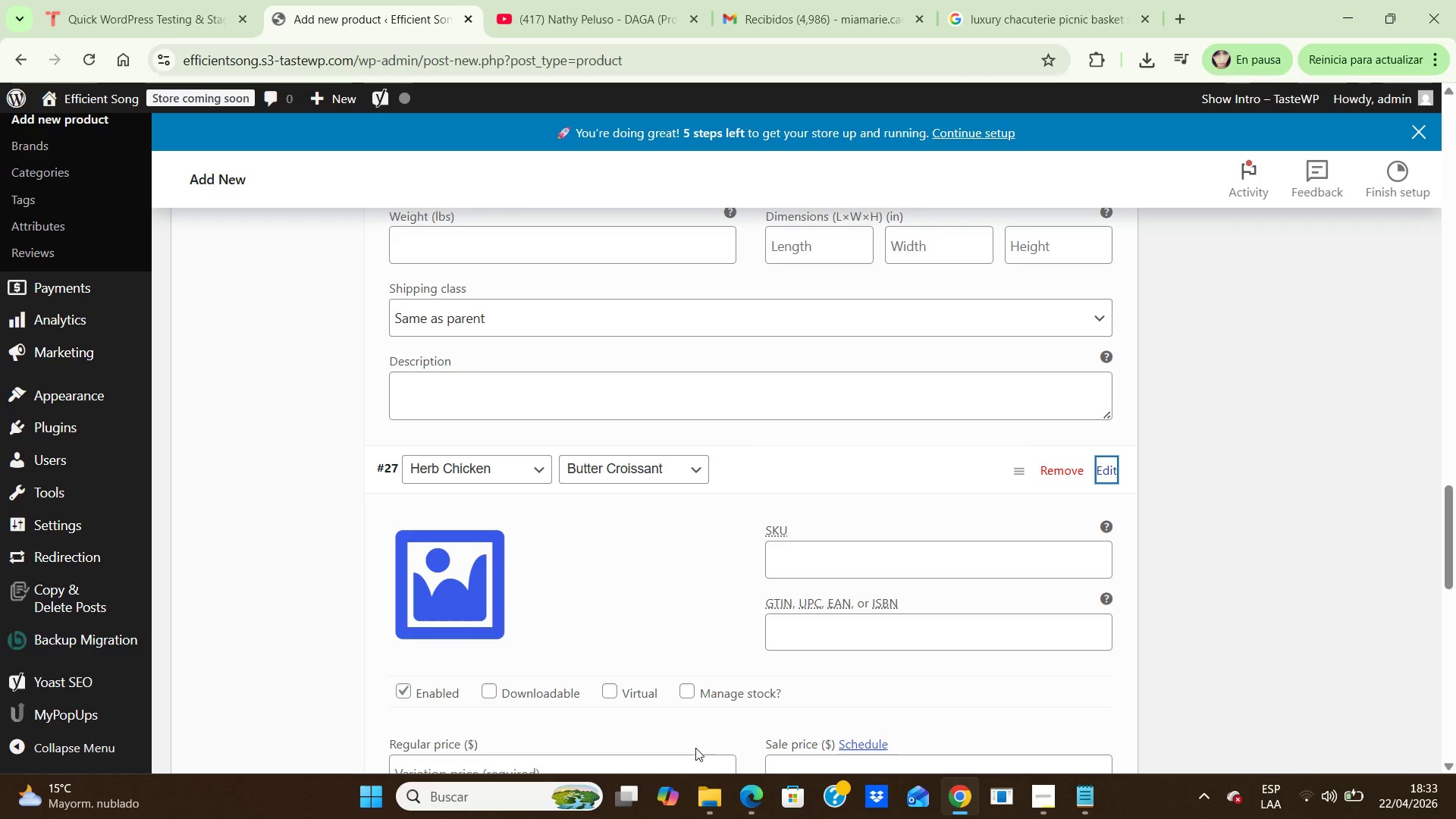 
left_click([691, 763])
 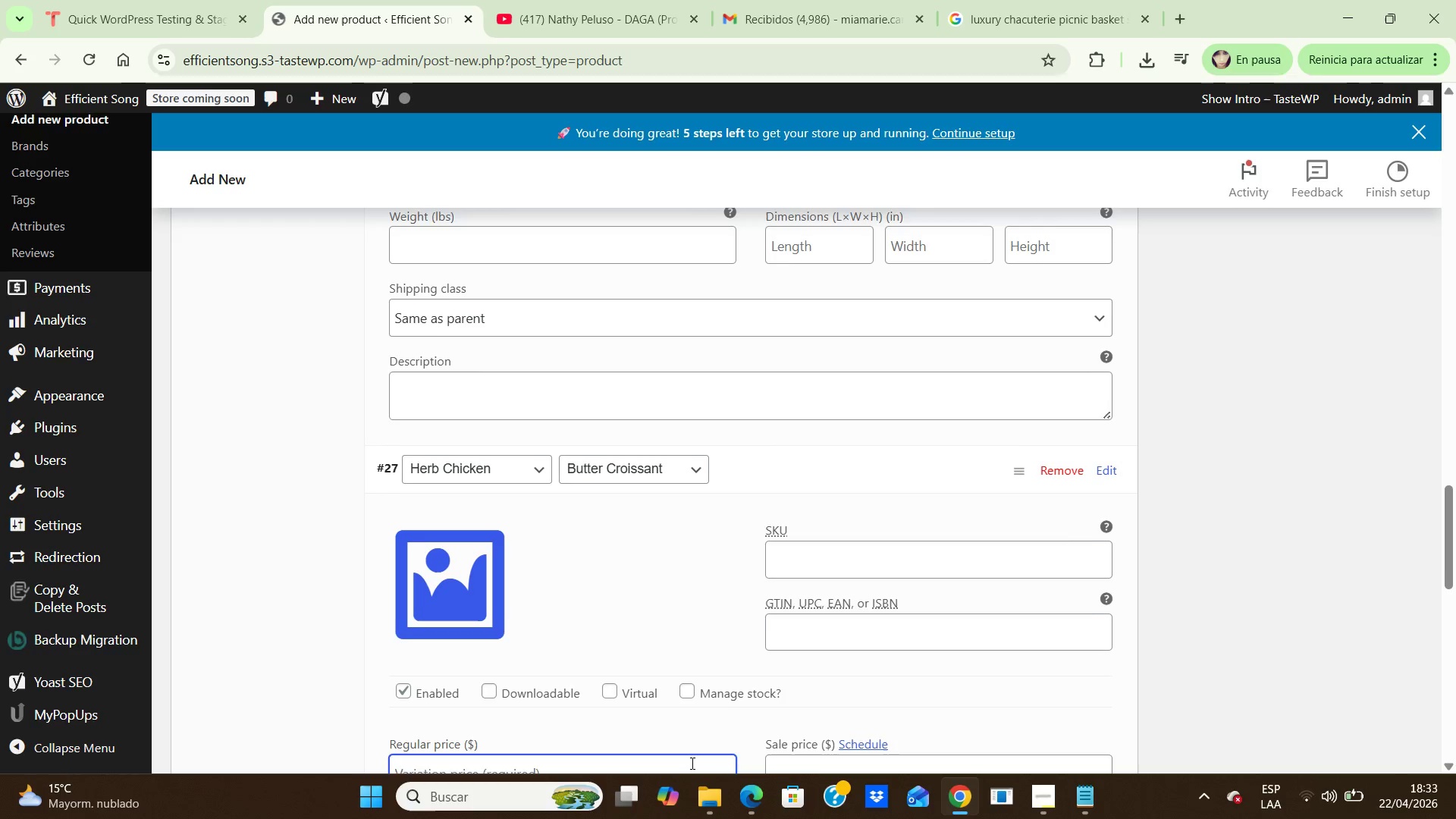 
key(Numpad7)
 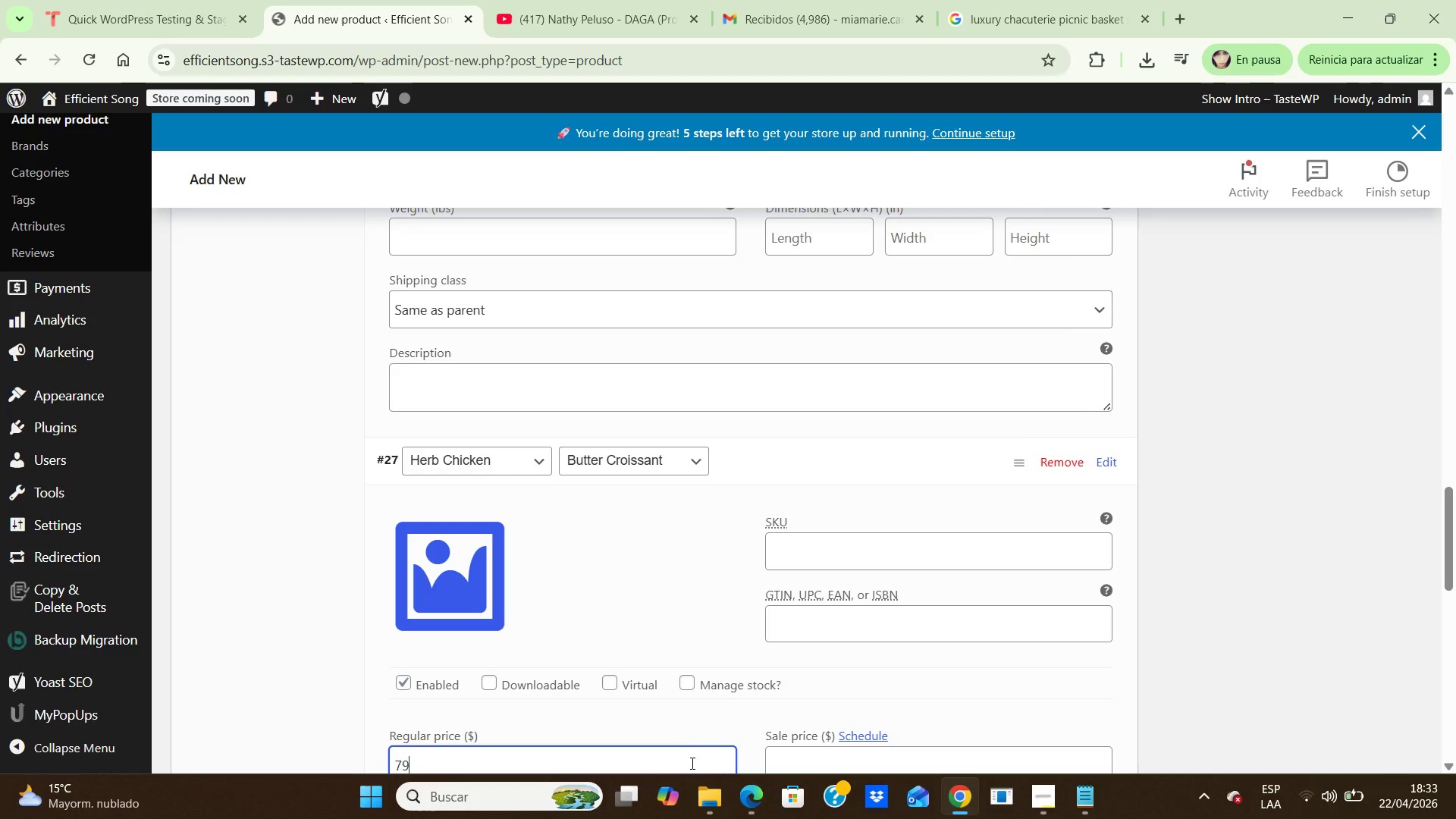 
key(Numpad9)
 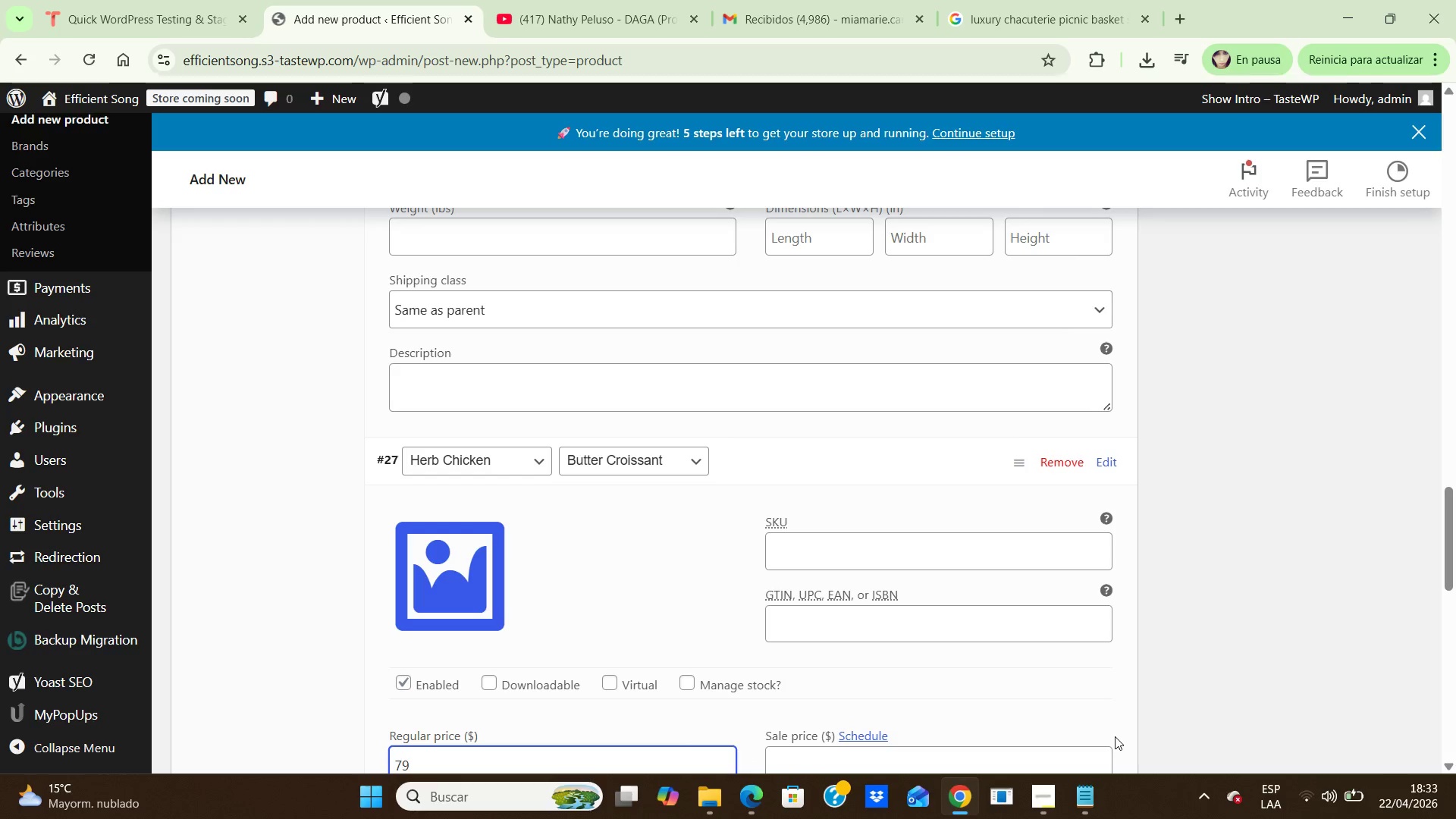 
left_click([1262, 684])
 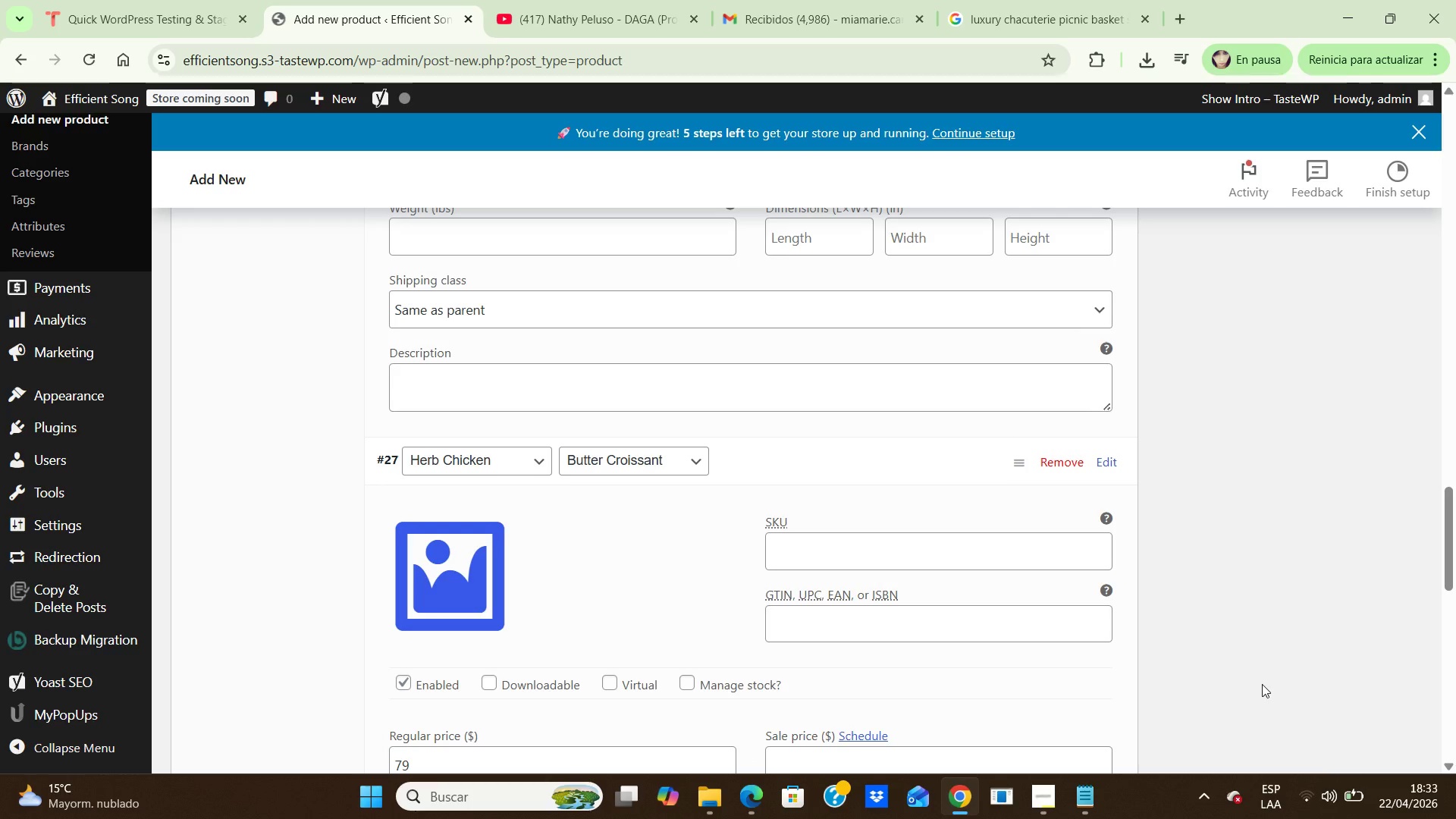 
hold_key(key=ArrowDown, duration=0.73)
 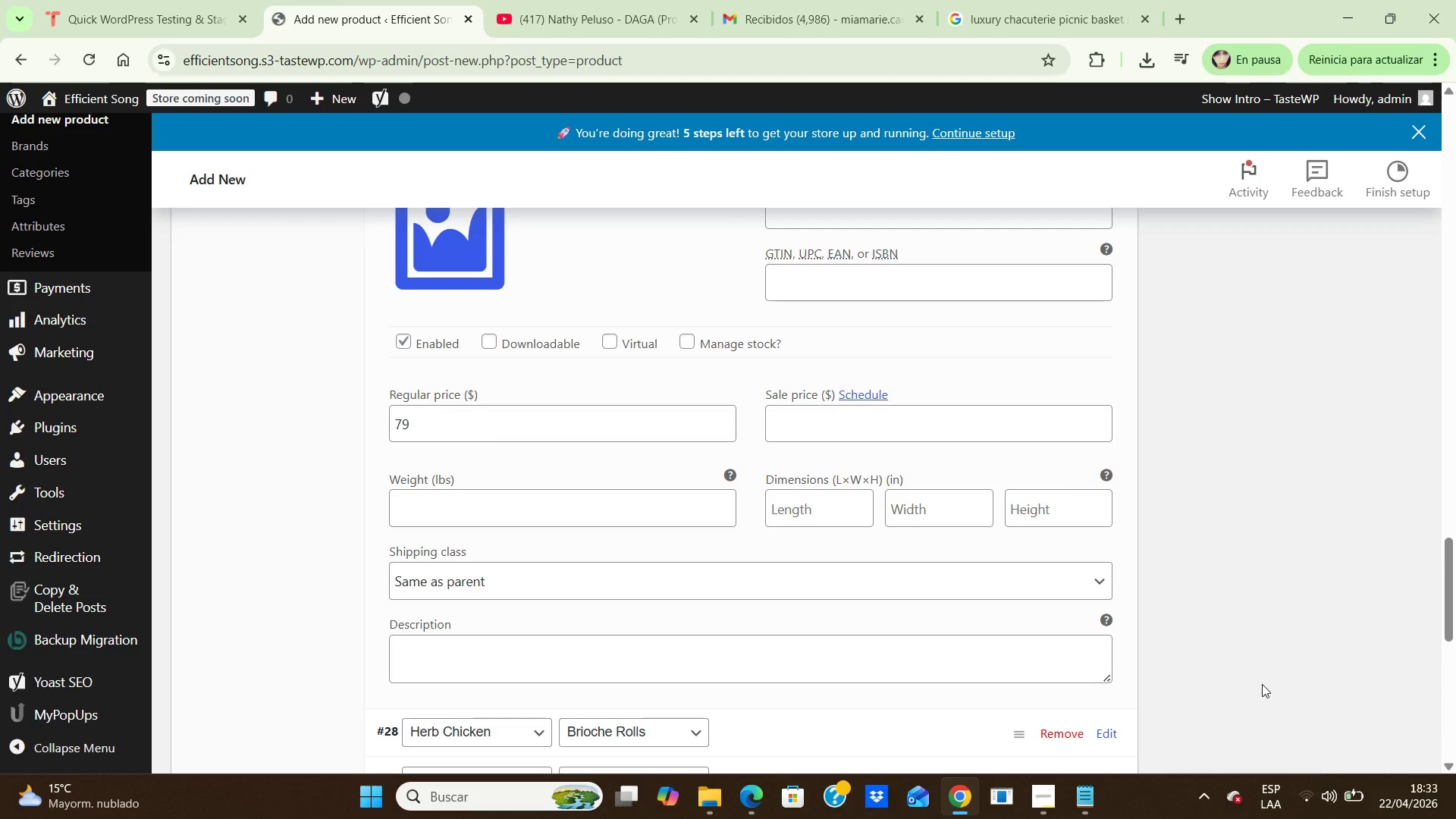 
hold_key(key=ArrowDown, duration=0.67)
 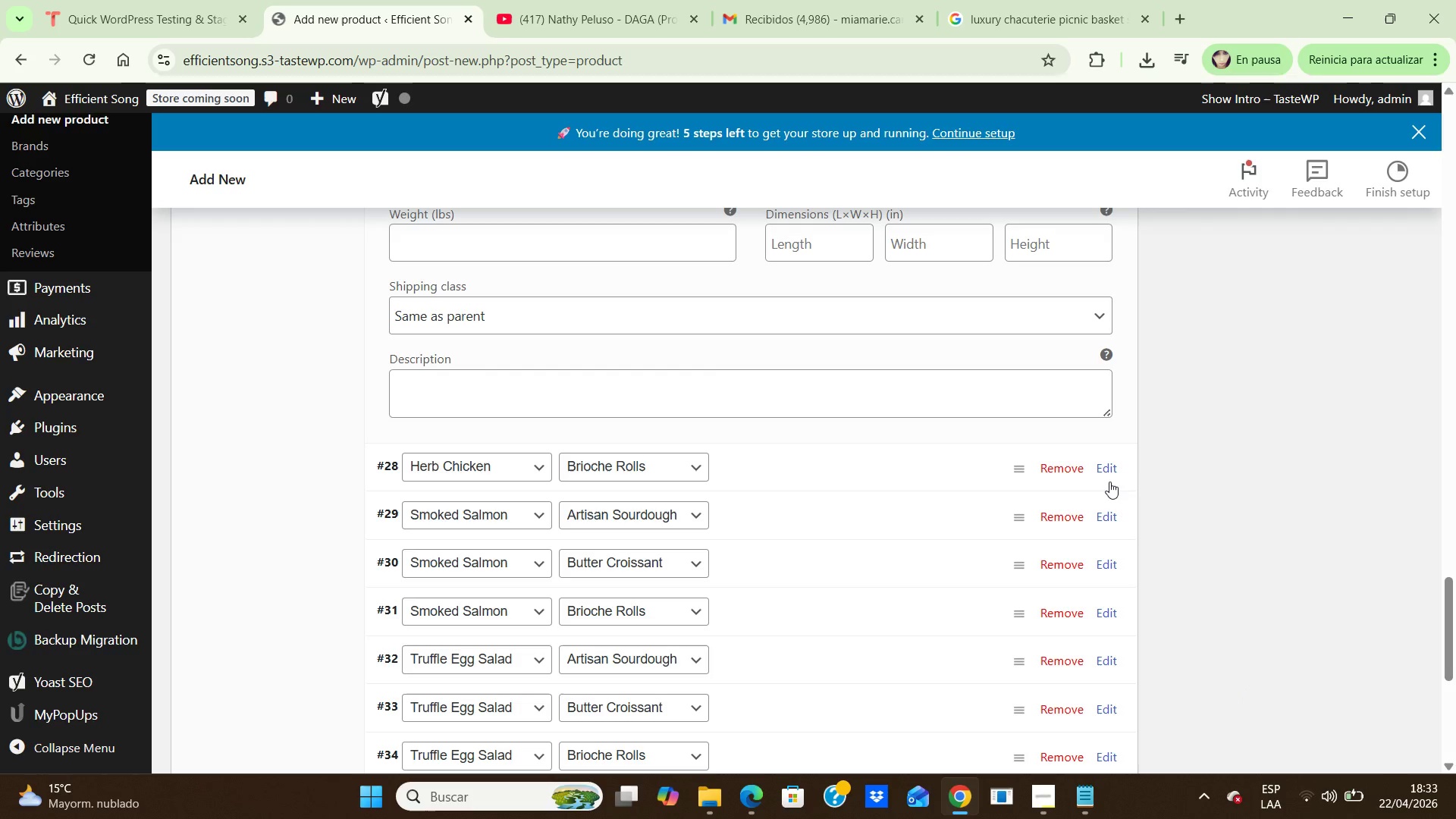 
left_click([1106, 478])
 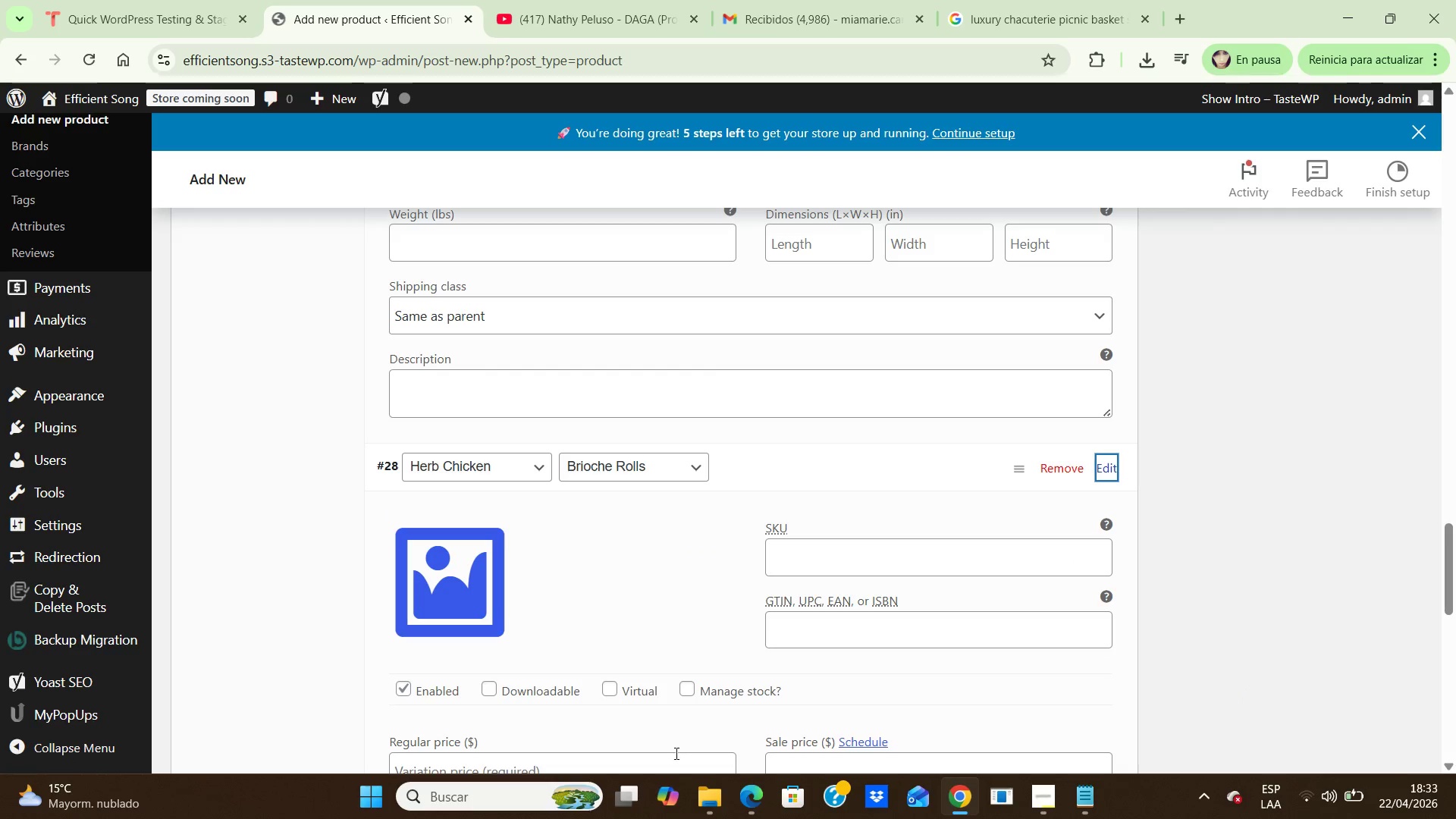 
left_click([670, 756])
 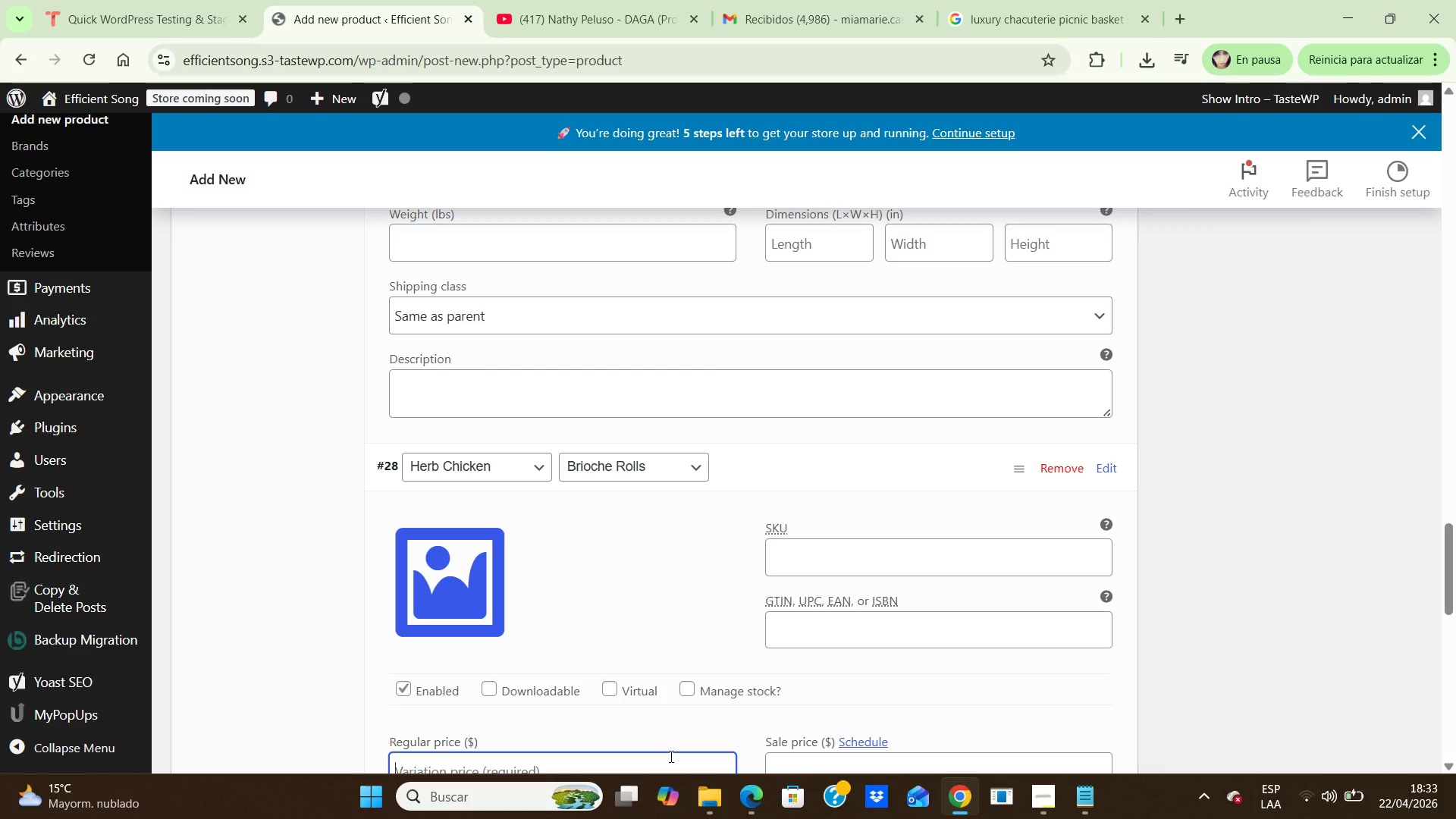 
type(80)
 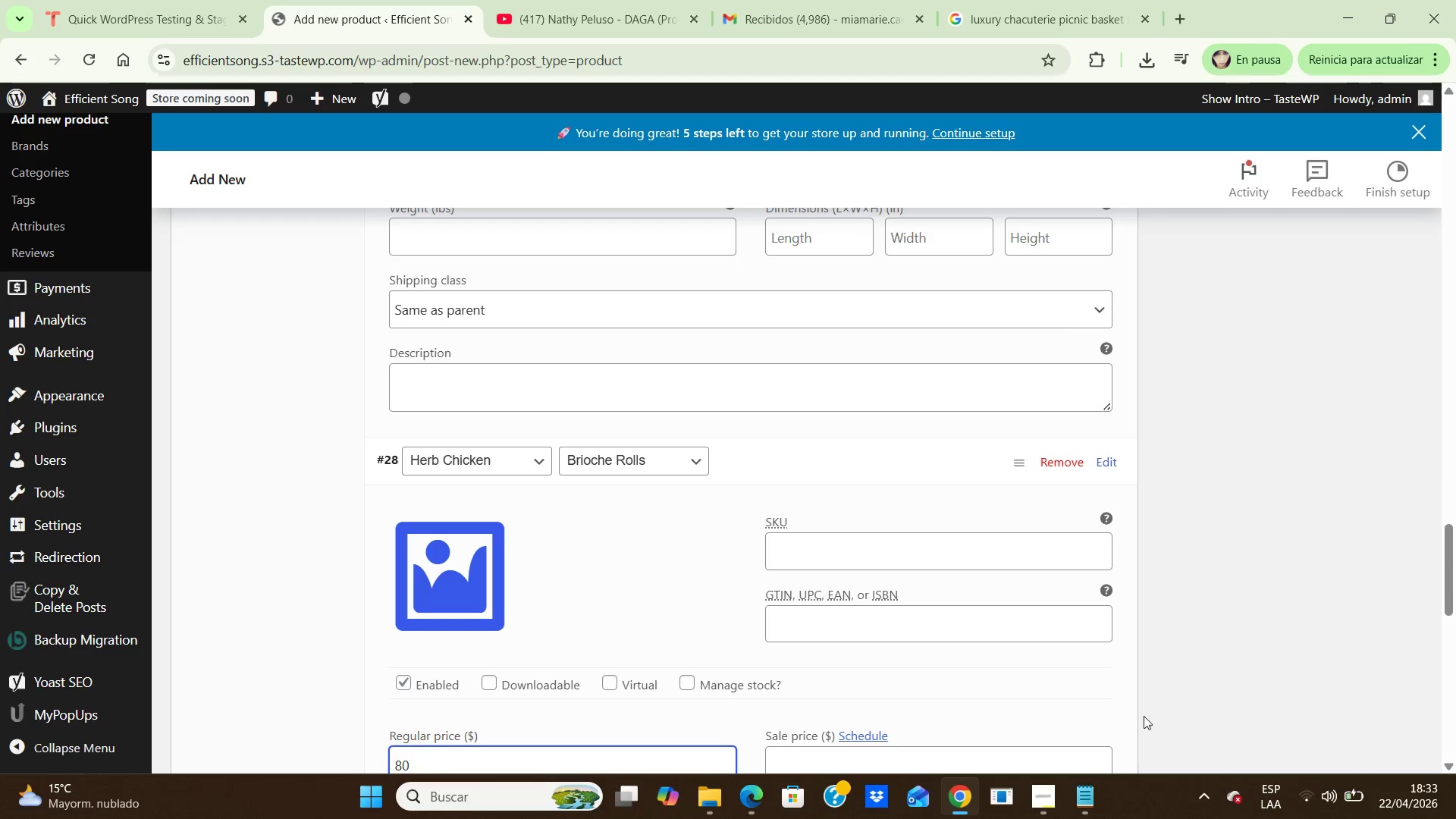 
left_click([1234, 665])
 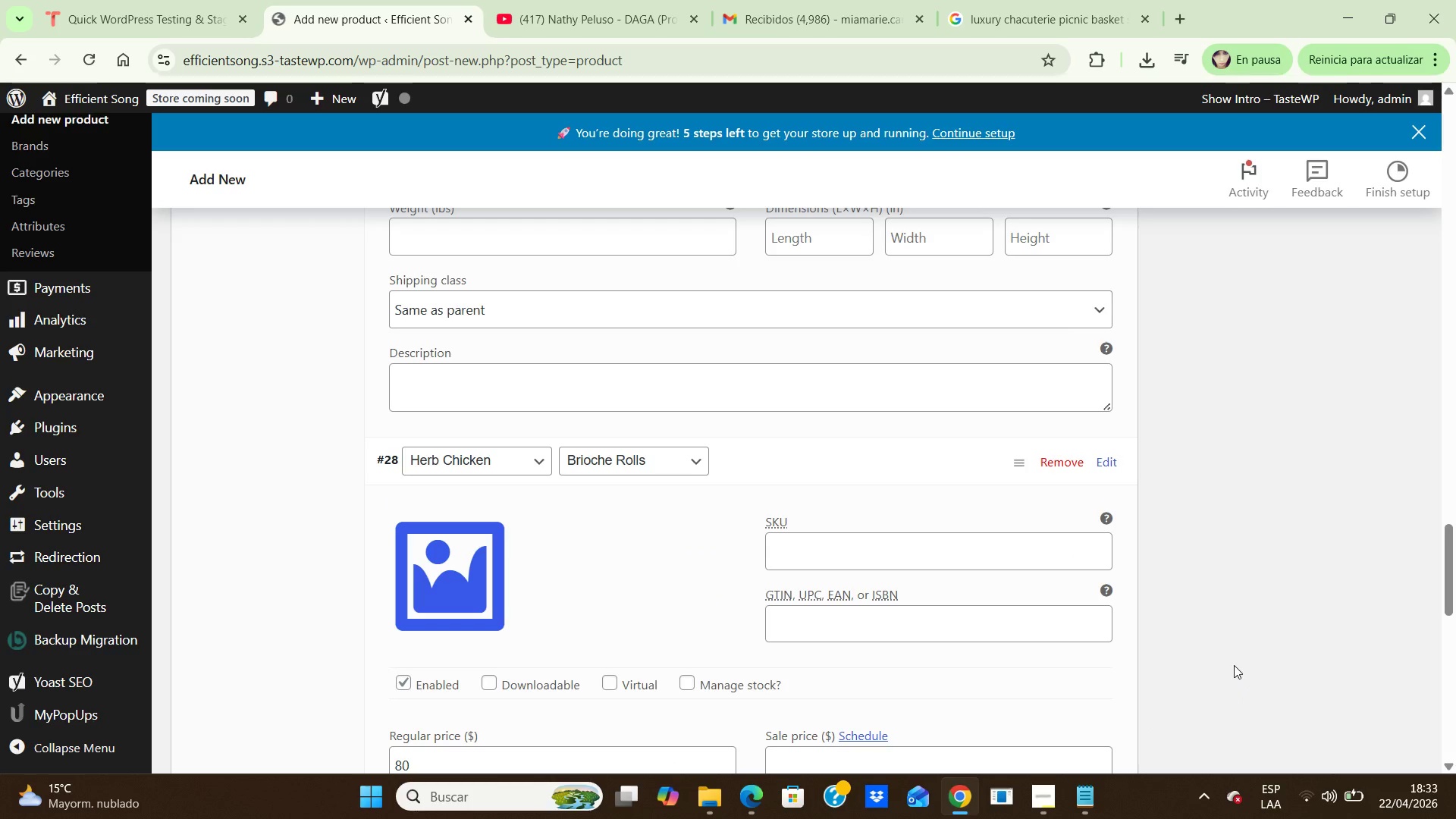 
hold_key(key=ArrowDown, duration=1.08)
 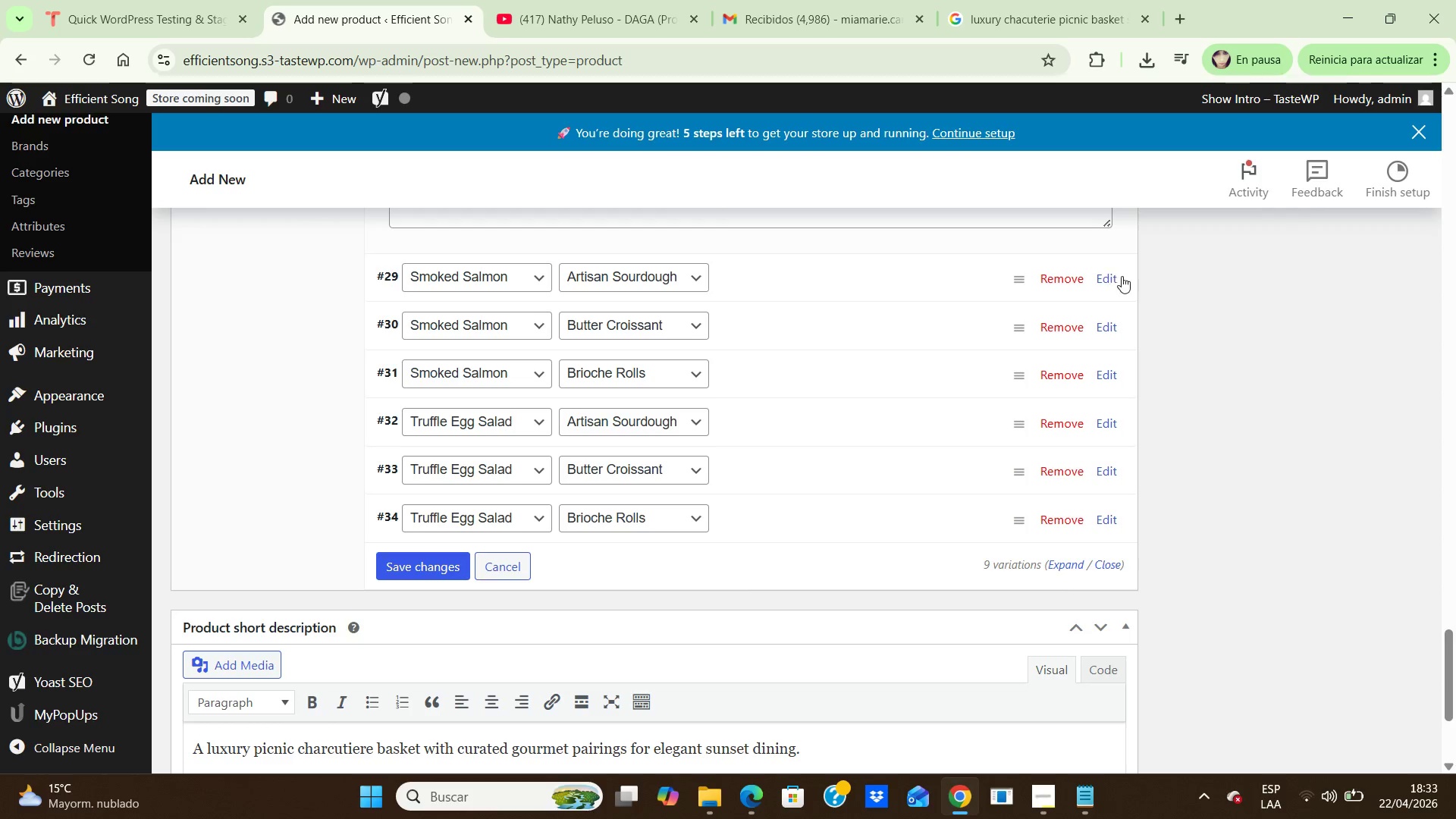 
left_click([1109, 281])
 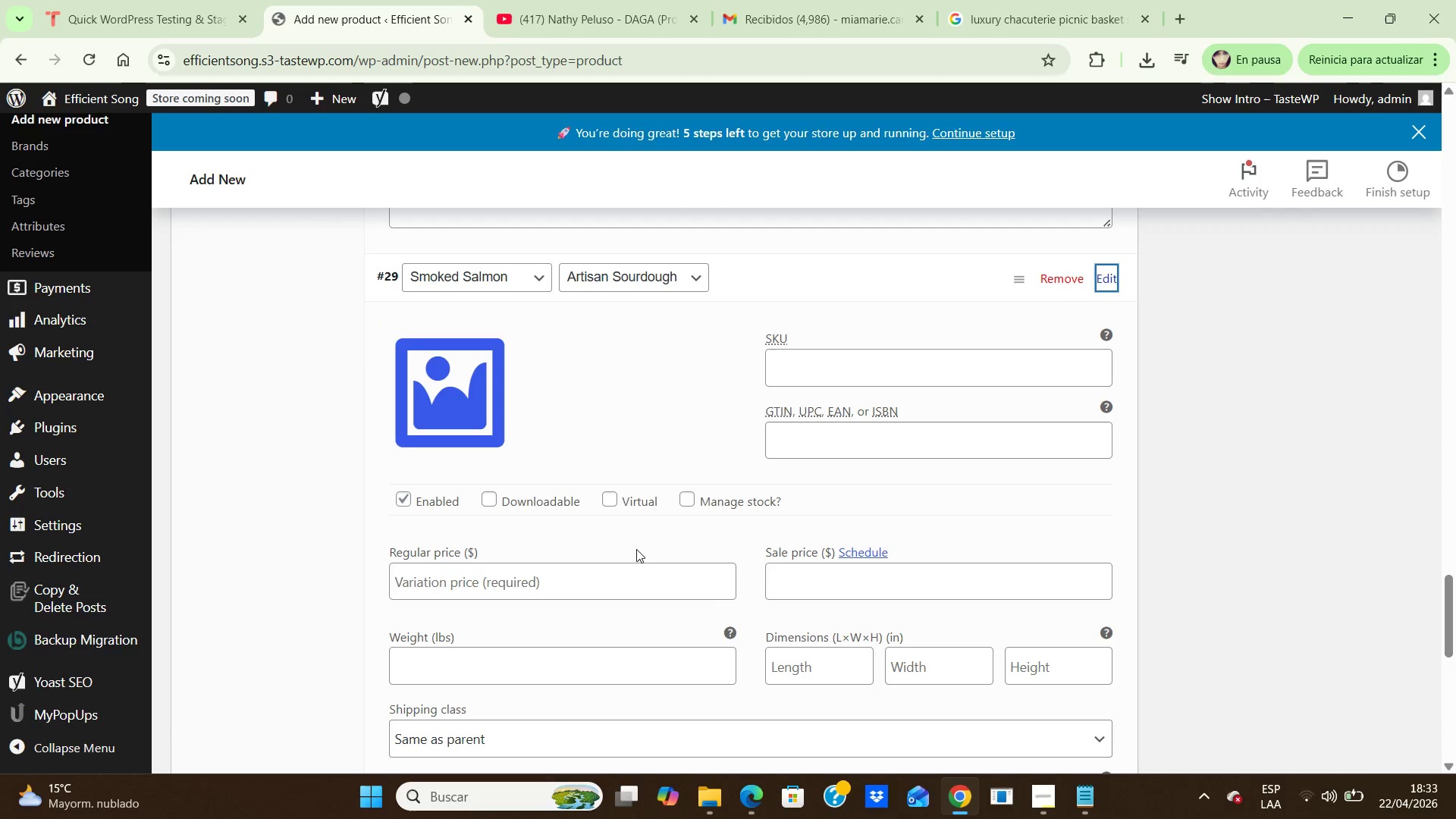 
left_click([626, 576])
 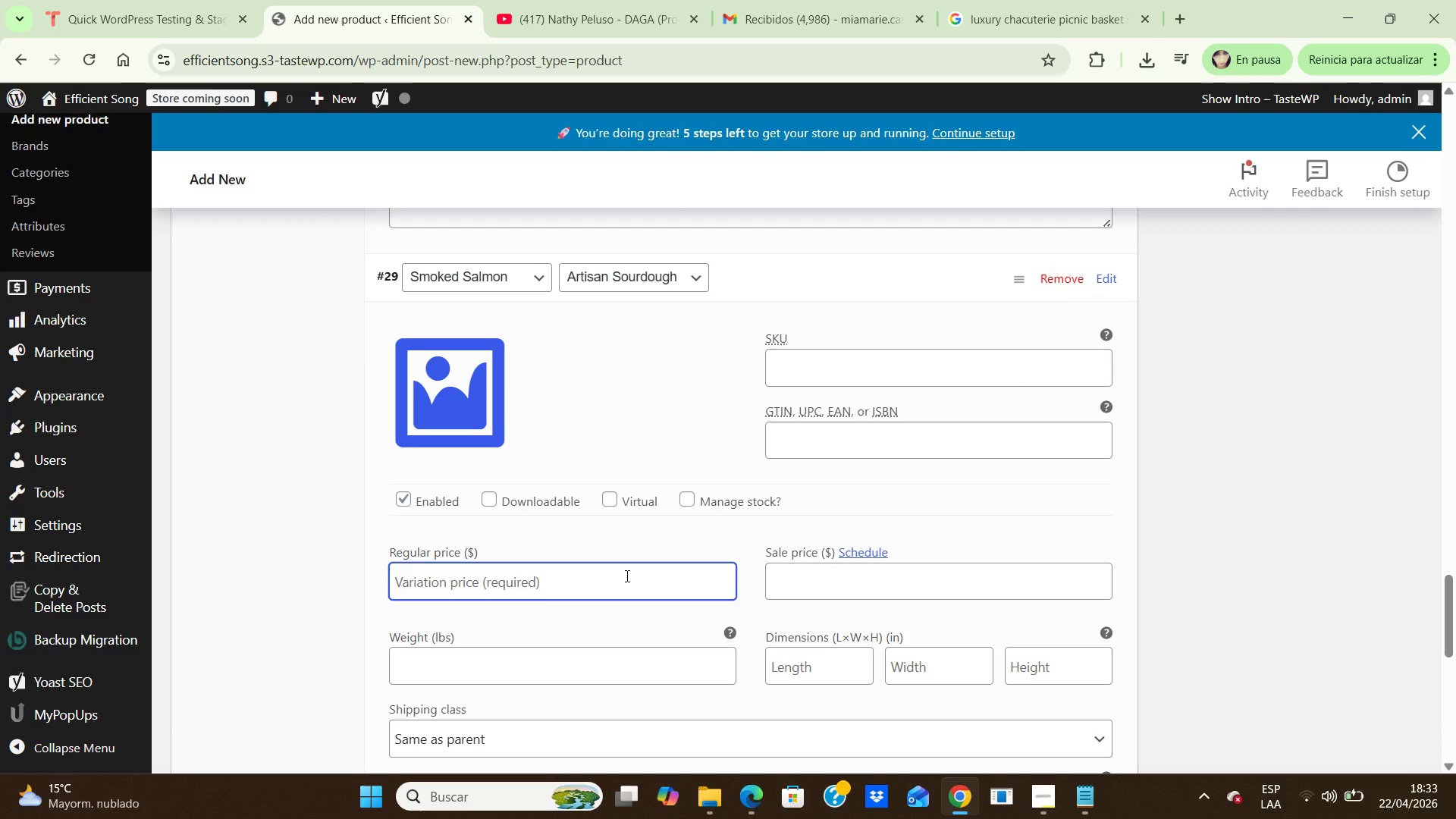 
key(Numpad8)
 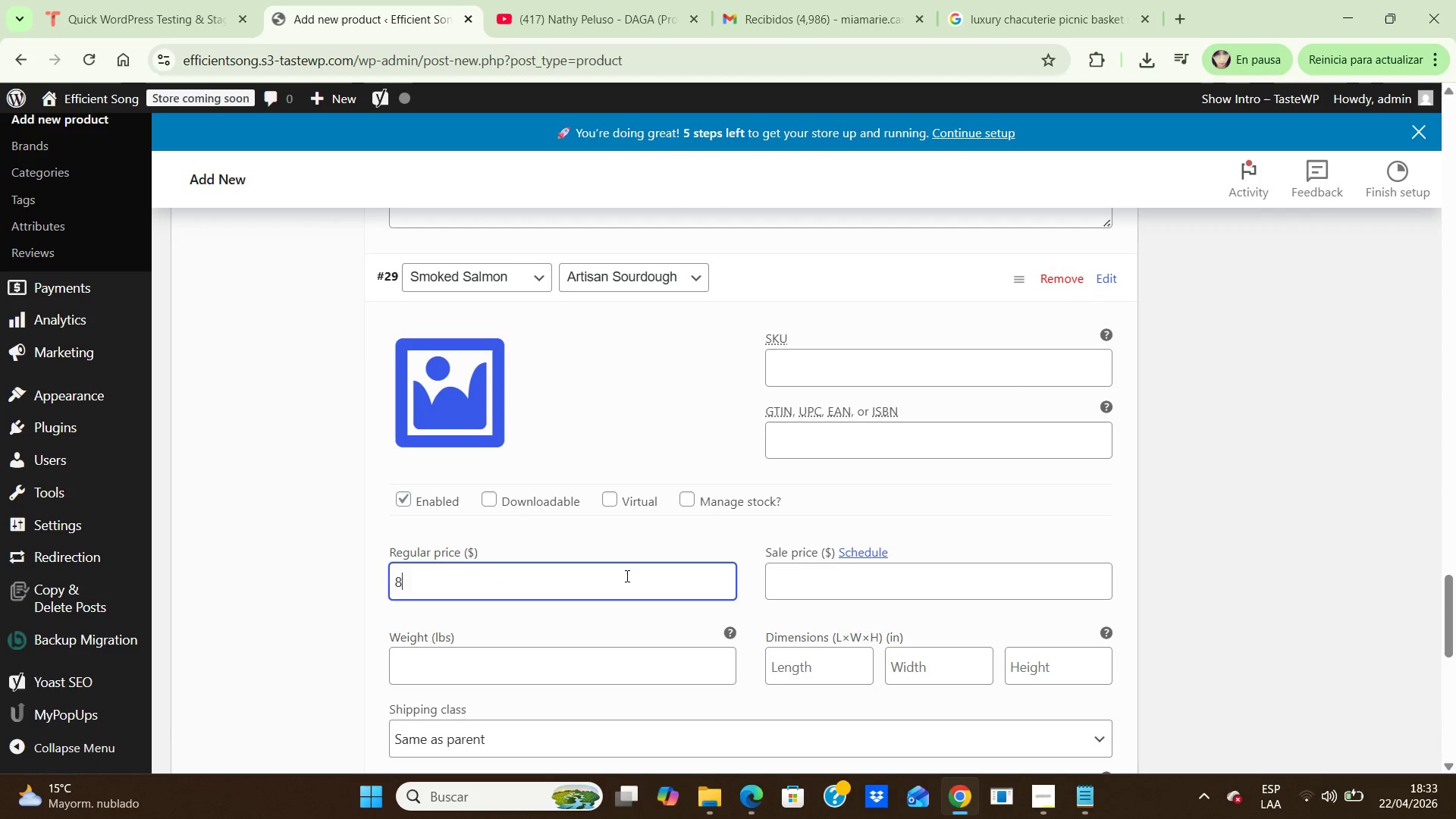 
key(Numpad2)
 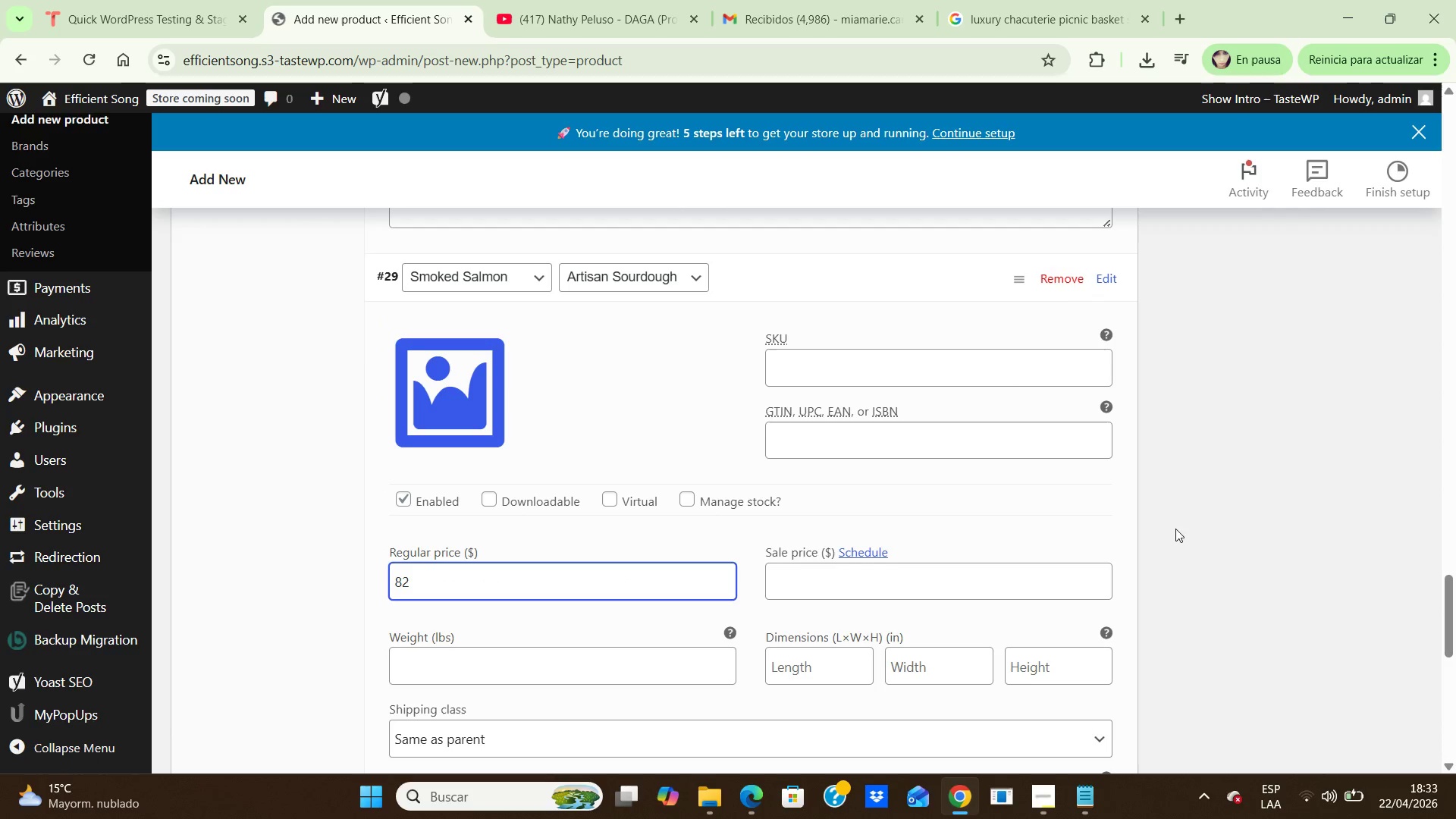 
left_click([1200, 541])
 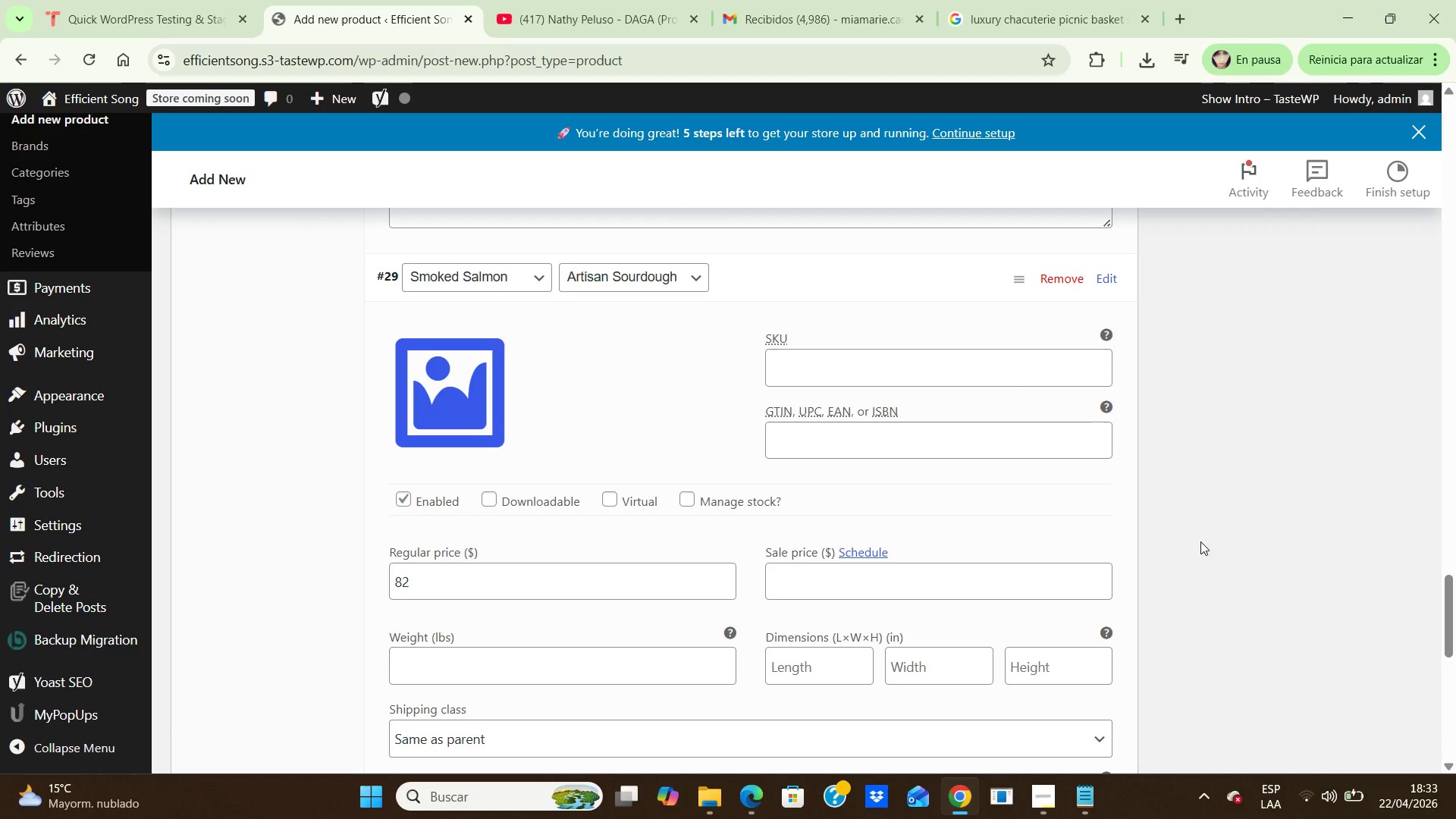 
hold_key(key=ArrowDown, duration=0.84)
 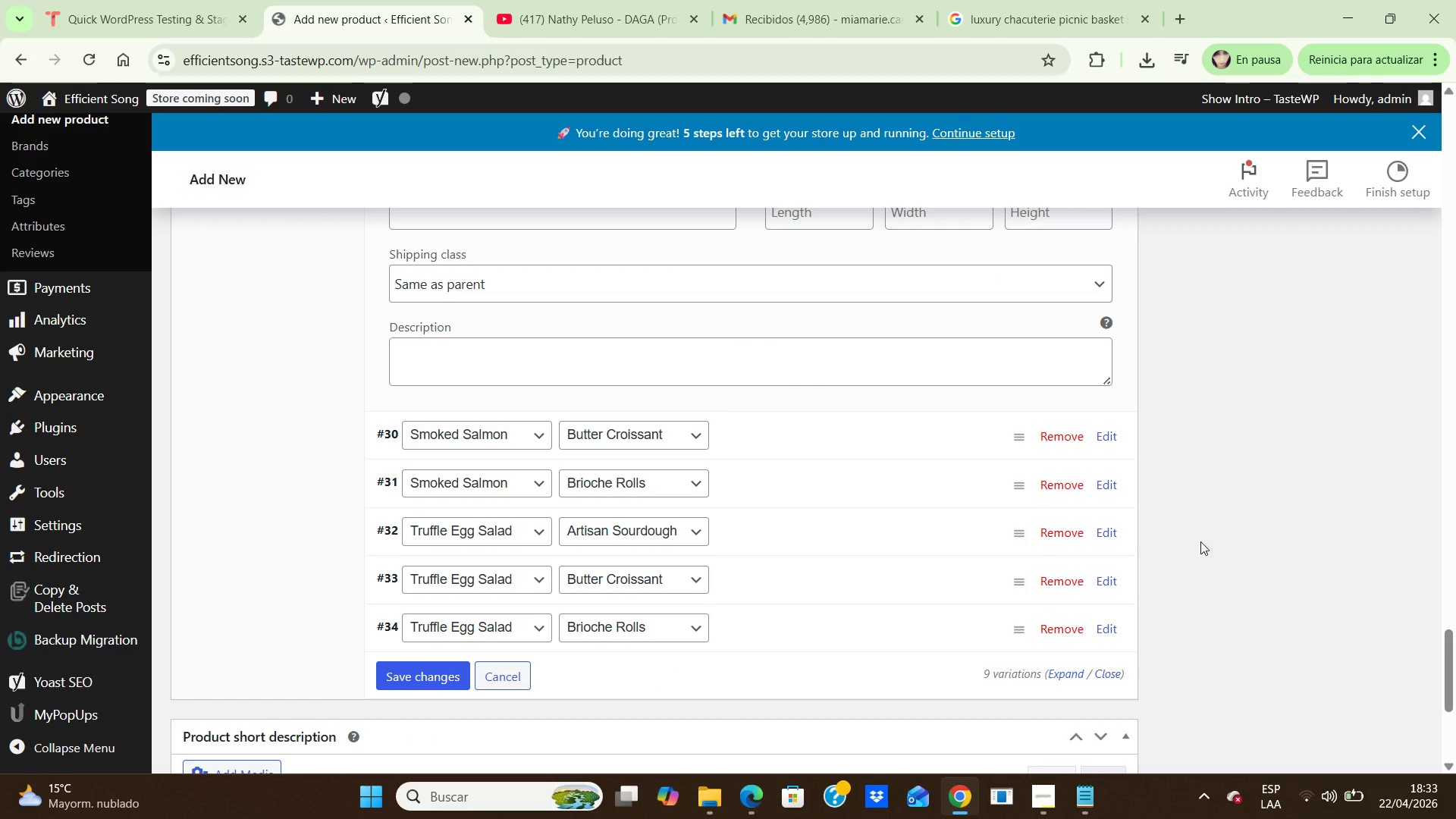 
key(ArrowDown)
 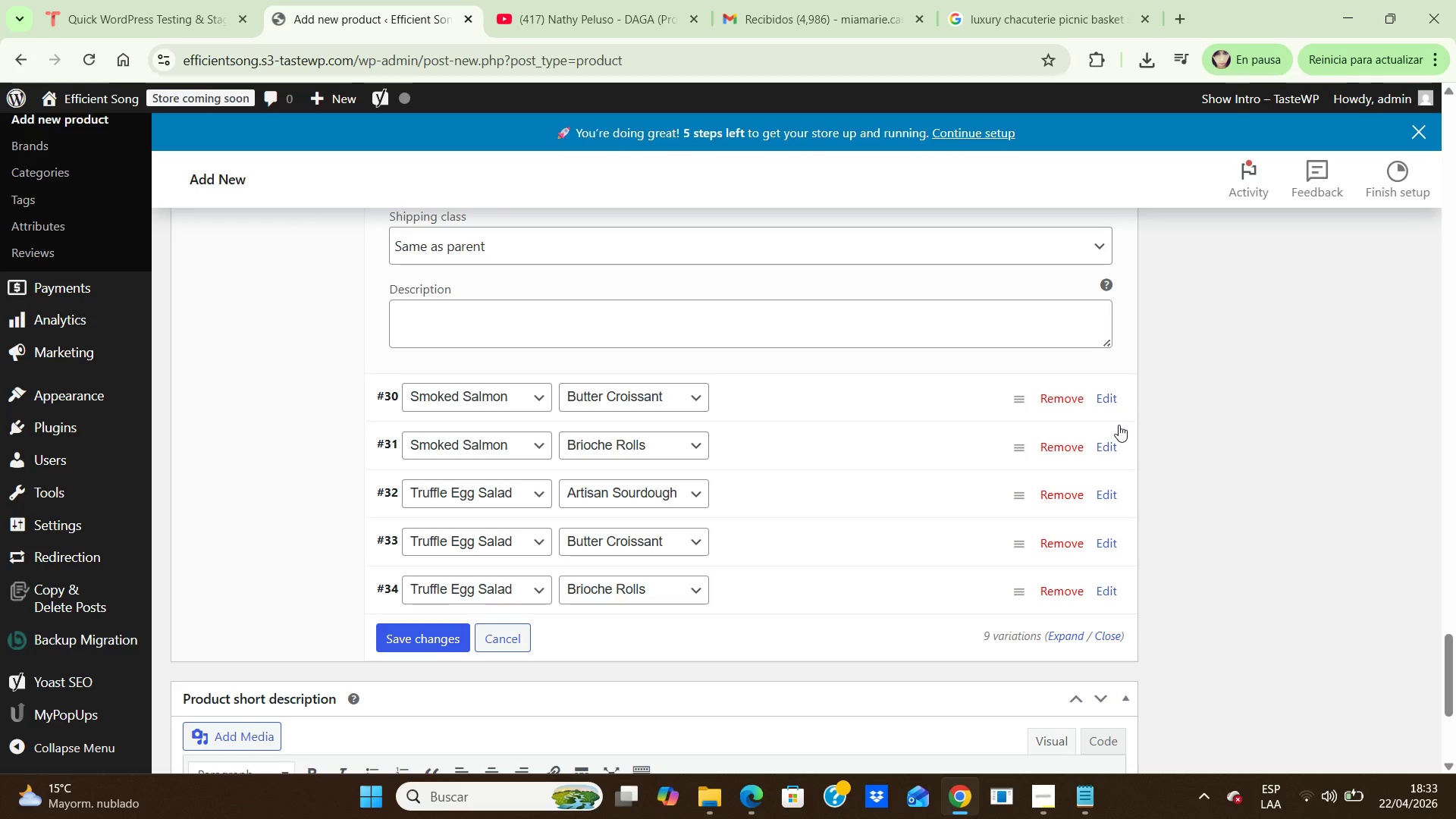 
left_click([1109, 397])
 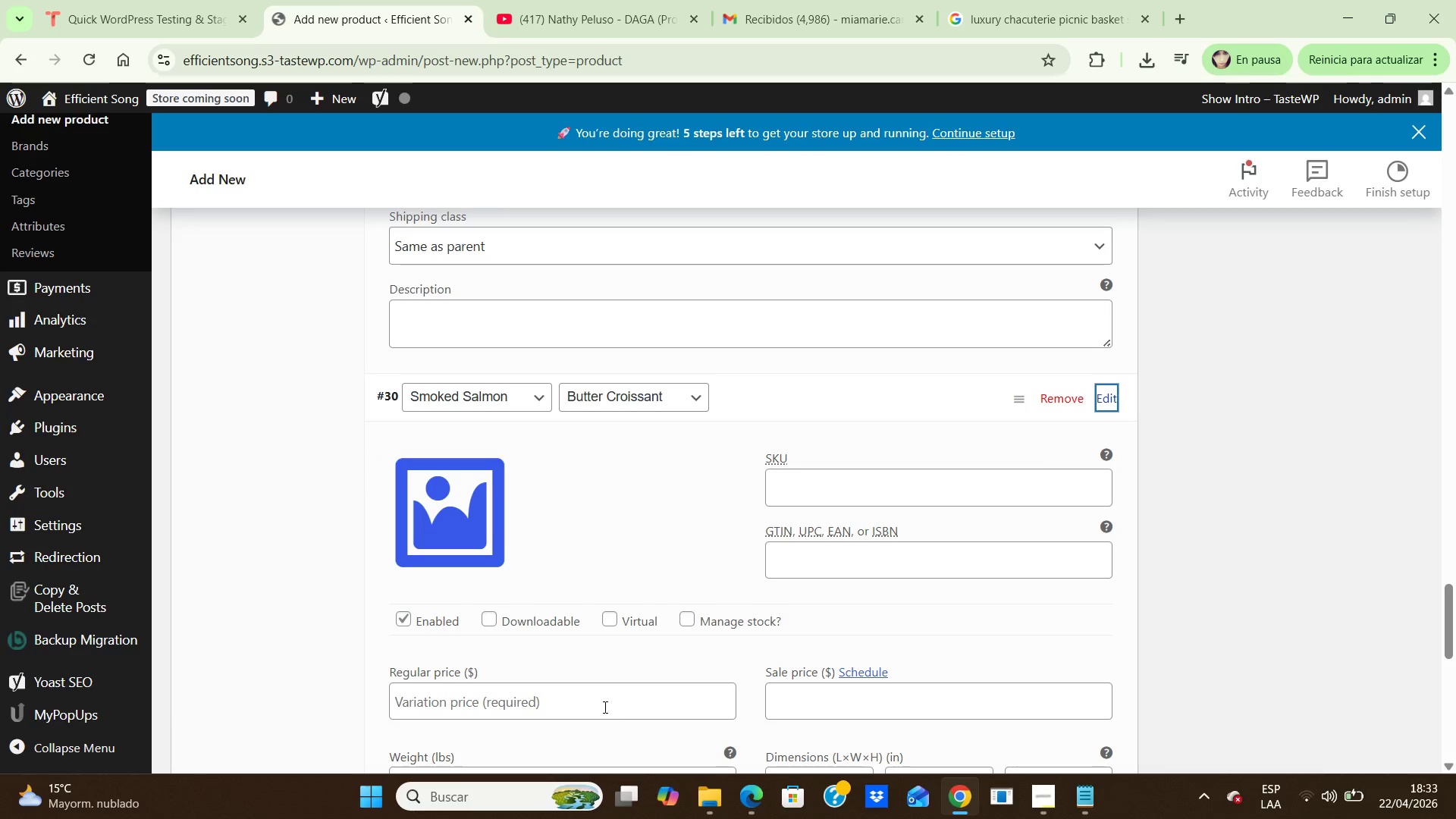 
left_click([608, 700])
 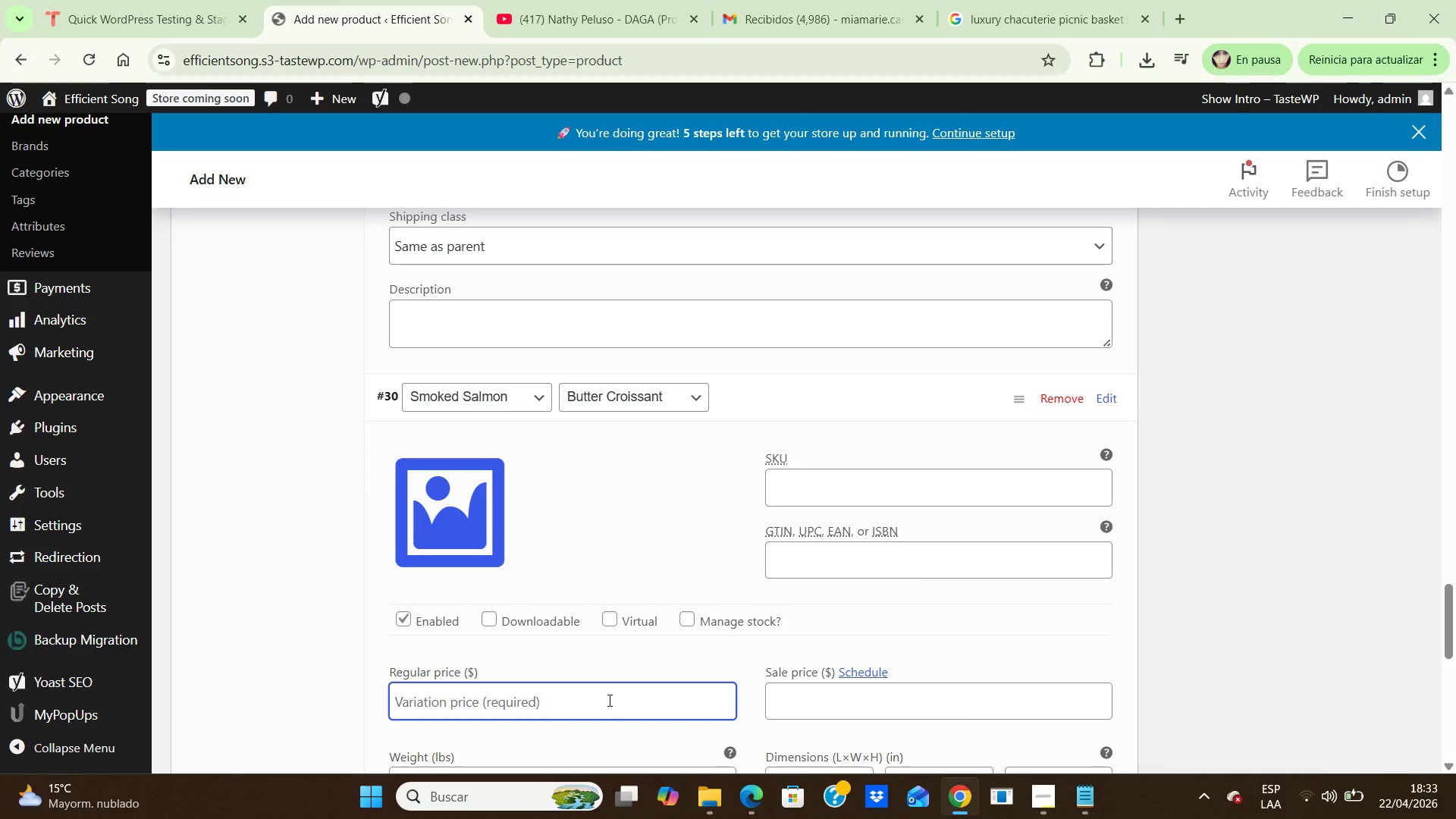 
key(Numpad8)
 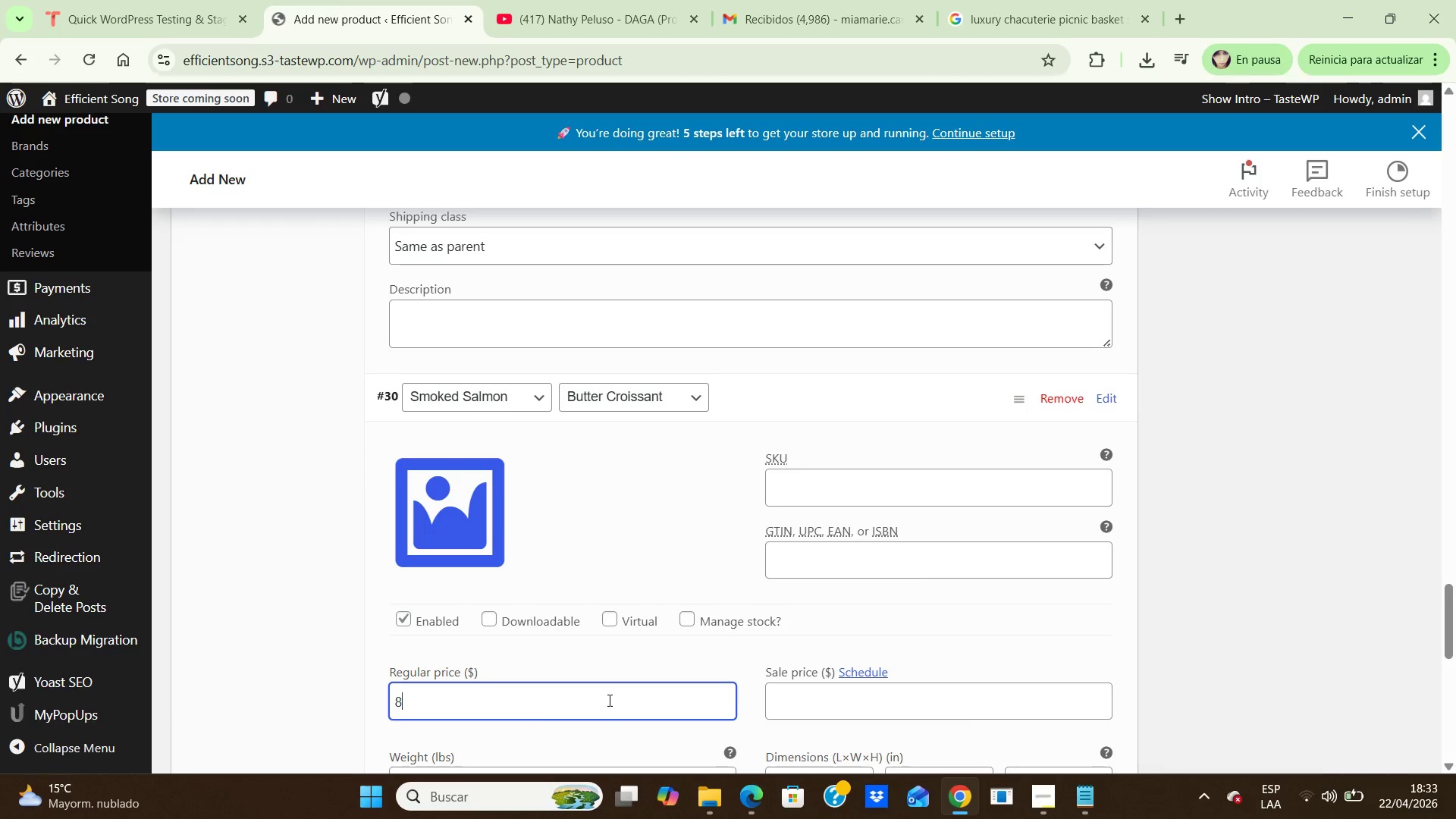 
key(Numpad6)
 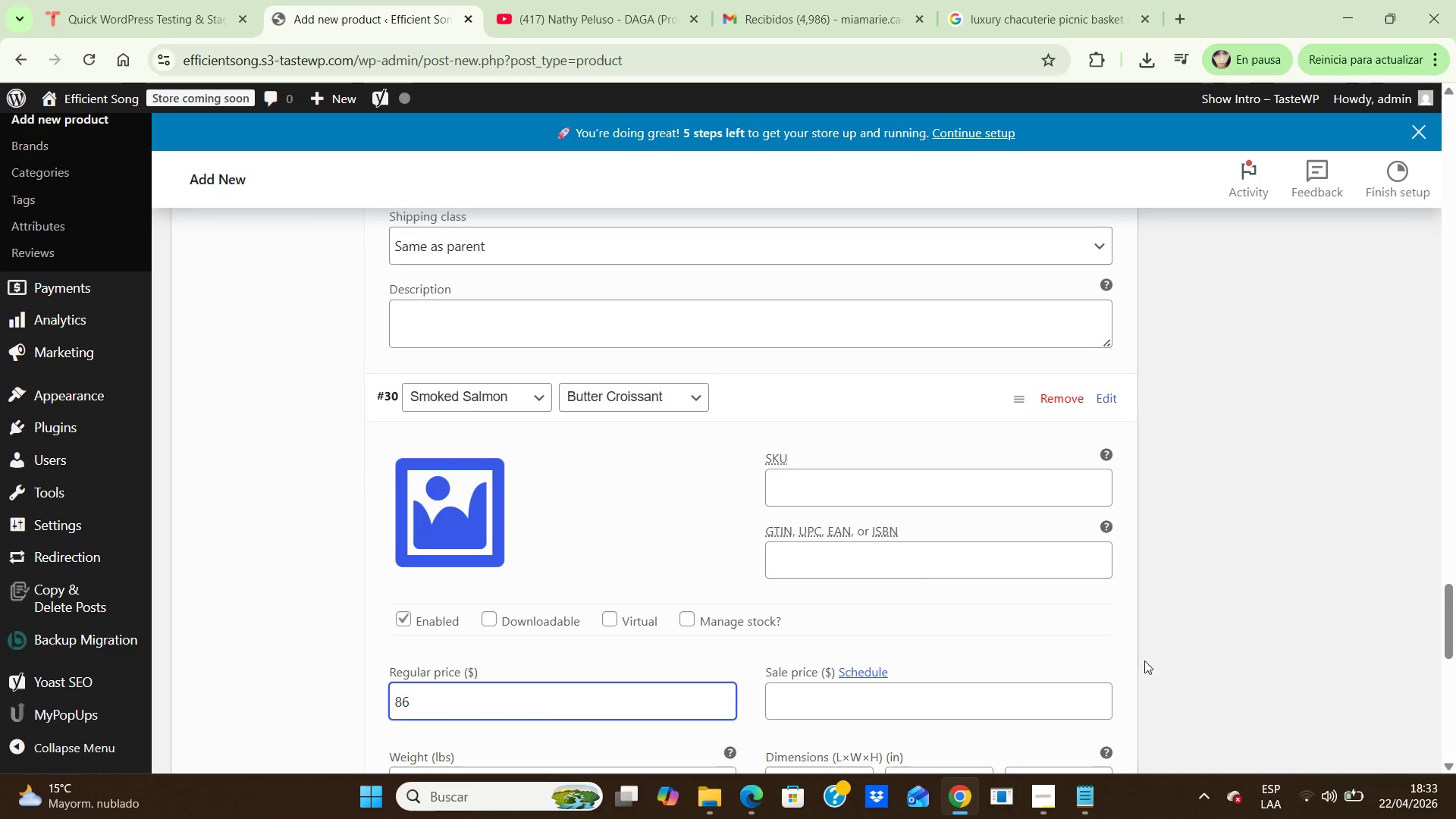 
left_click([1187, 667])
 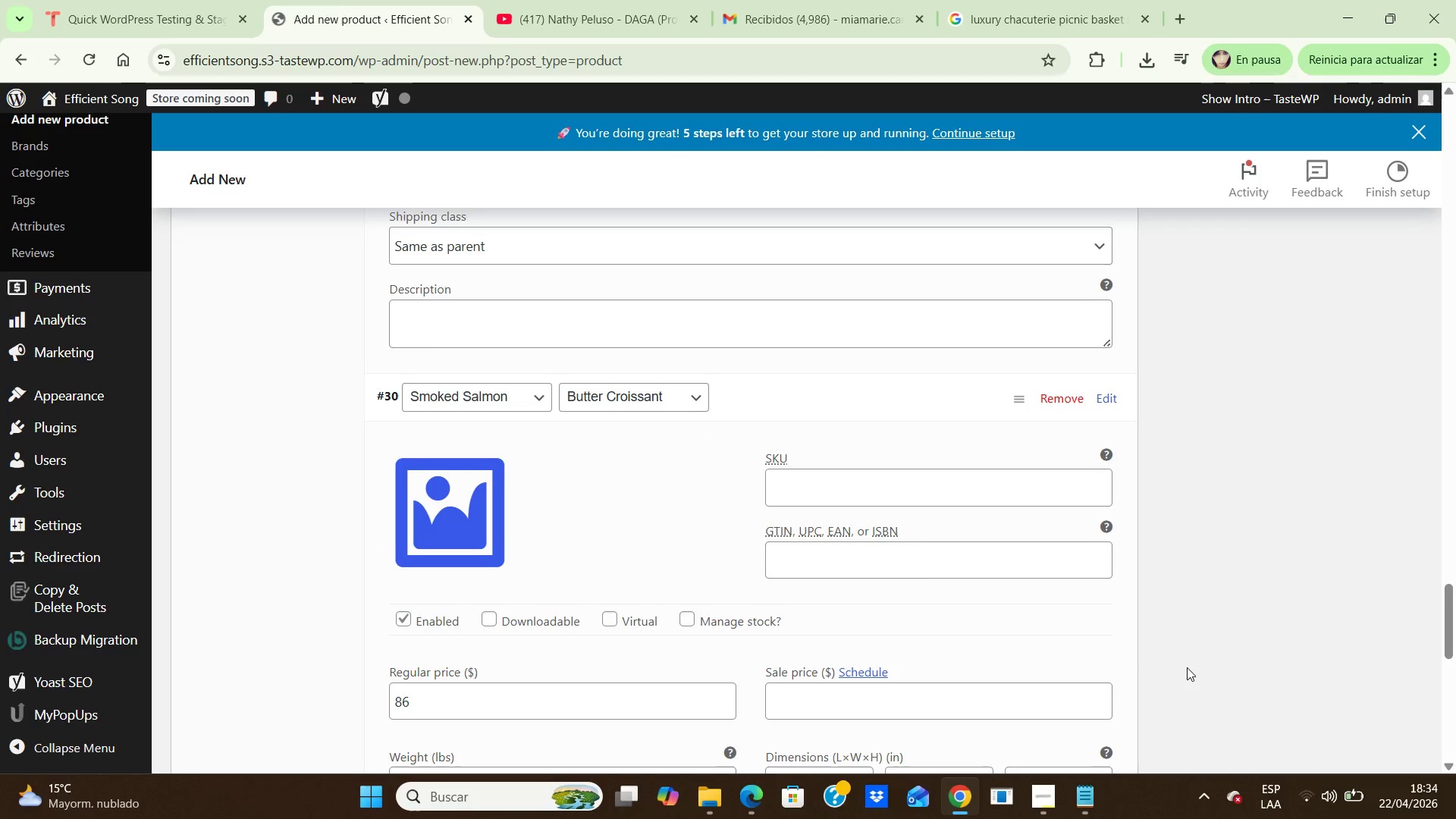 
hold_key(key=ArrowDown, duration=0.73)
 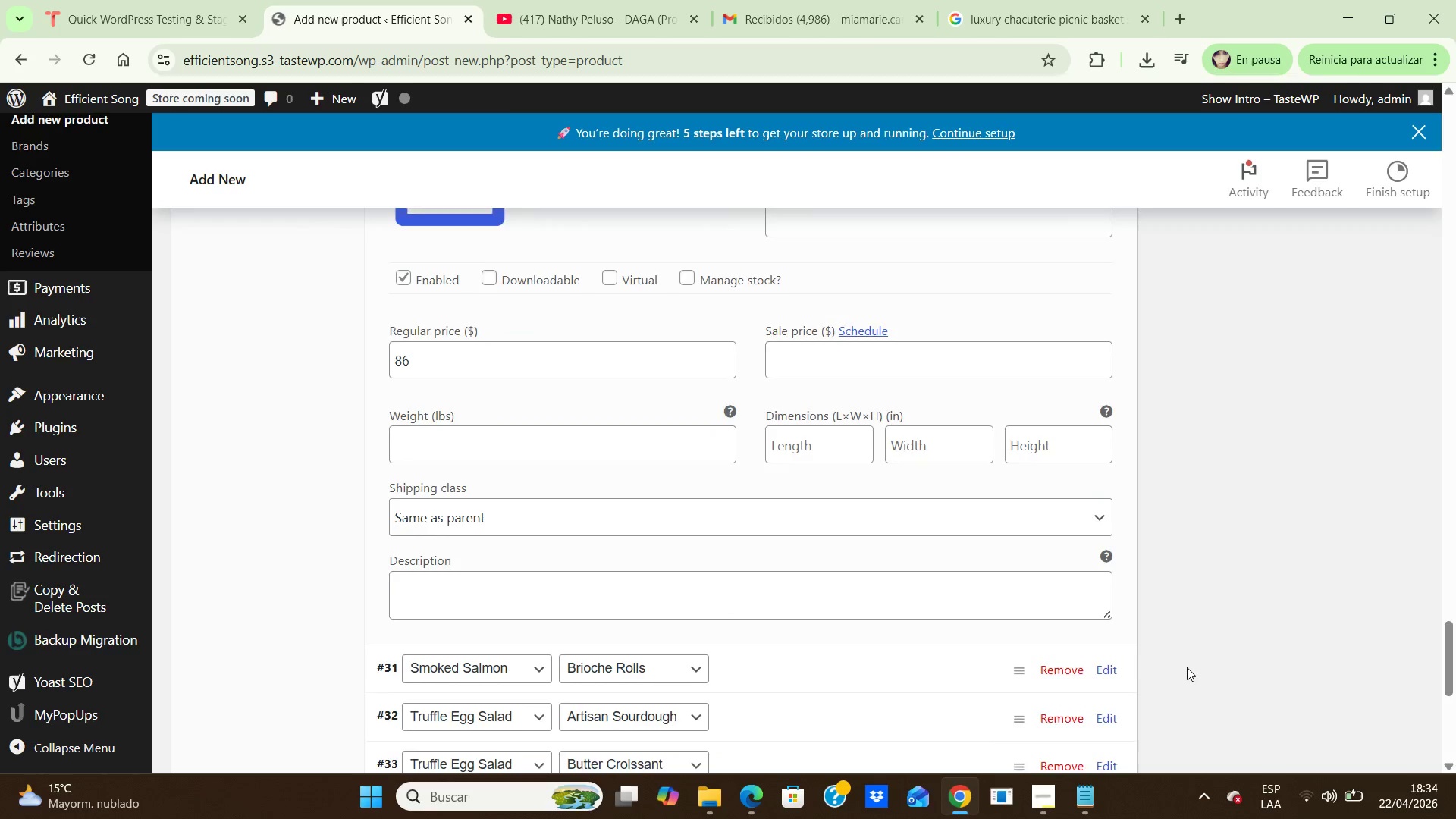 
hold_key(key=ArrowDown, duration=0.66)
 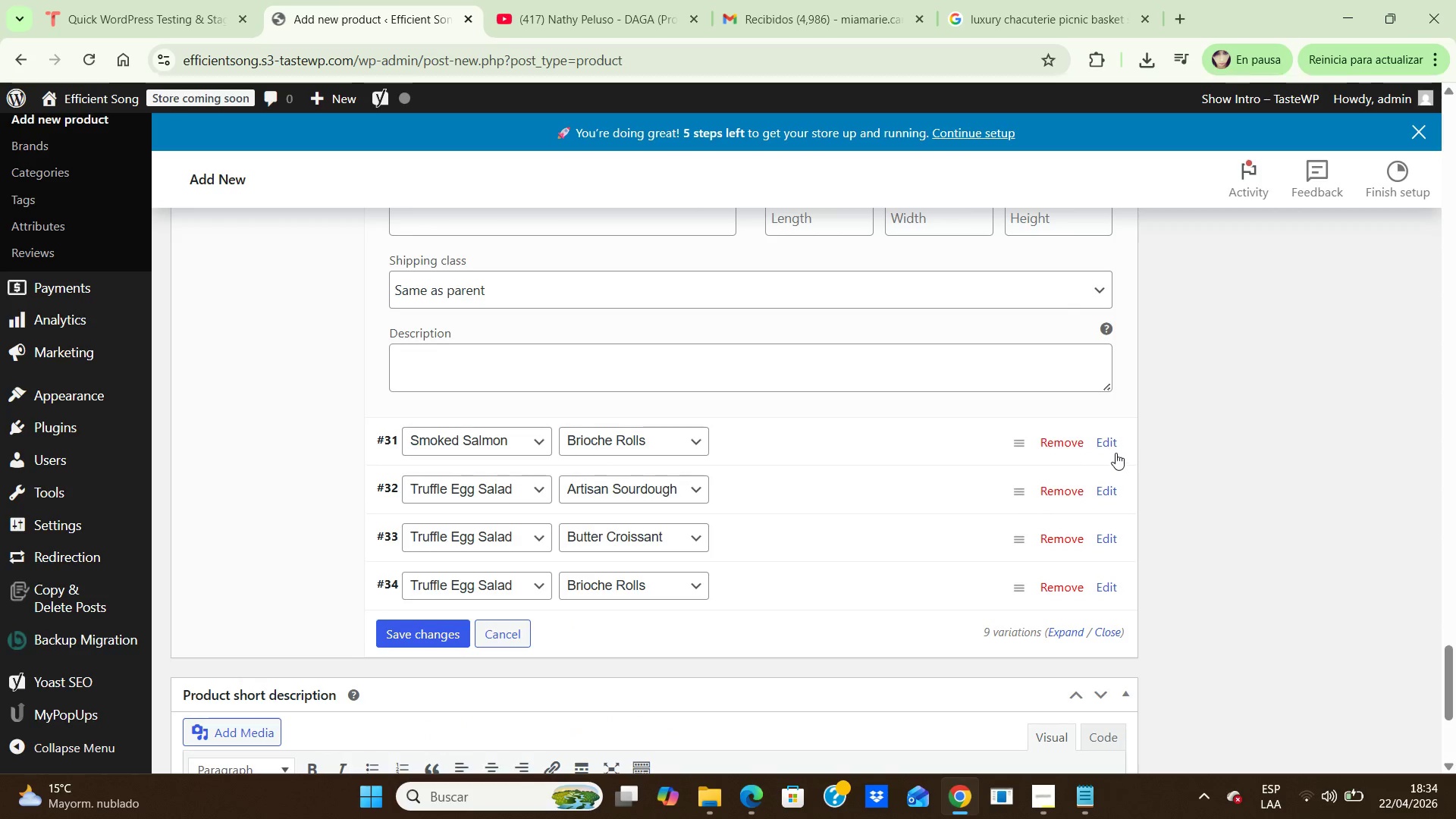 
left_click([1114, 450])
 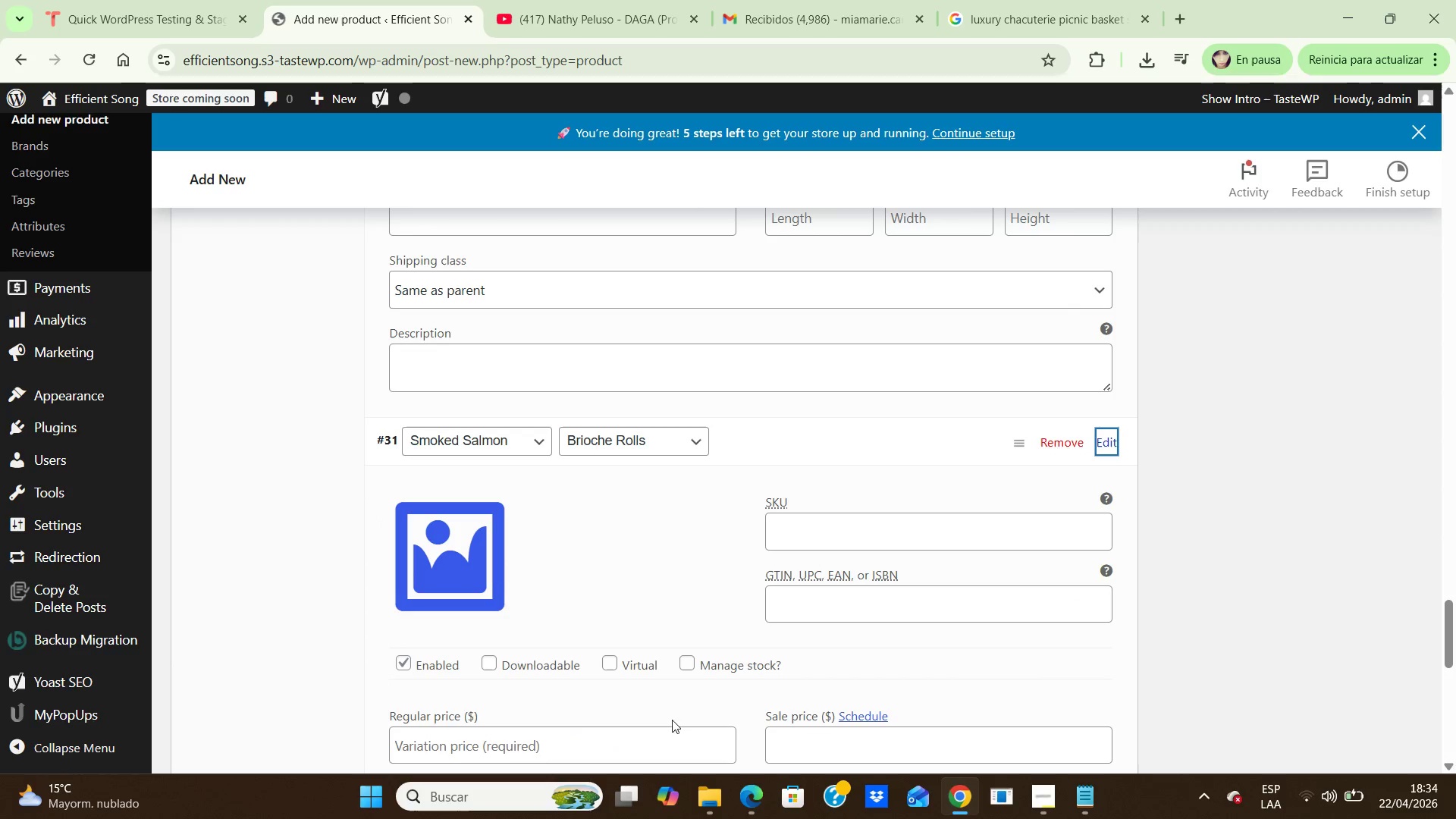 
left_click([656, 739])
 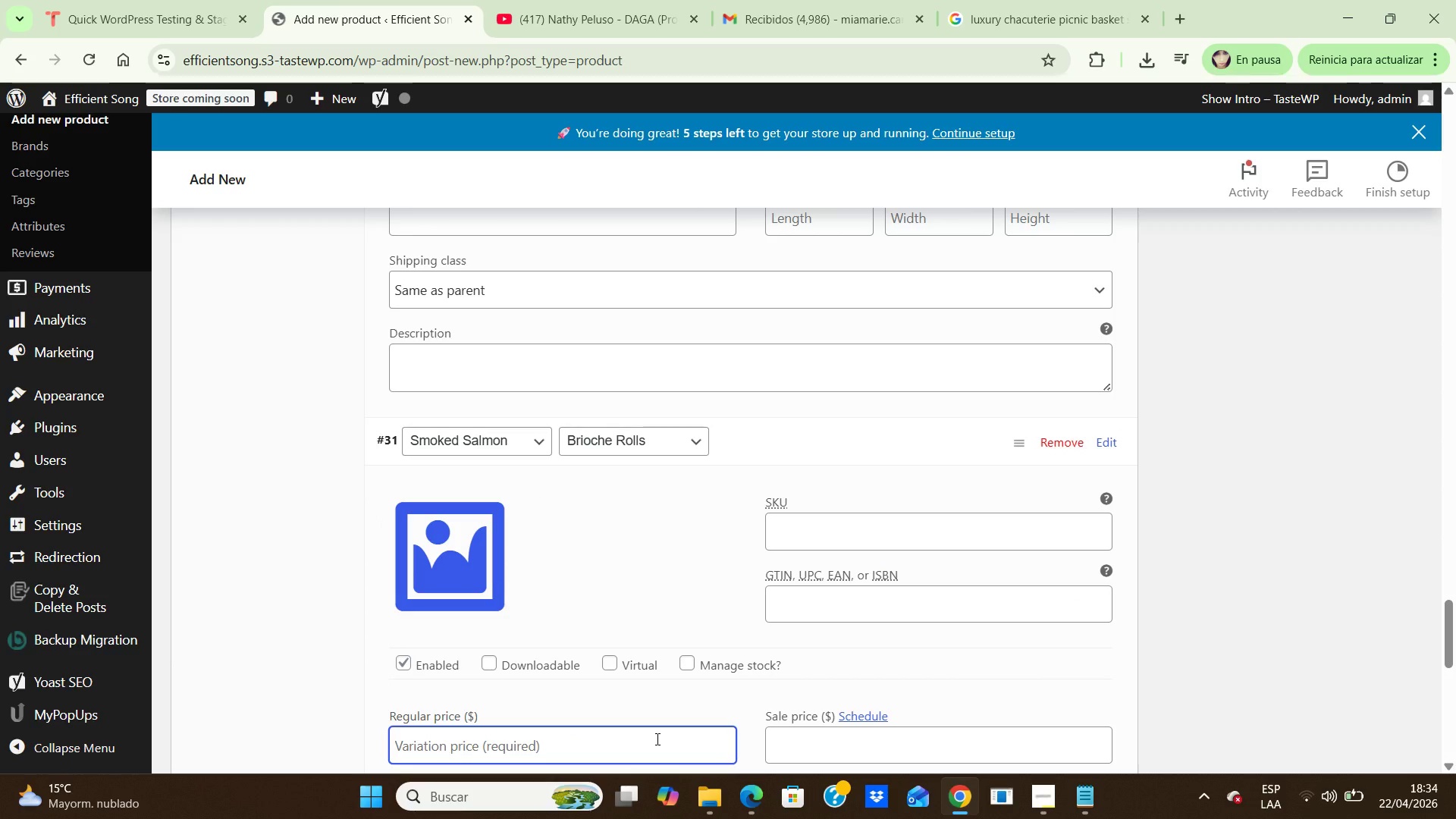 
key(Numpad8)
 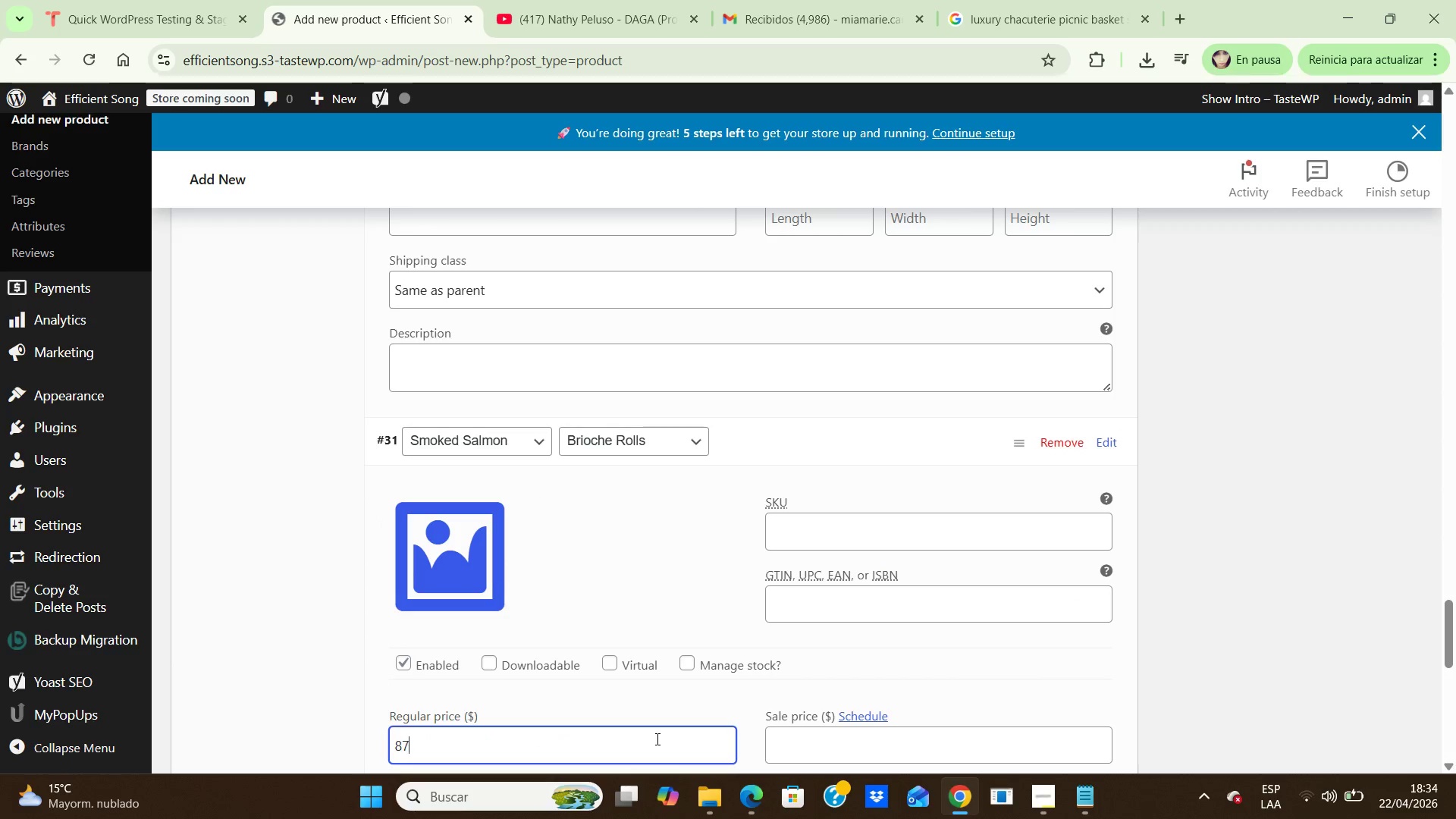 
key(Numpad7)
 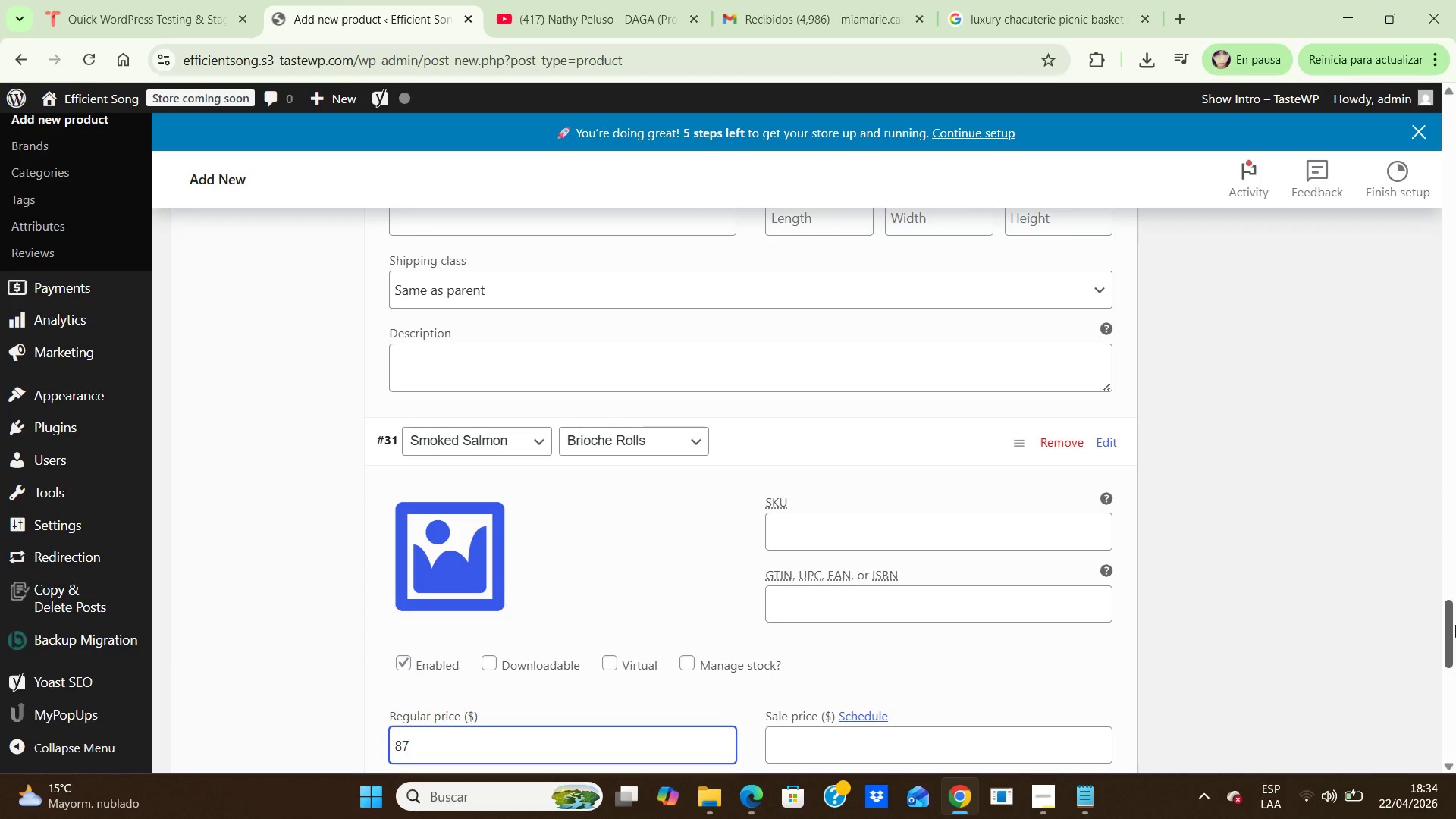 
left_click_drag(start_coordinate=[1445, 634], to_coordinate=[1454, 688])
 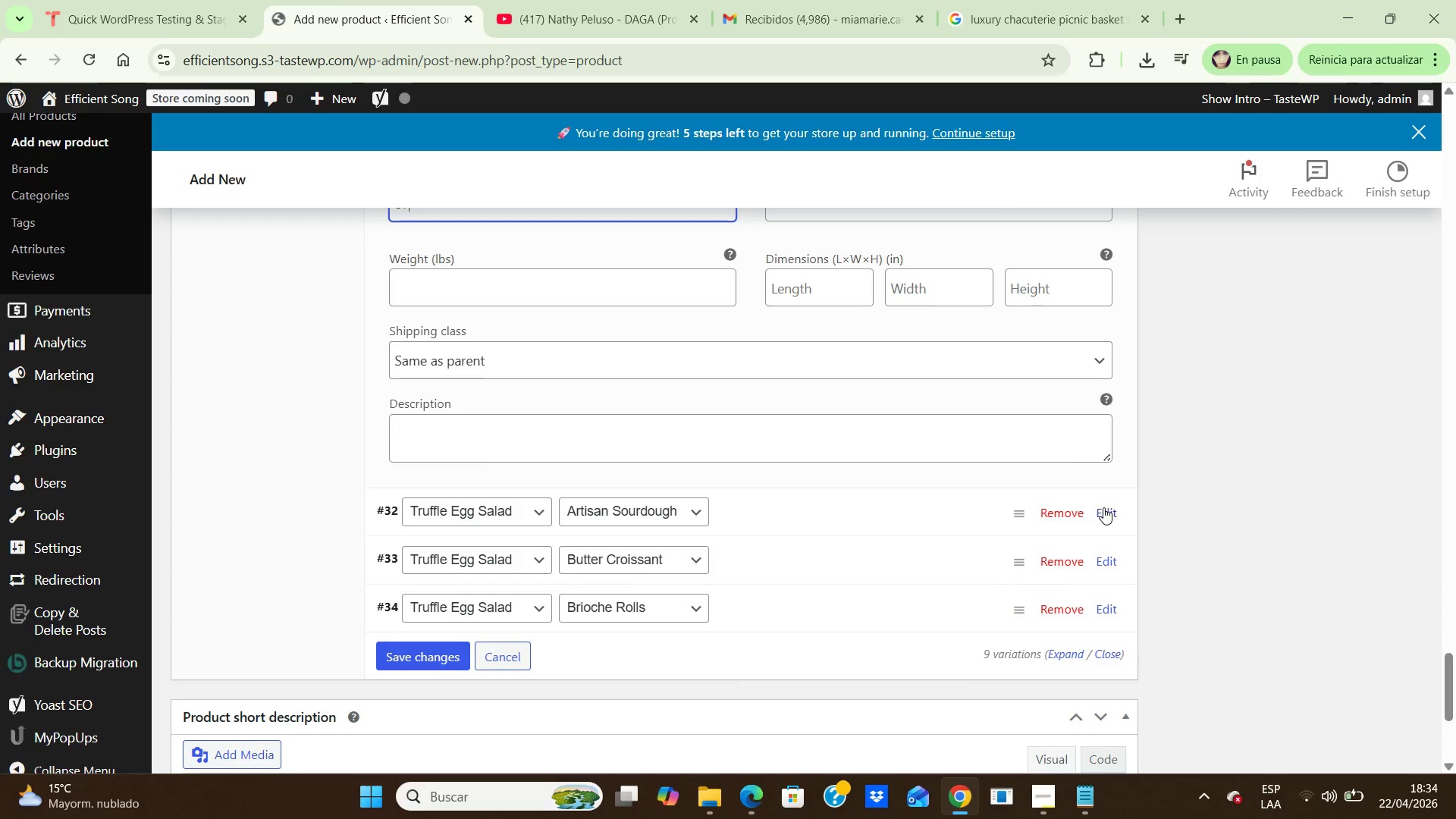 
left_click([1103, 507])
 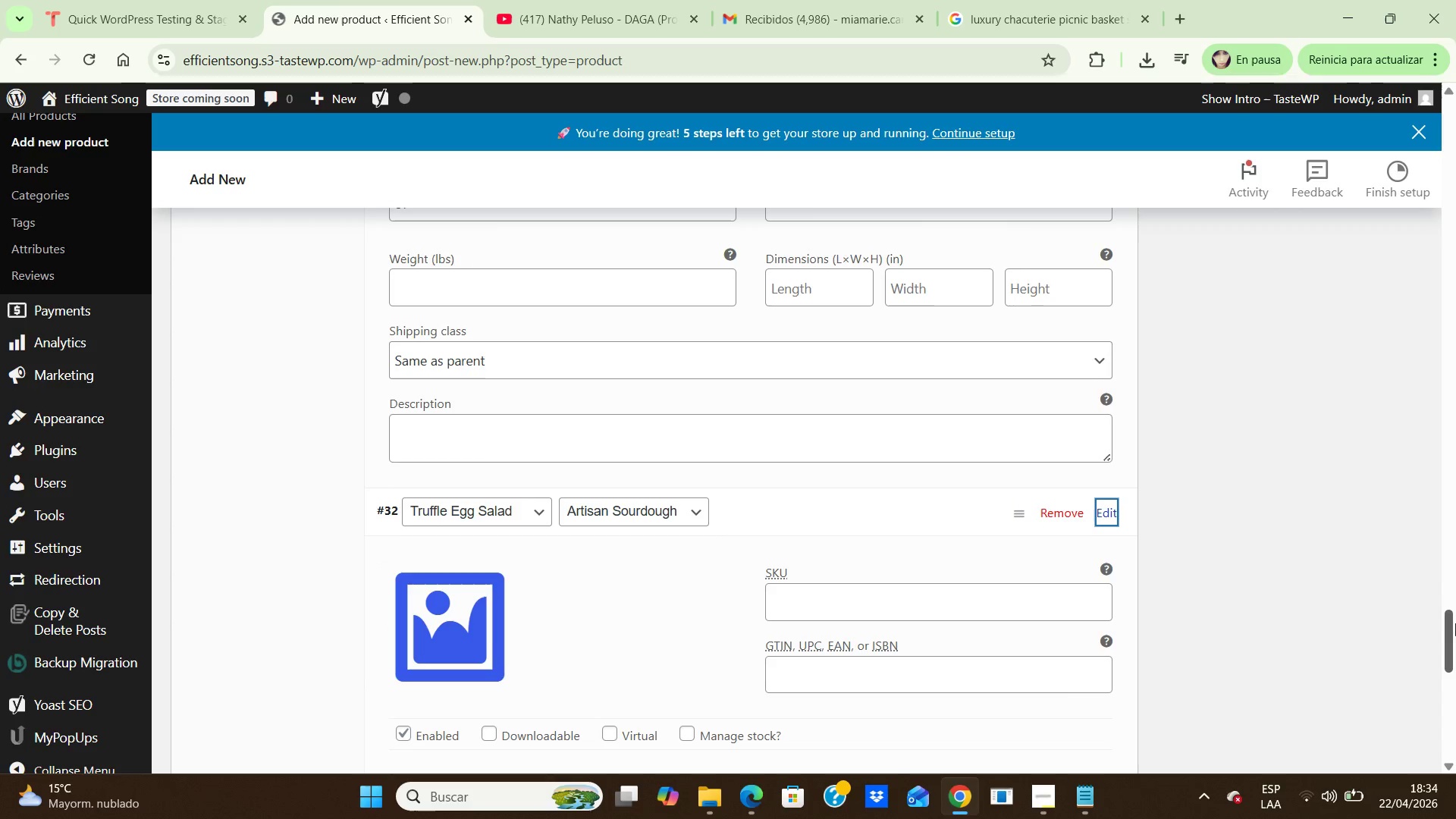 
left_click_drag(start_coordinate=[1450, 625], to_coordinate=[1452, 645])
 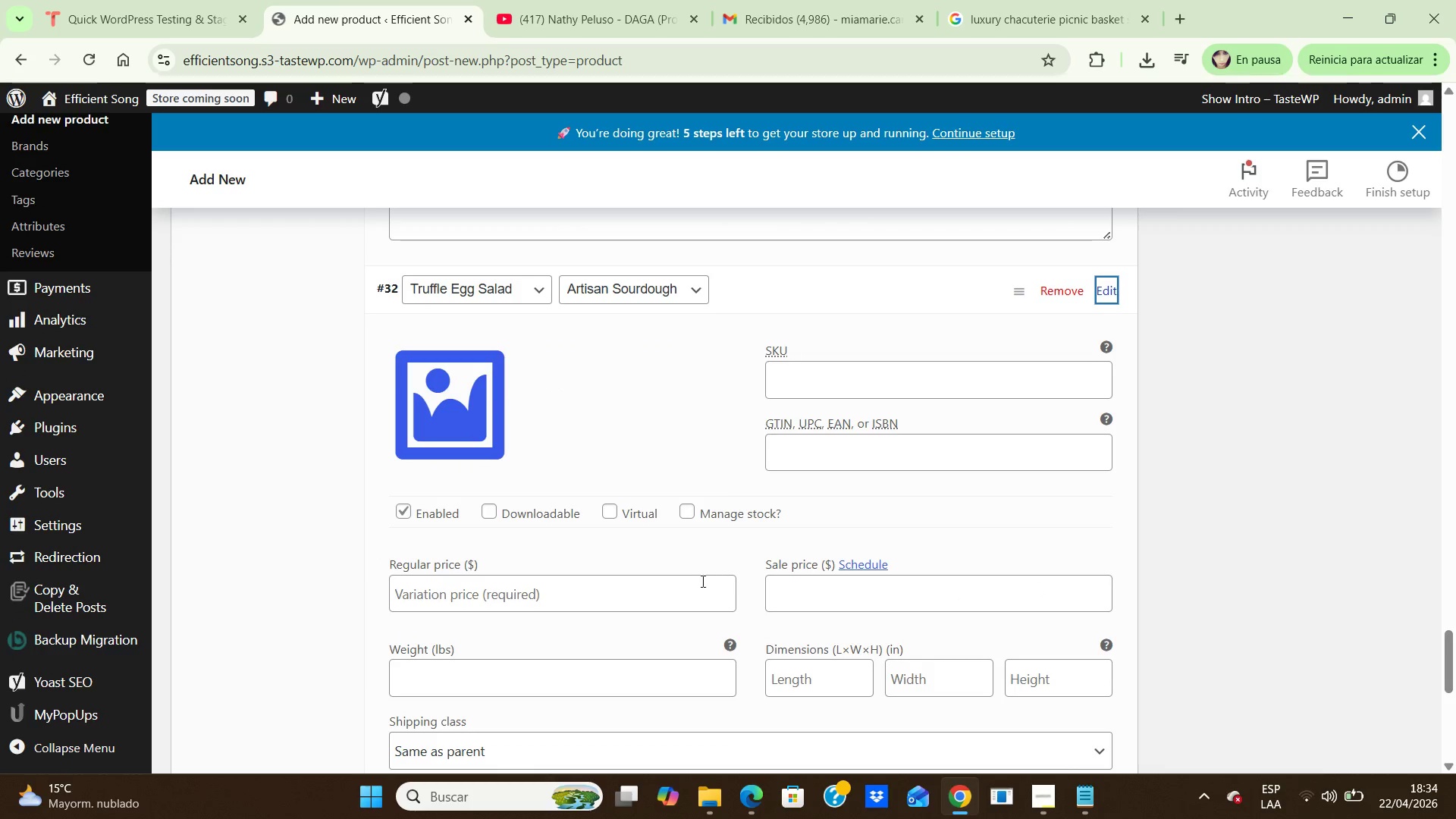 
left_click([698, 585])
 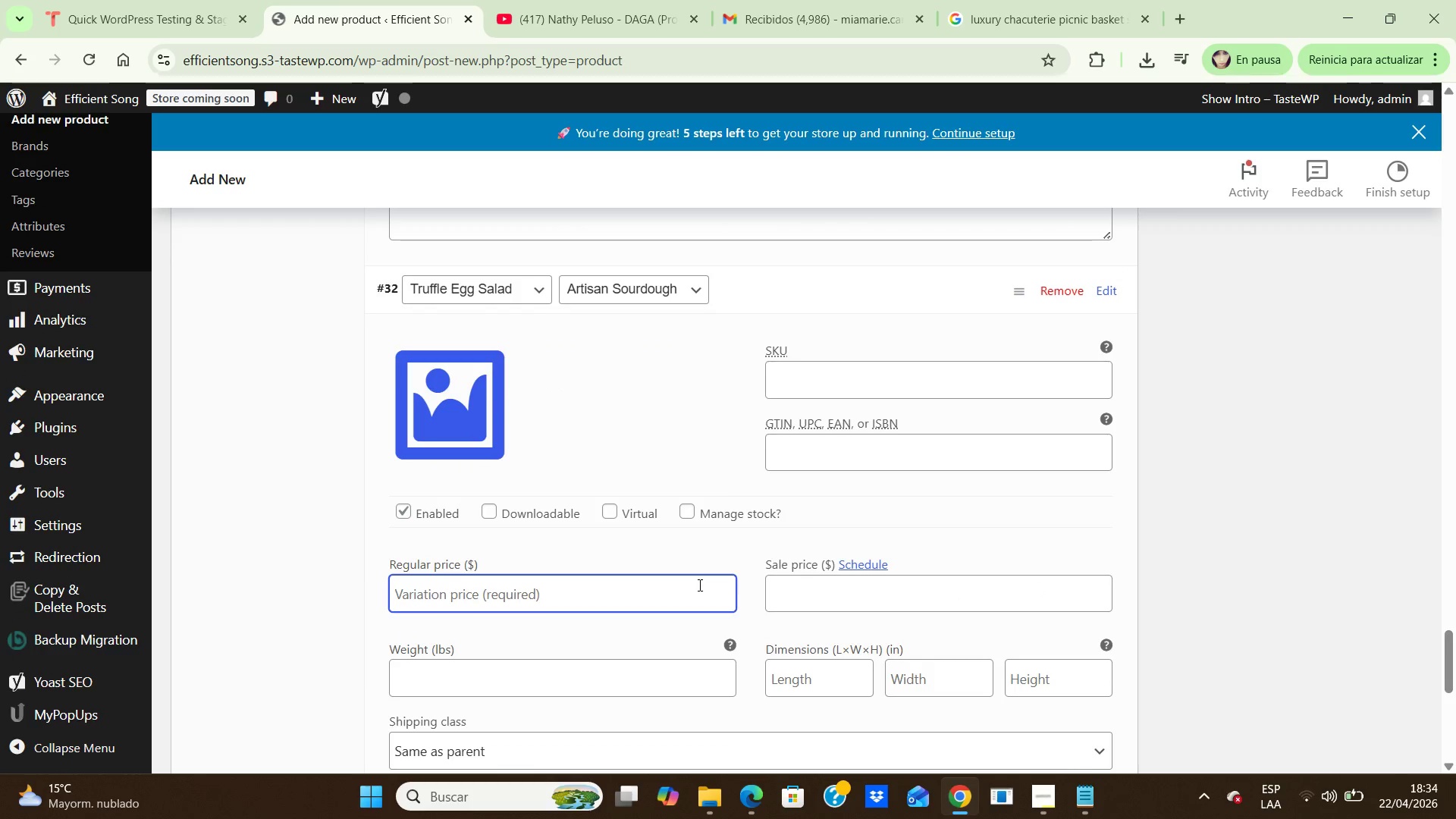 
key(Numpad7)
 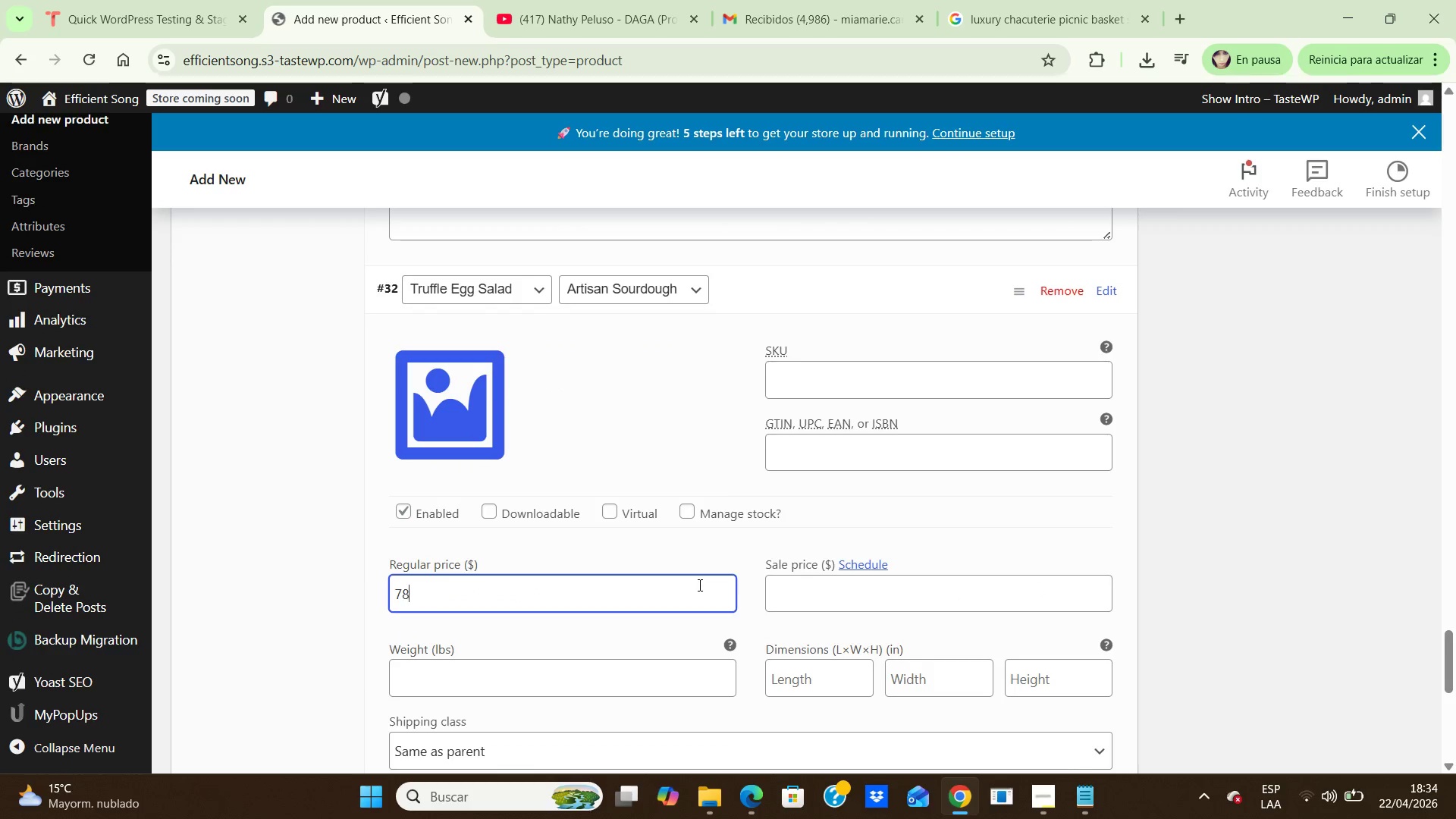 
key(Numpad8)
 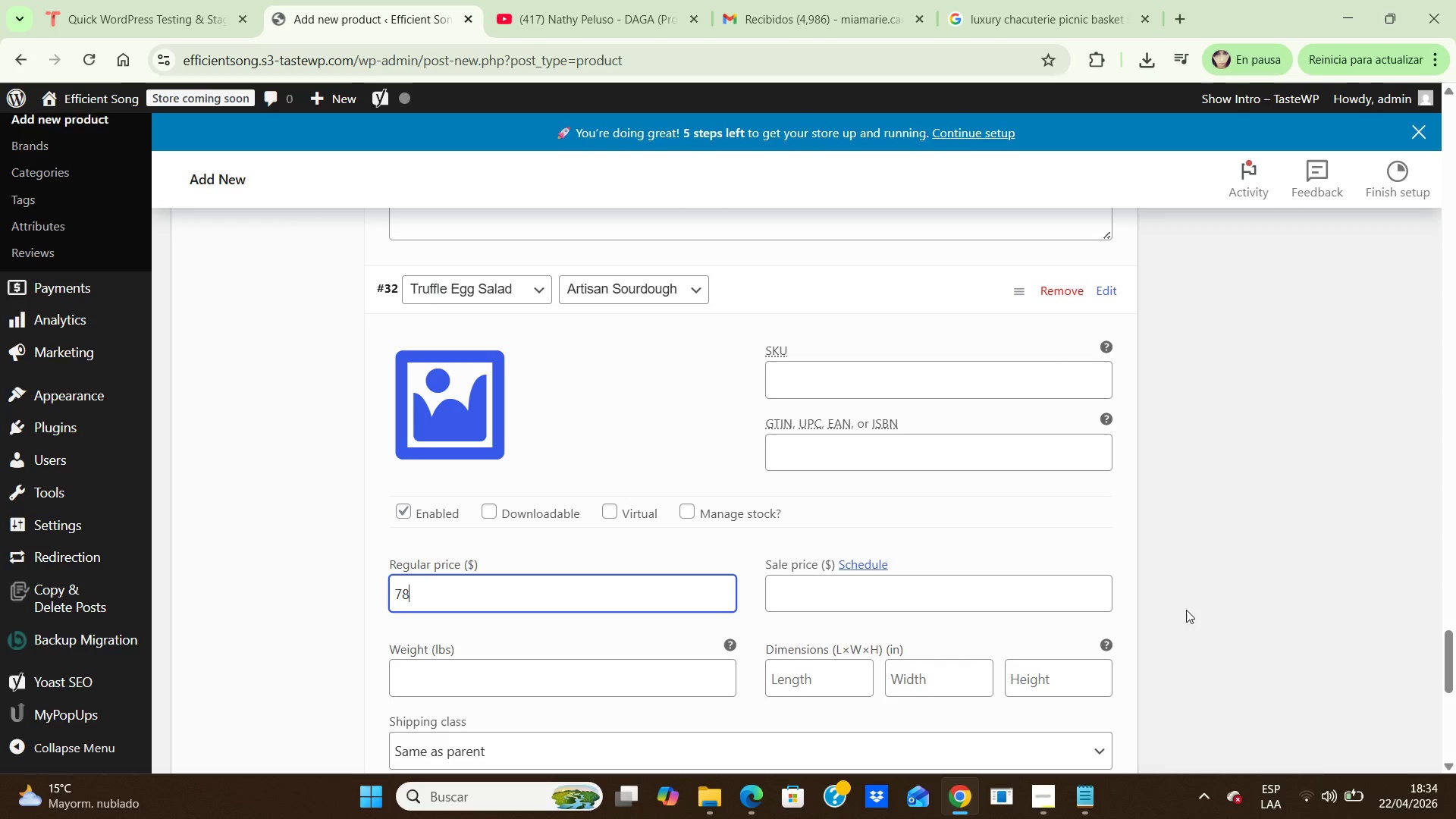 
left_click([1200, 612])
 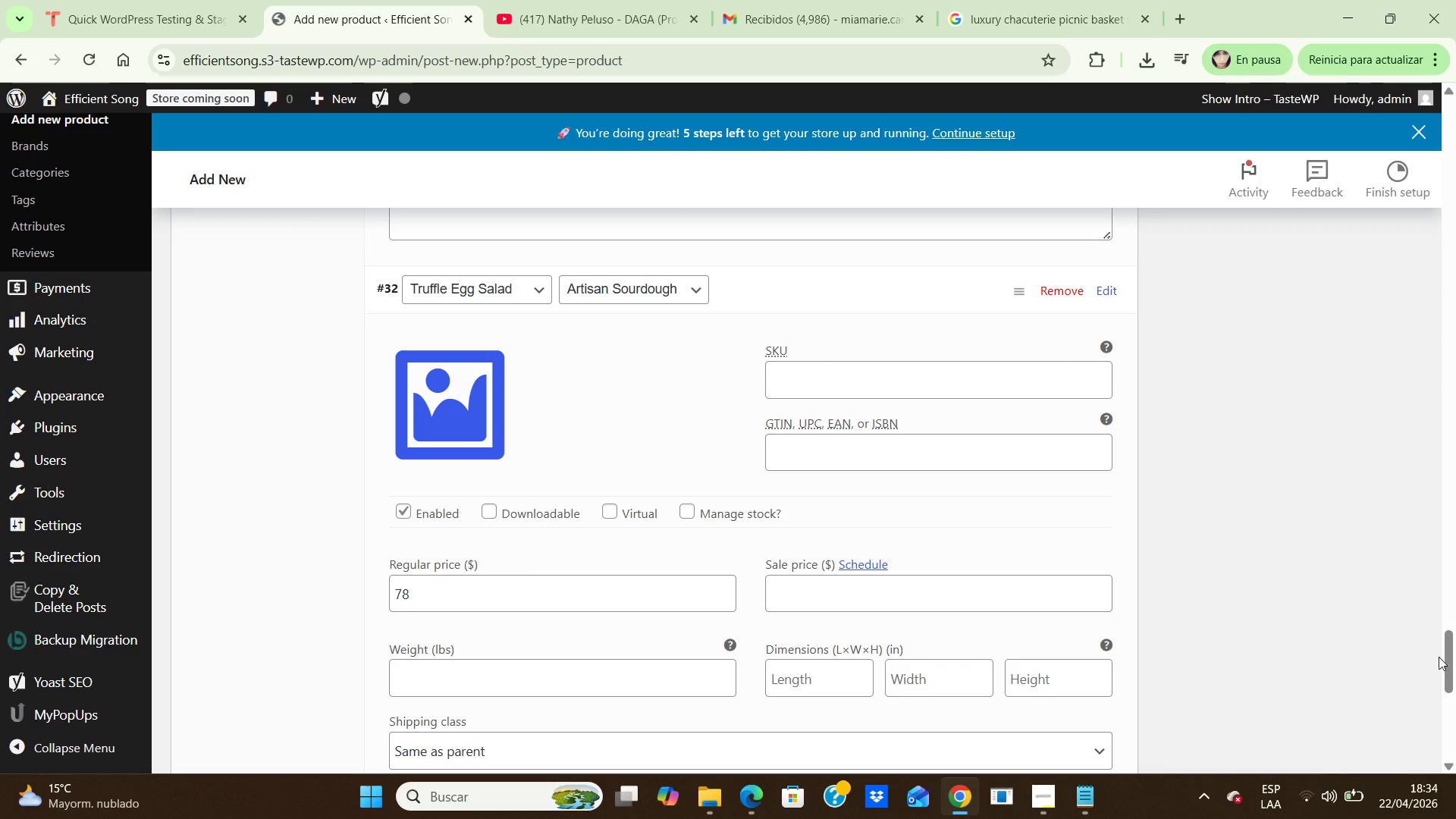 
wait(7.66)
 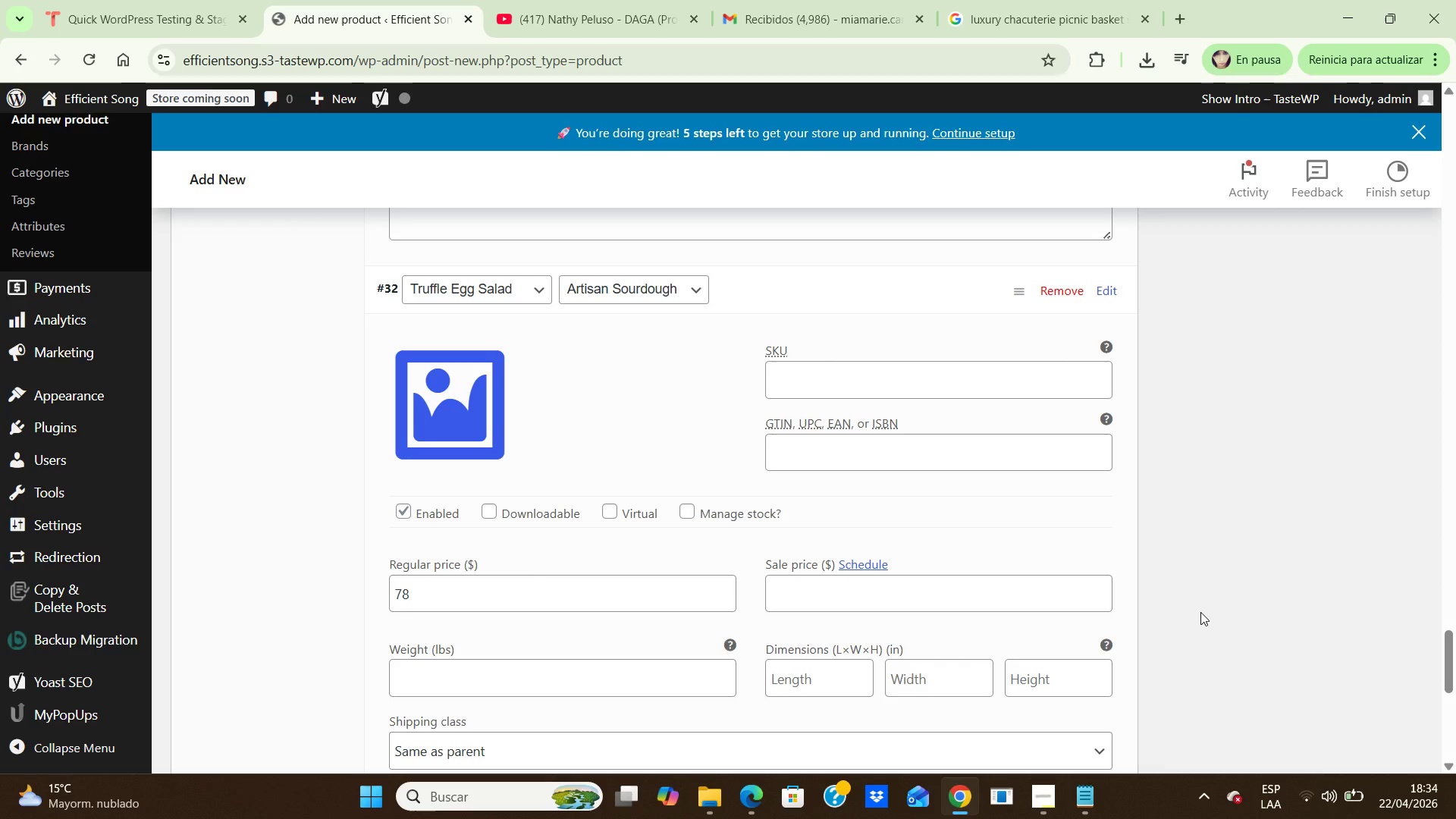 
left_click_drag(start_coordinate=[1445, 657], to_coordinate=[1454, 695])
 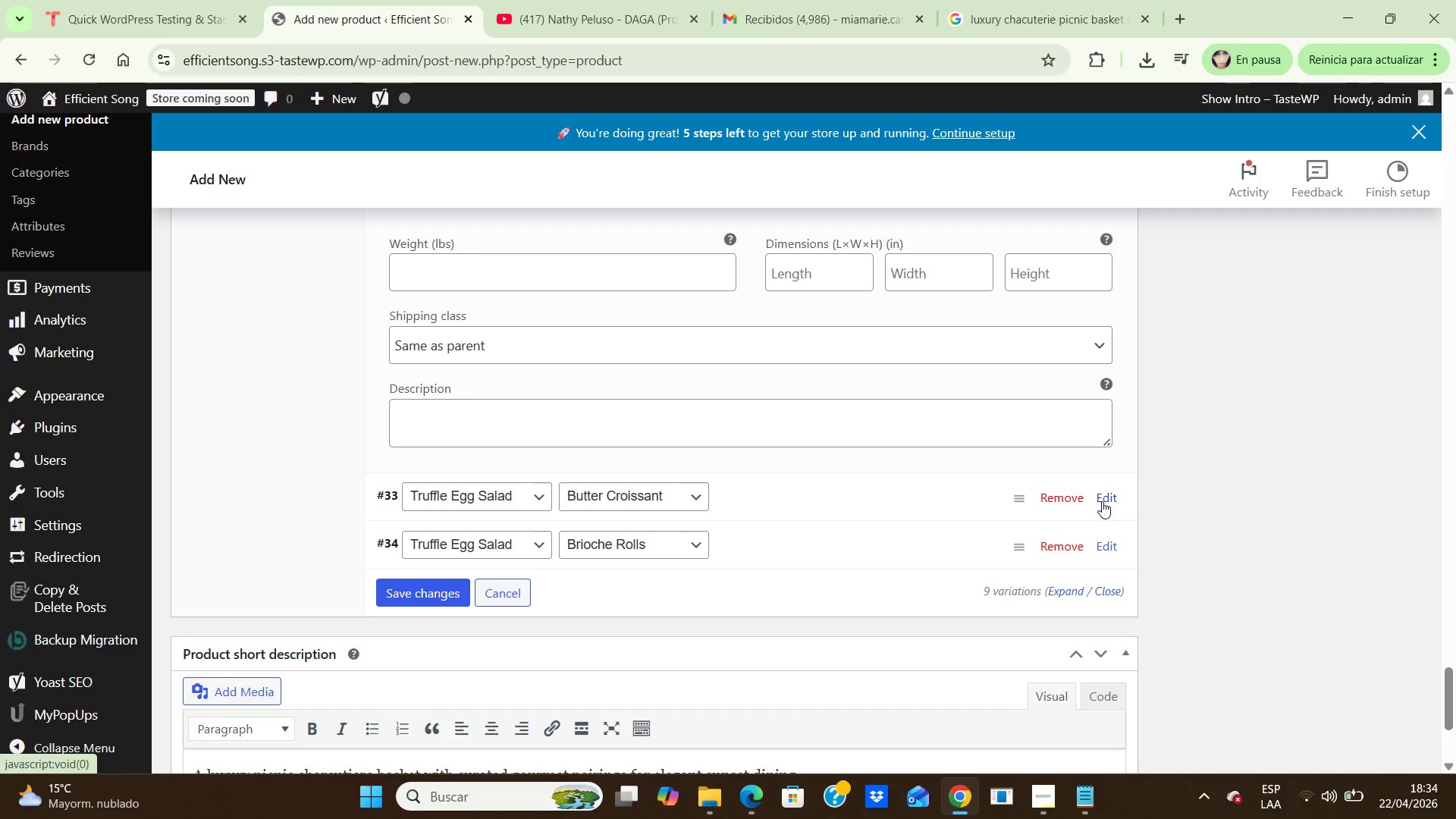 
left_click([1105, 500])
 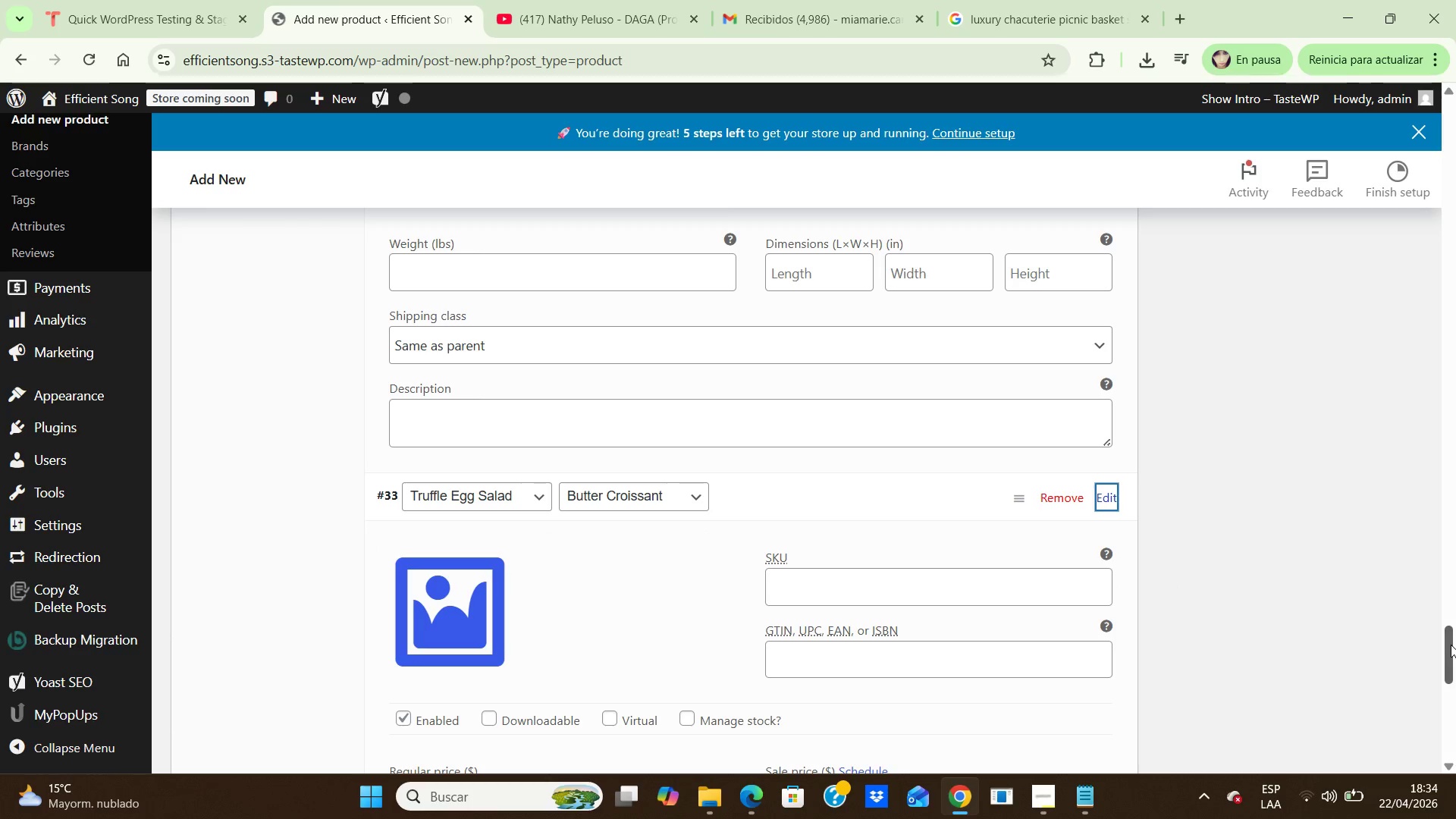 
left_click_drag(start_coordinate=[1451, 645], to_coordinate=[1451, 668])
 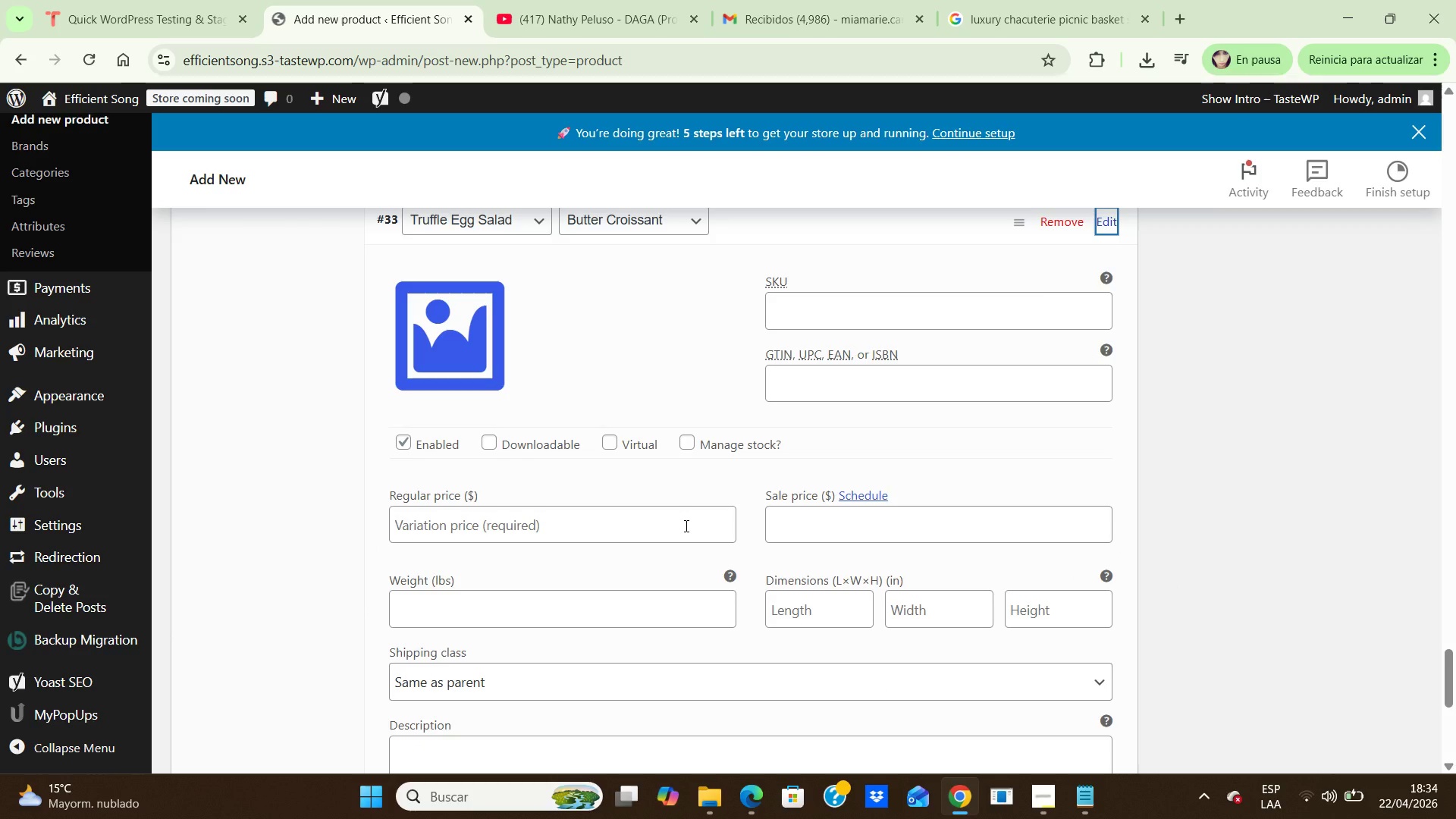 
left_click([685, 526])
 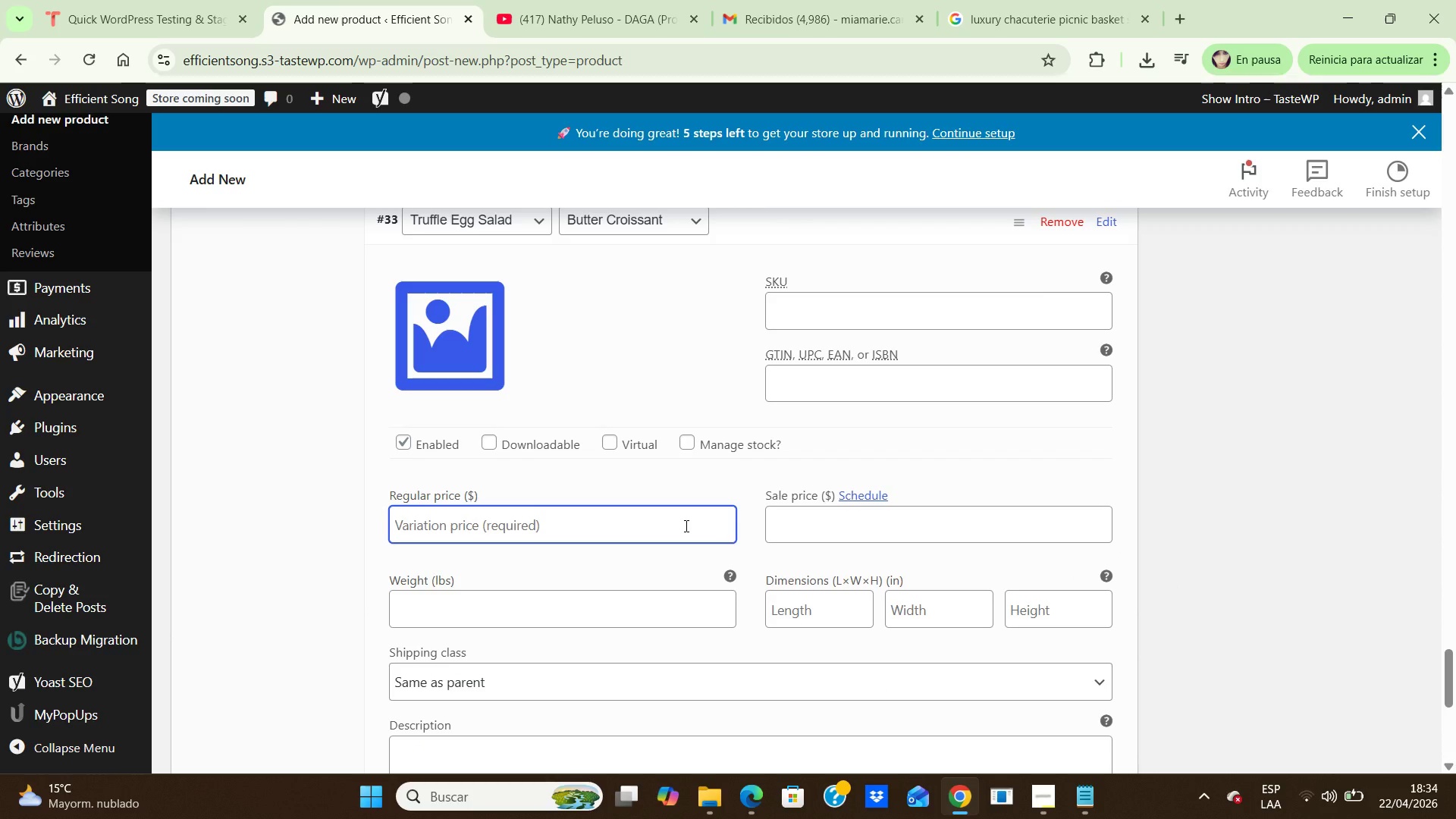 
key(Numpad8)
 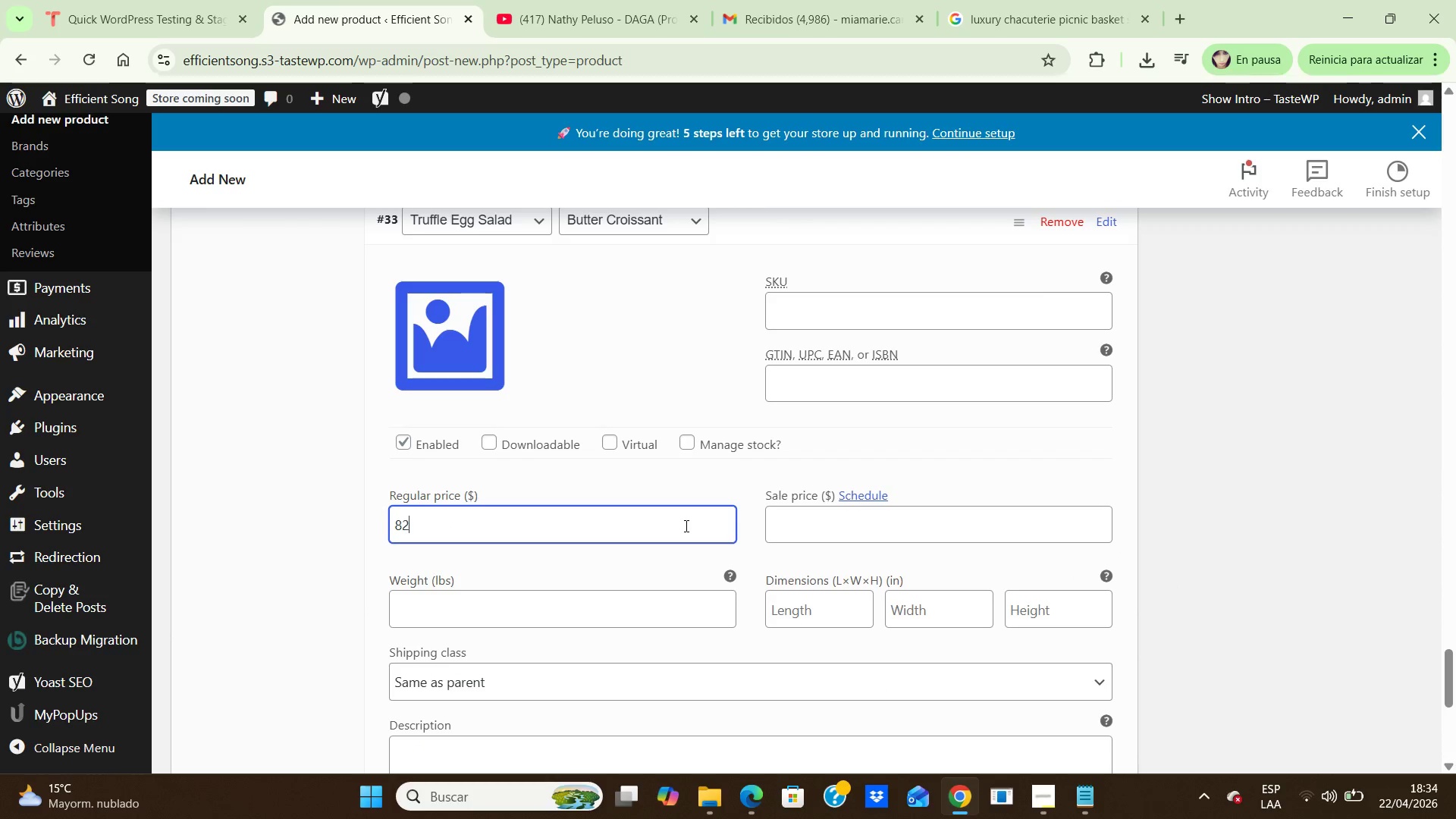 
key(Numpad2)
 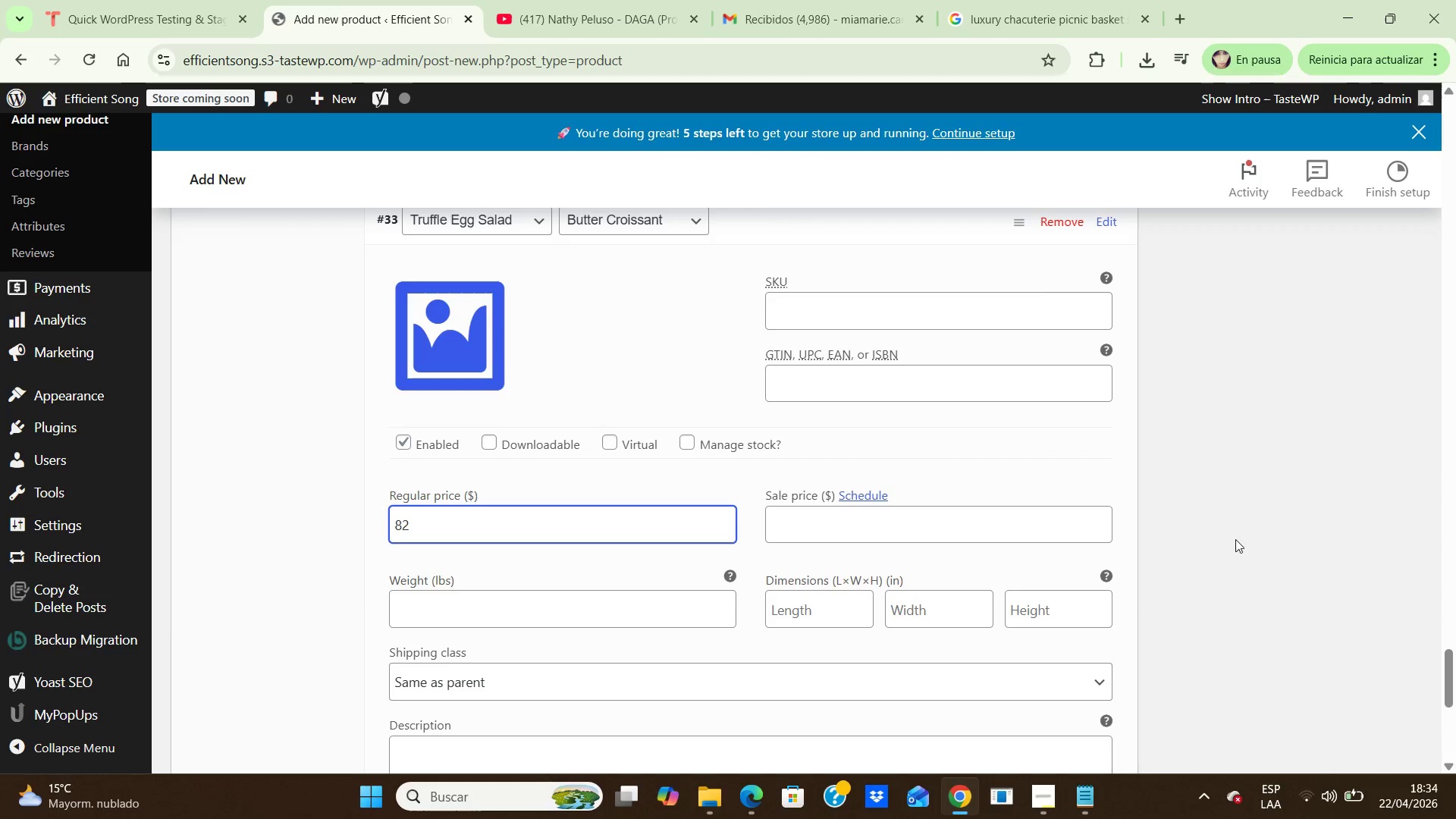 
left_click([1260, 554])
 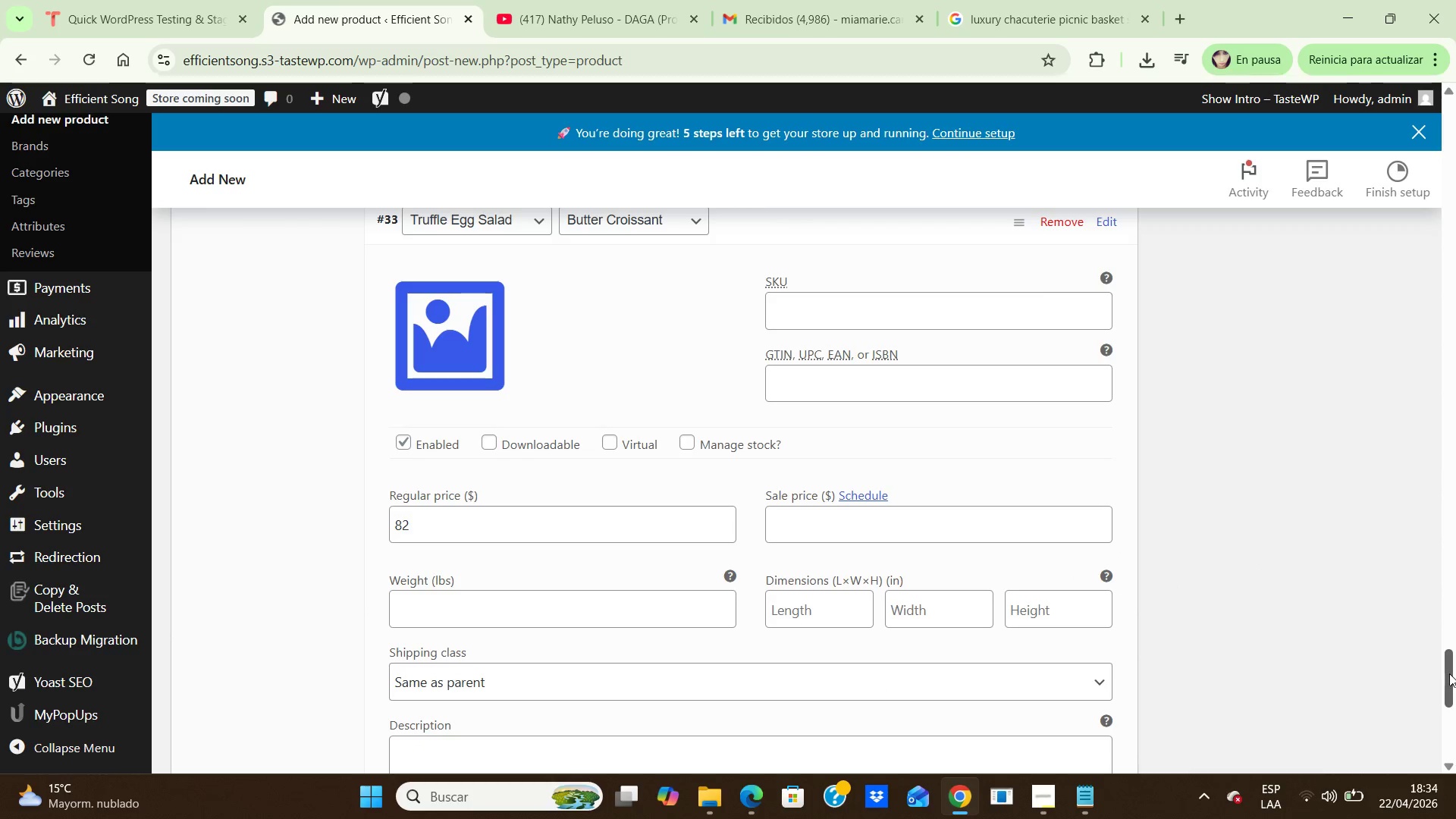 
left_click_drag(start_coordinate=[1451, 673], to_coordinate=[1455, 695])
 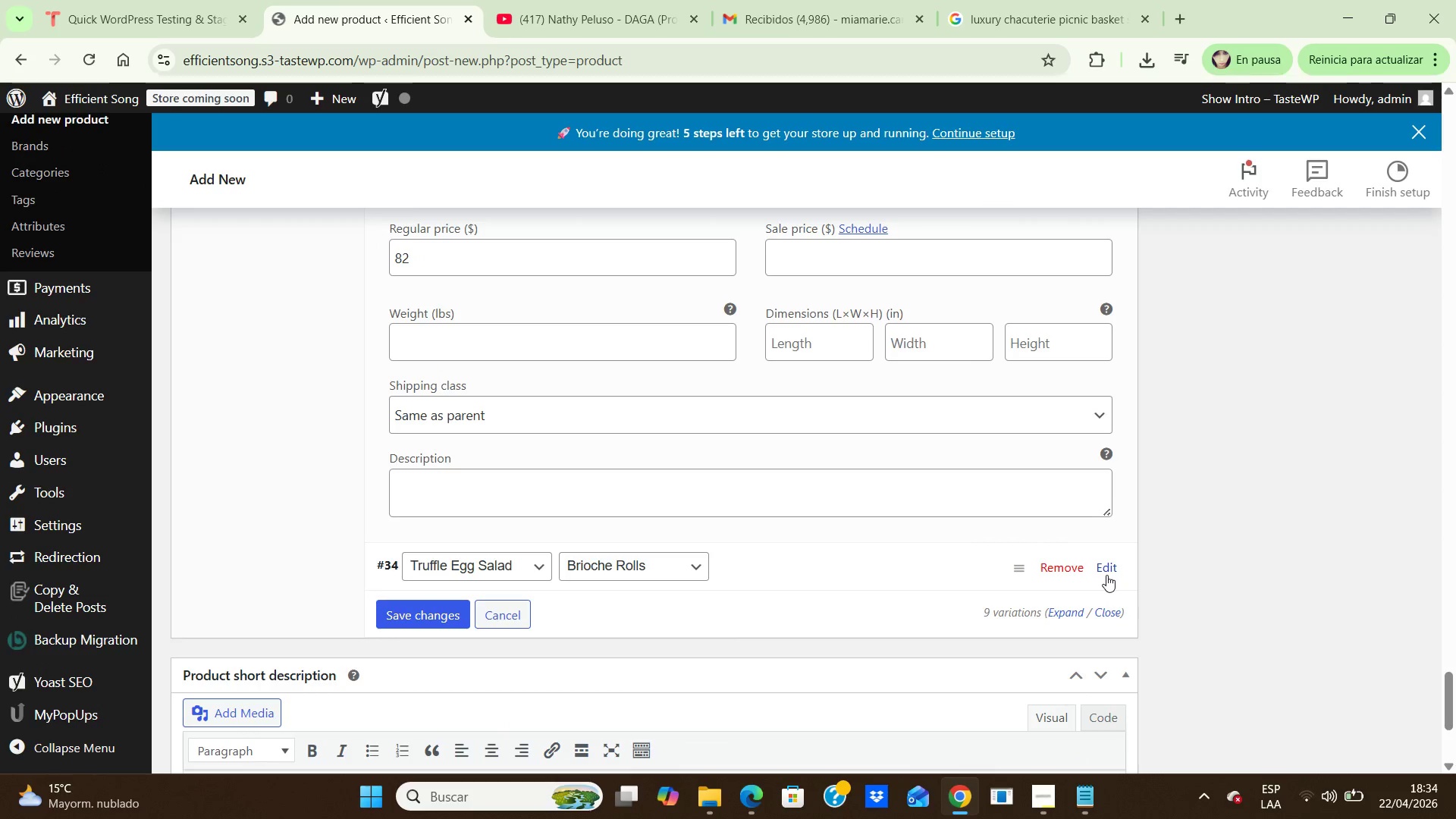 
left_click([1106, 575])
 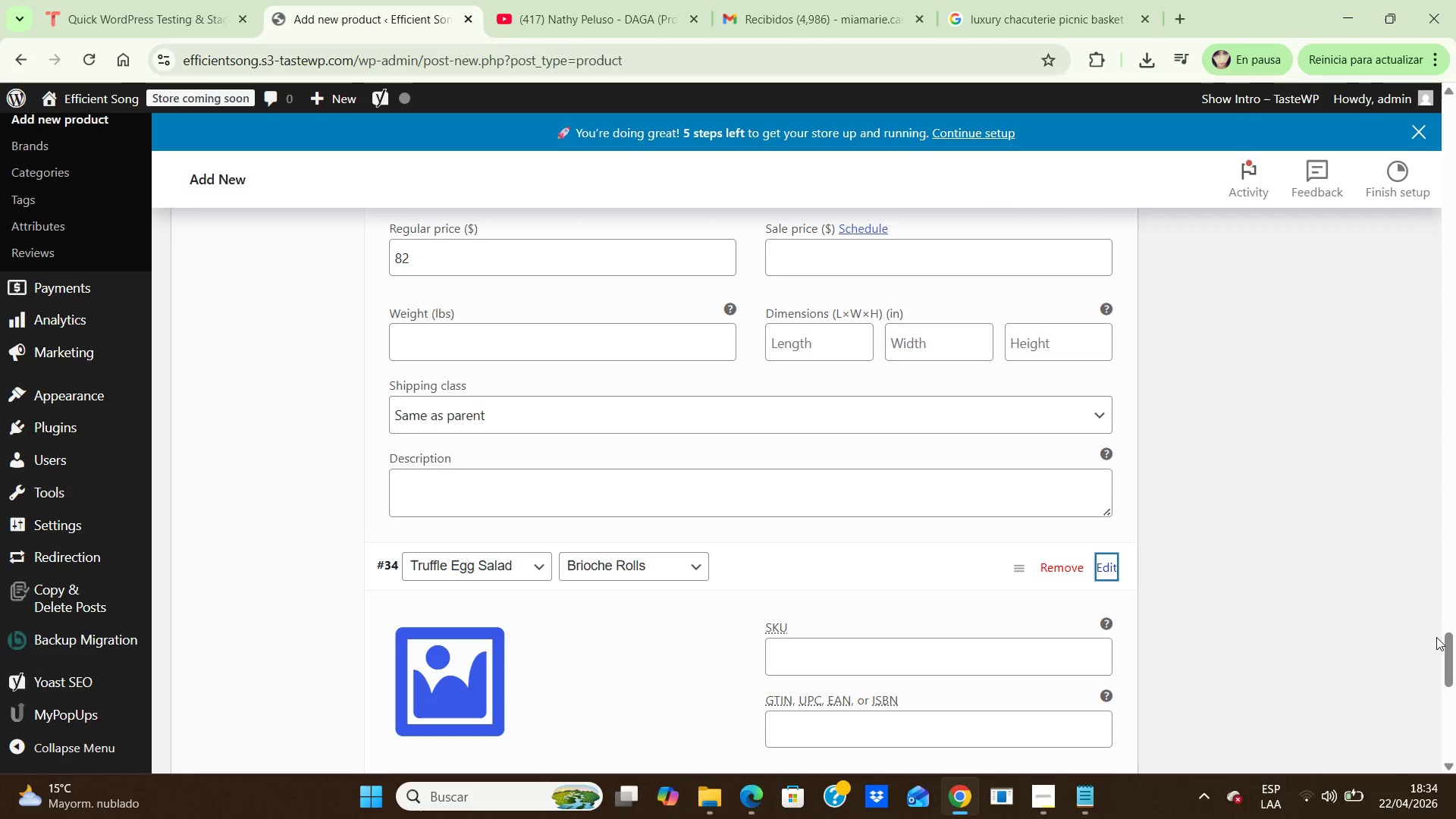 
left_click_drag(start_coordinate=[1448, 651], to_coordinate=[1451, 686])
 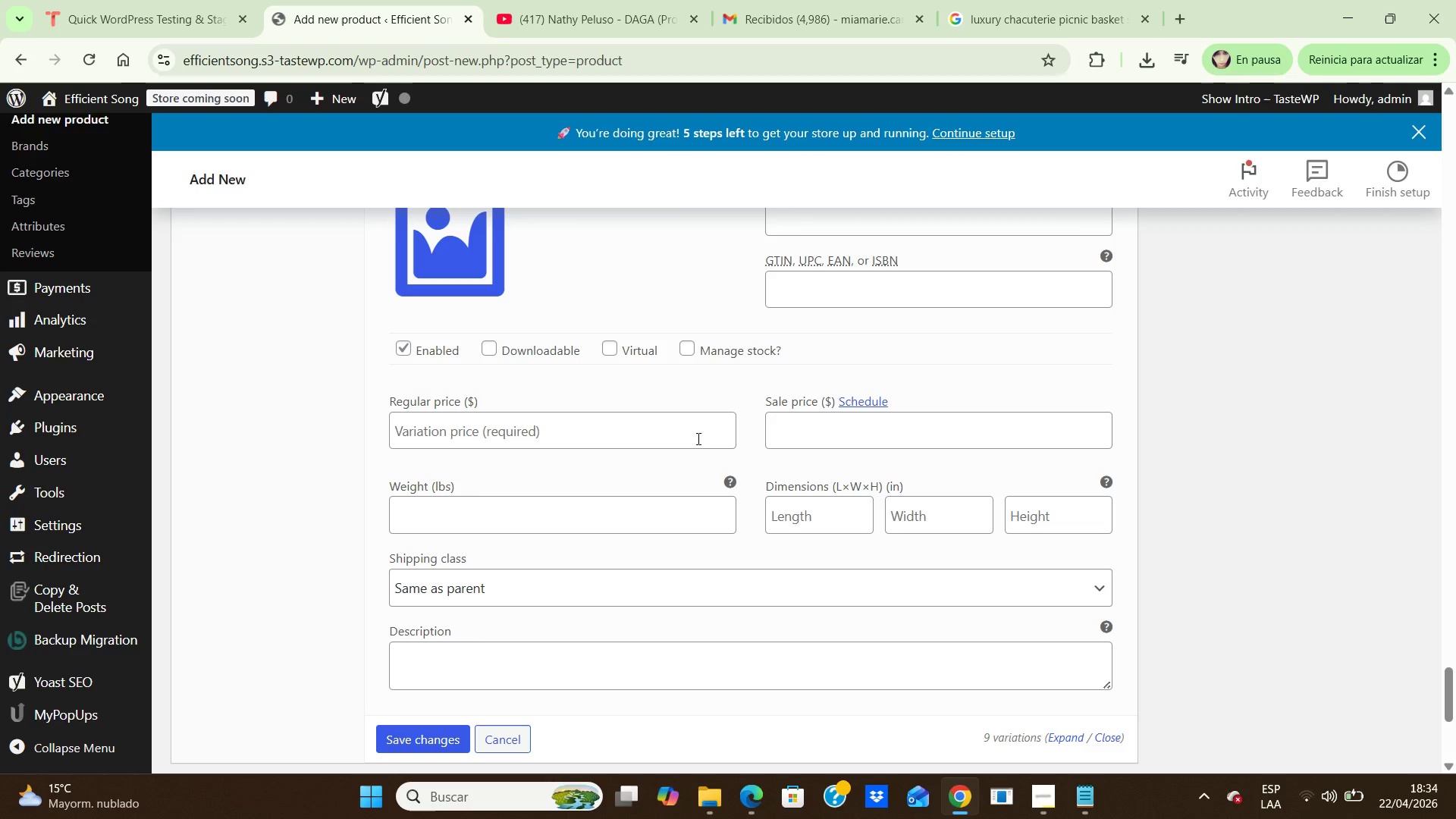 
left_click([695, 441])
 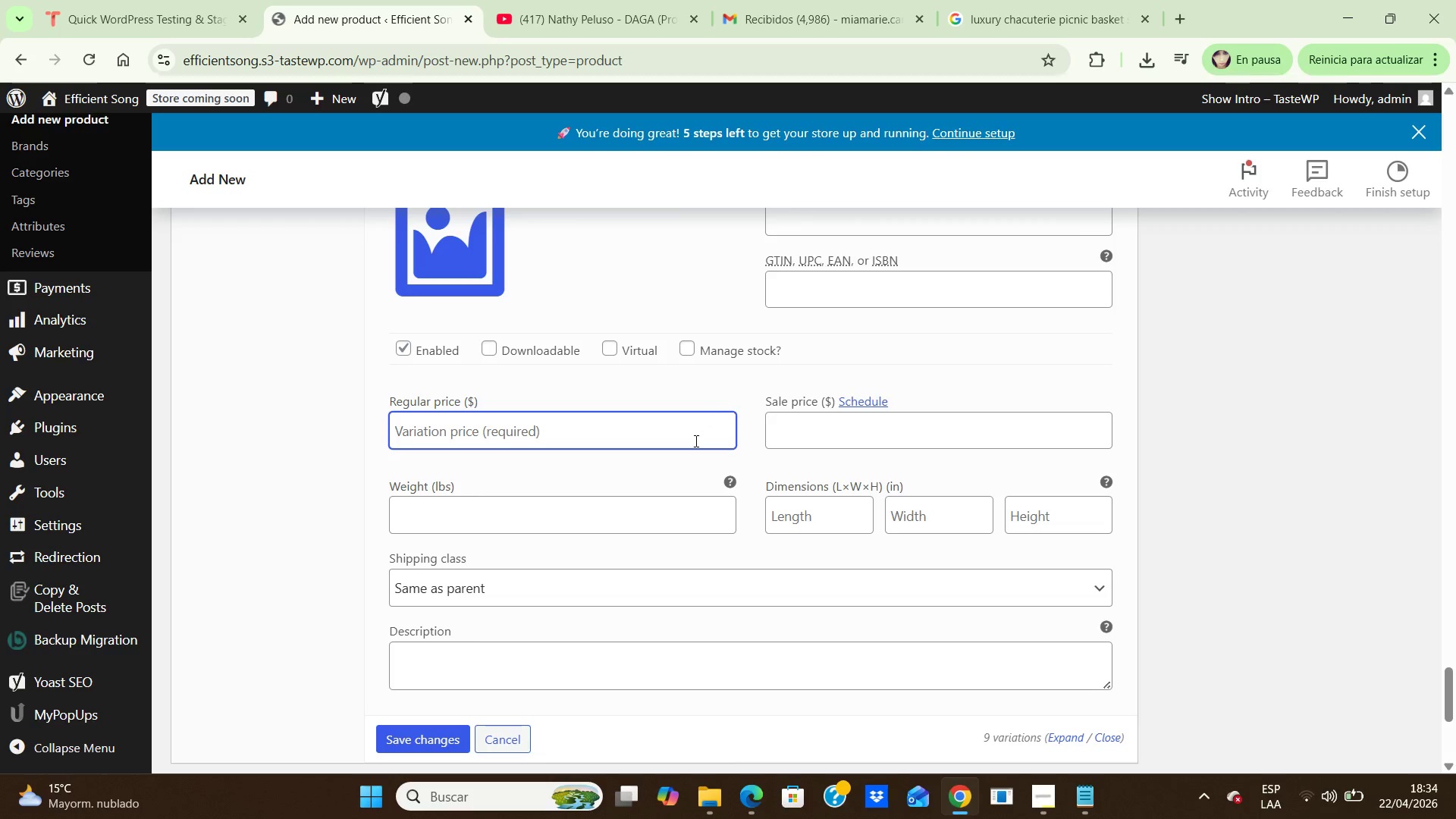 
key(Numpad8)
 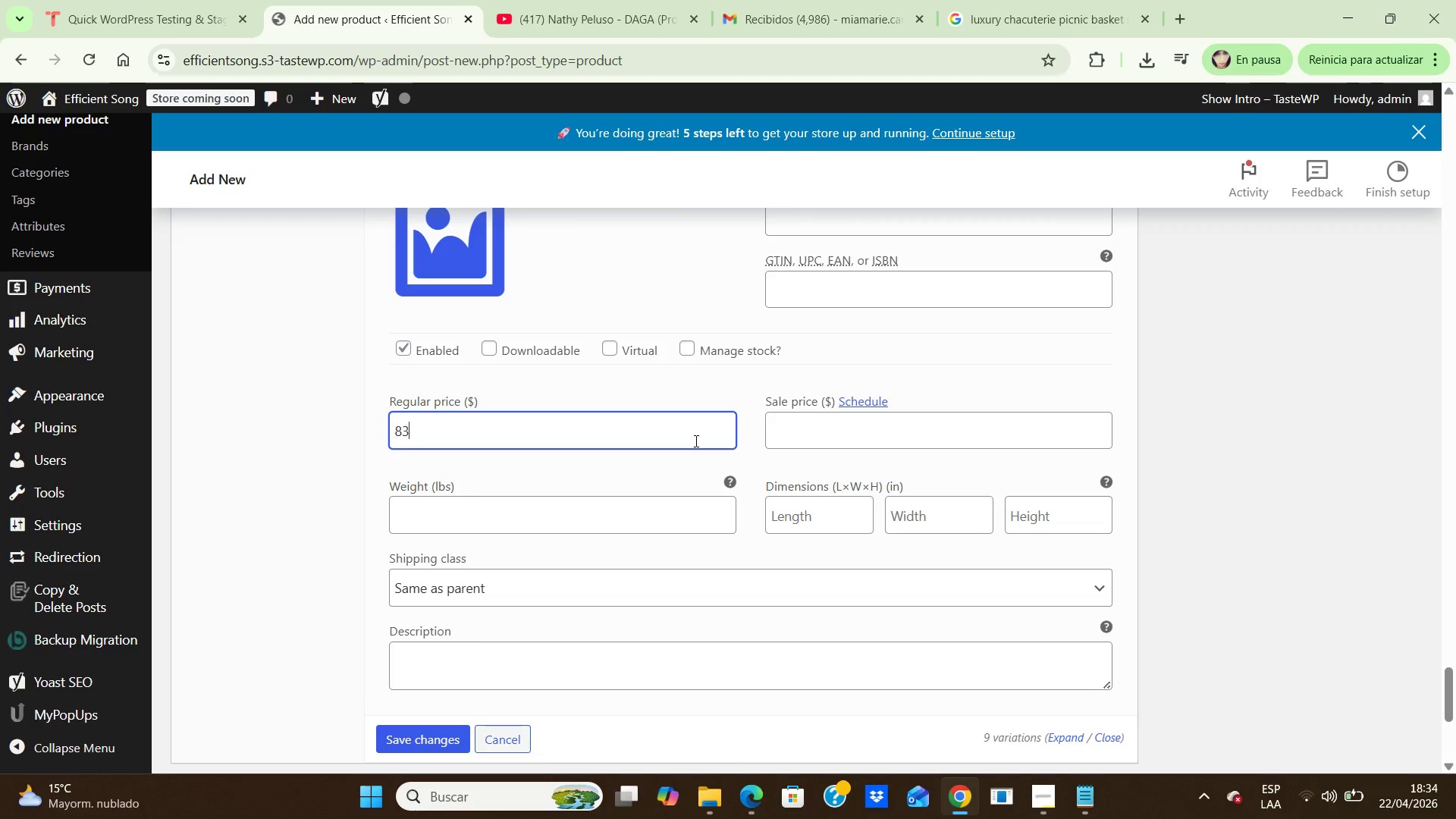 
key(Numpad3)
 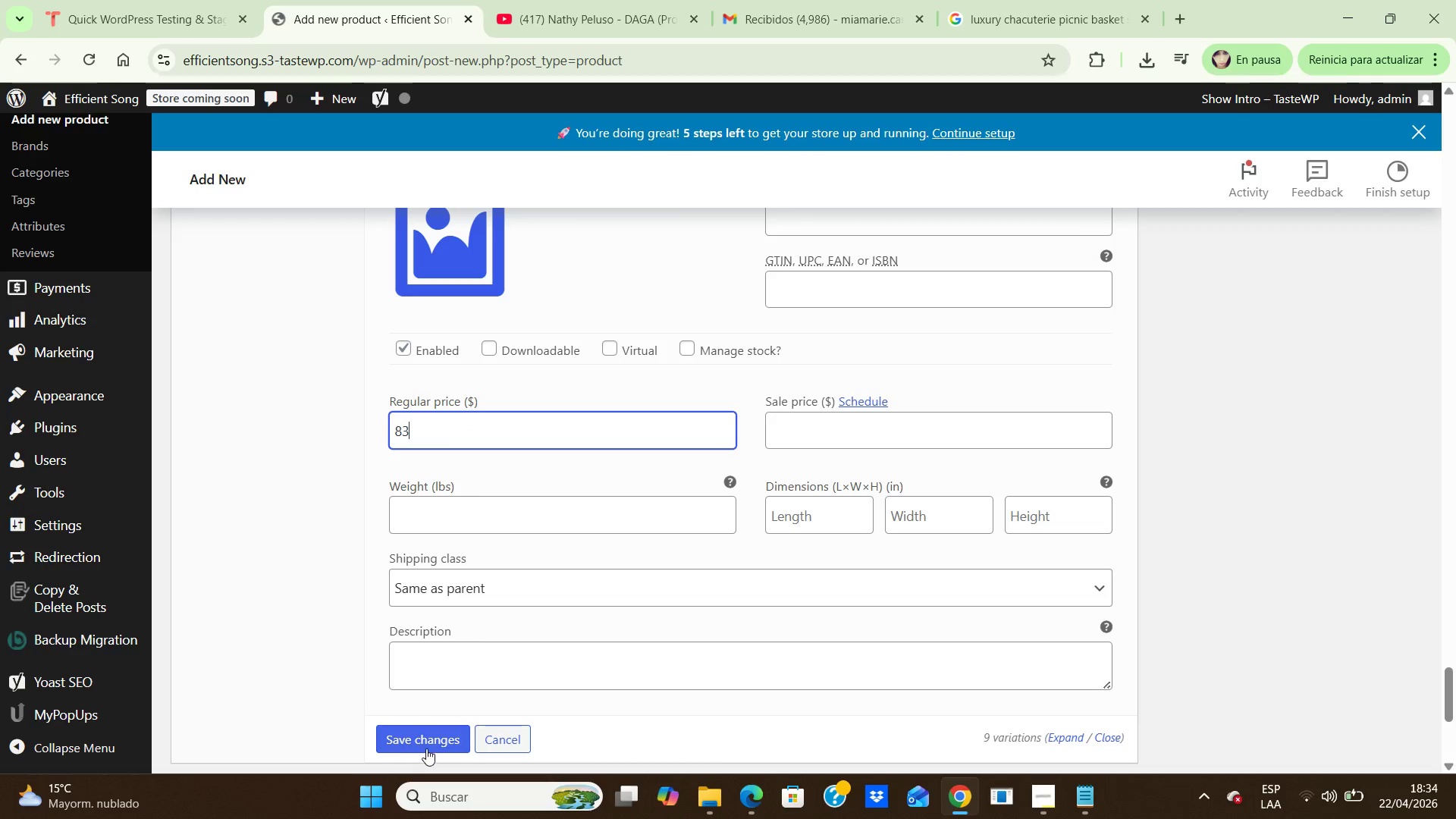 
left_click([426, 748])
 